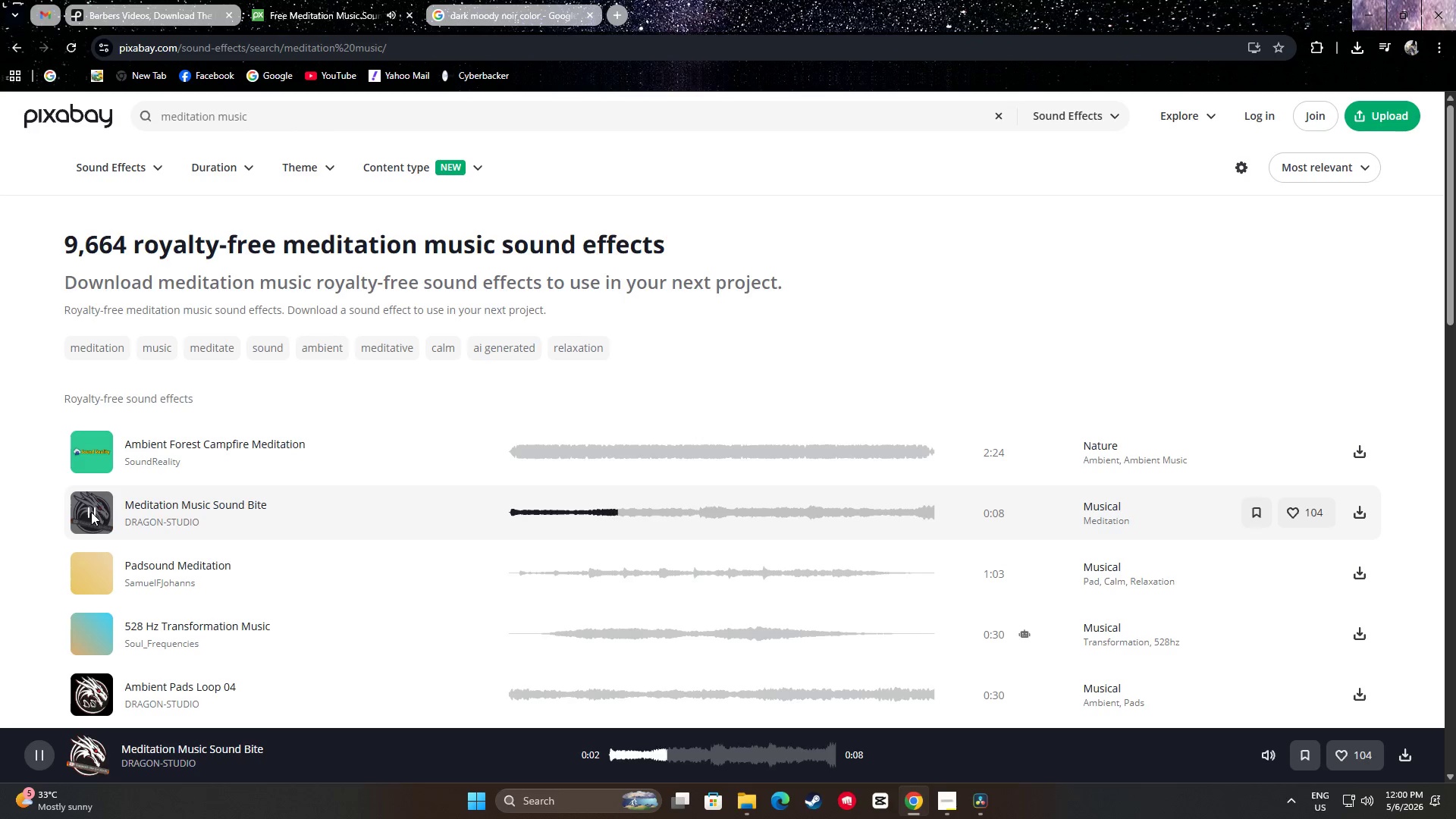 
left_click([91, 512])
 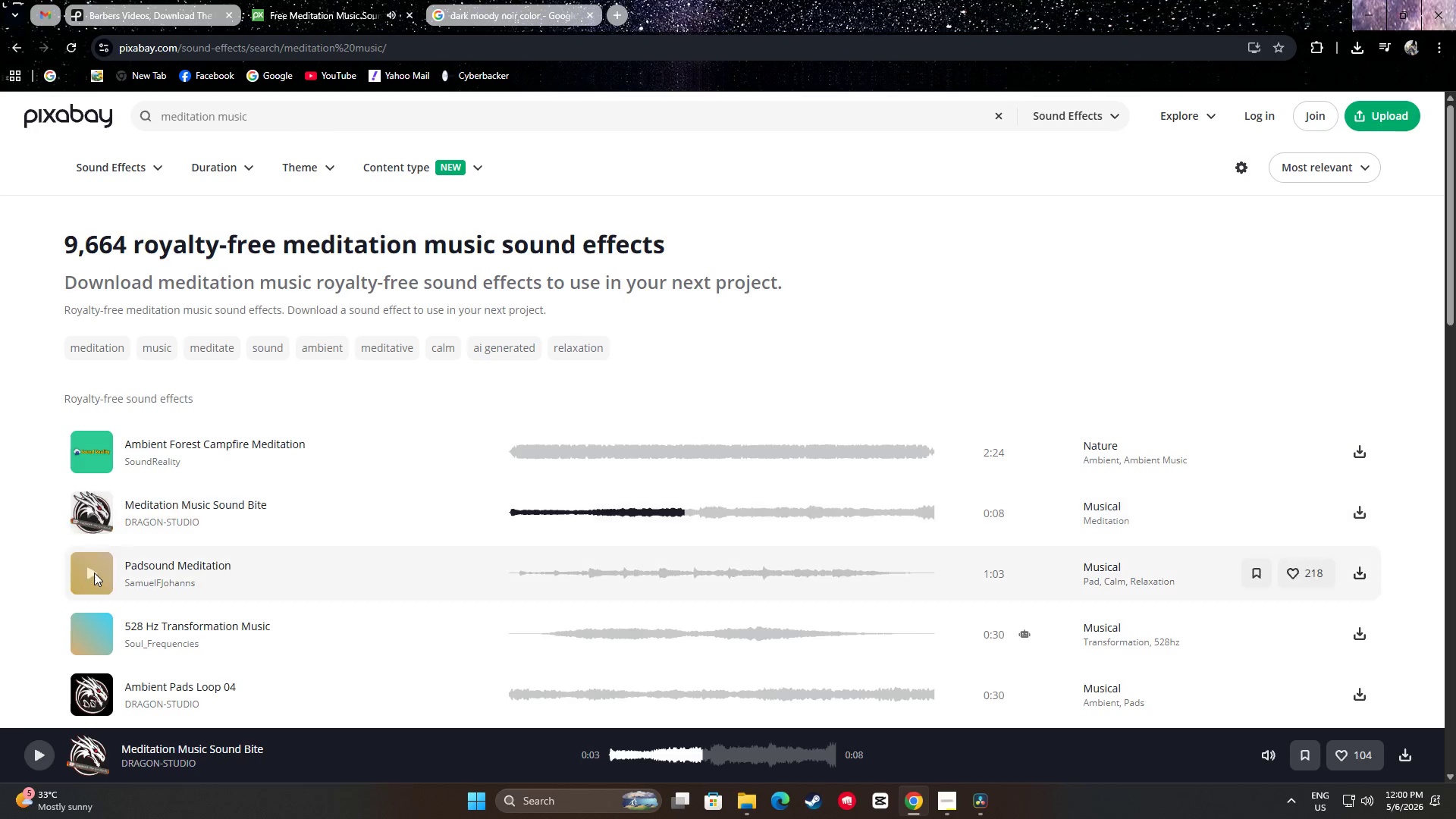 
left_click([95, 573])
 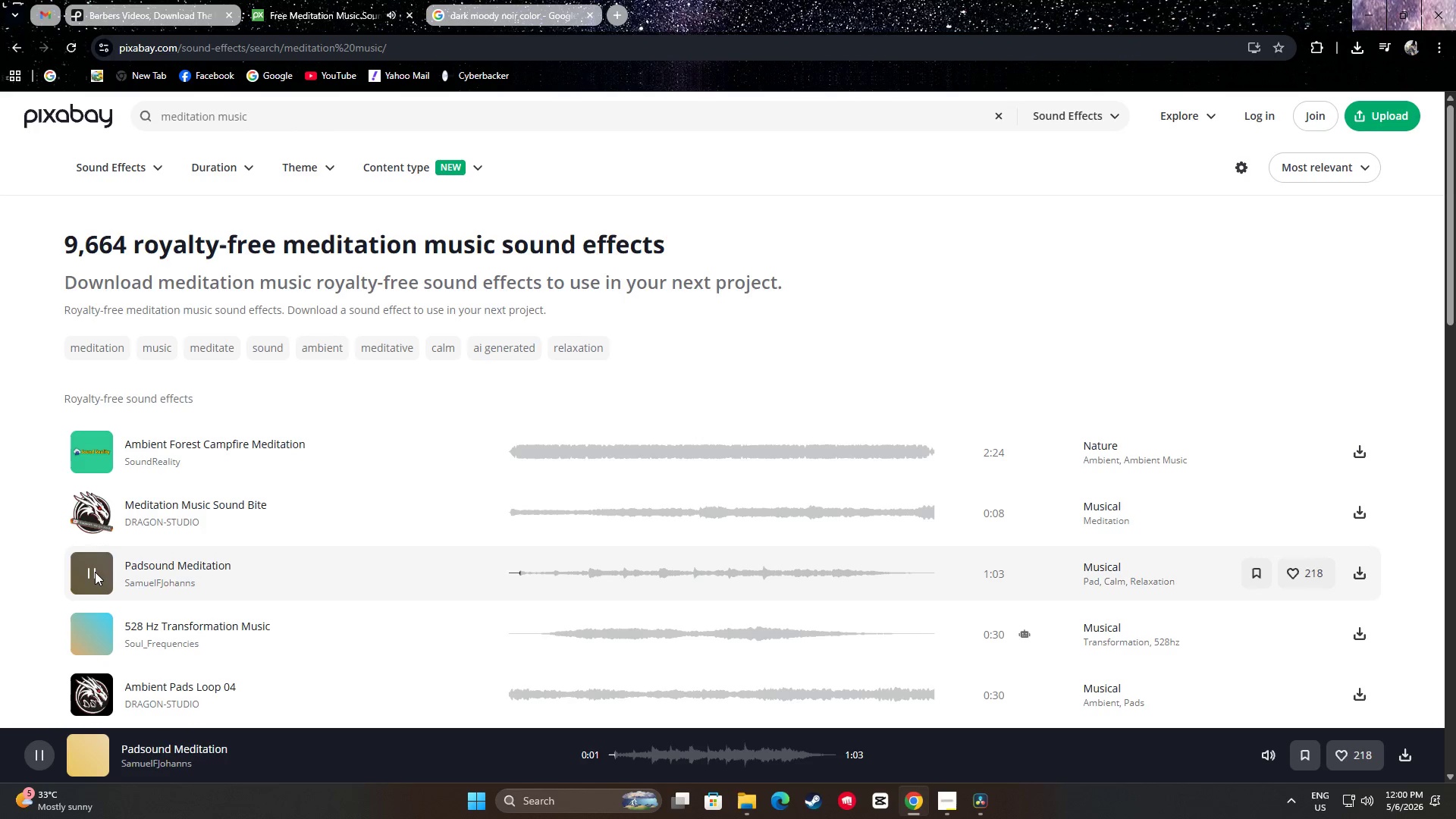 
left_click_drag(start_coordinate=[582, 575], to_coordinate=[588, 576])
 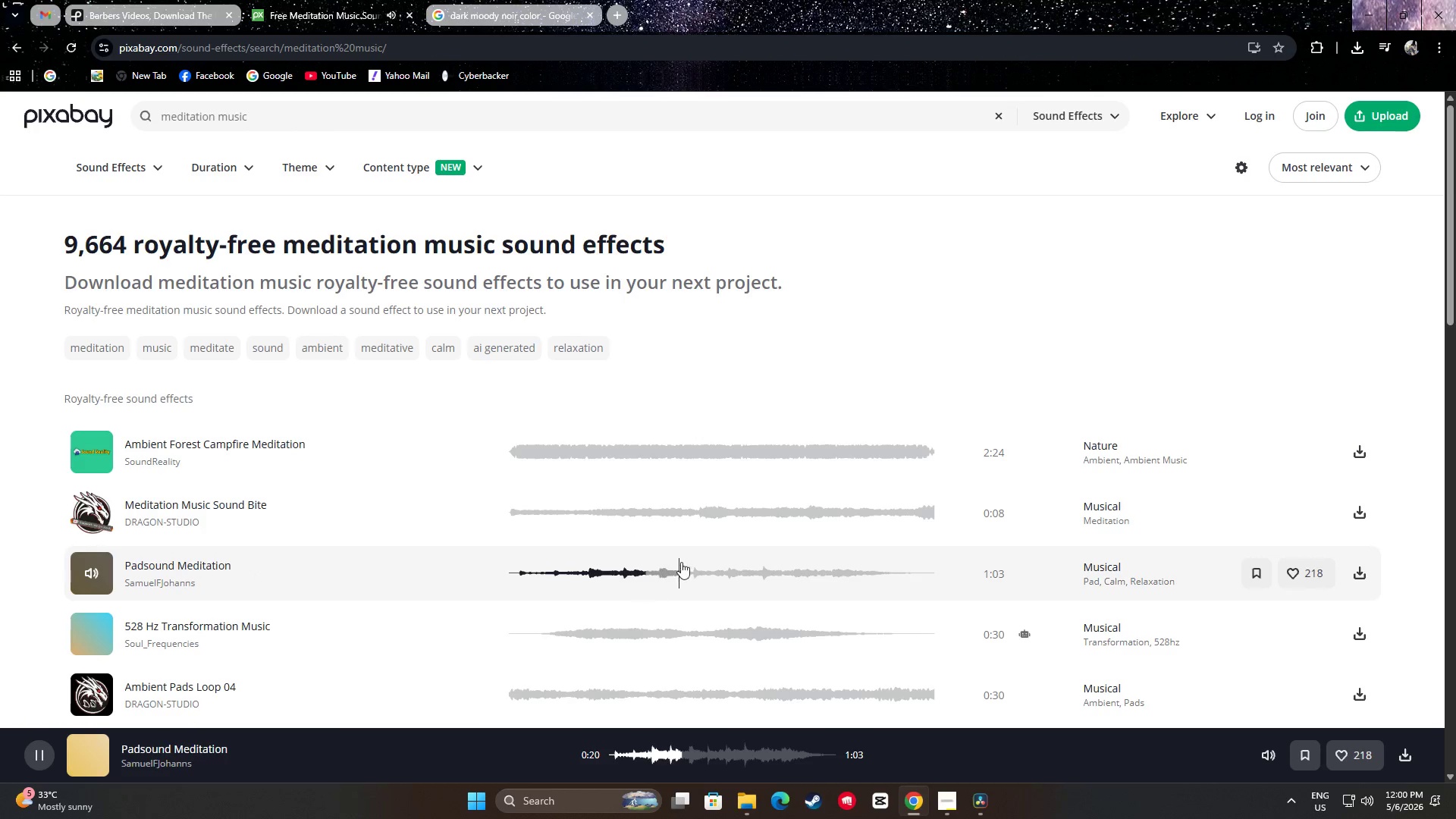 
left_click_drag(start_coordinate=[694, 569], to_coordinate=[700, 569])
 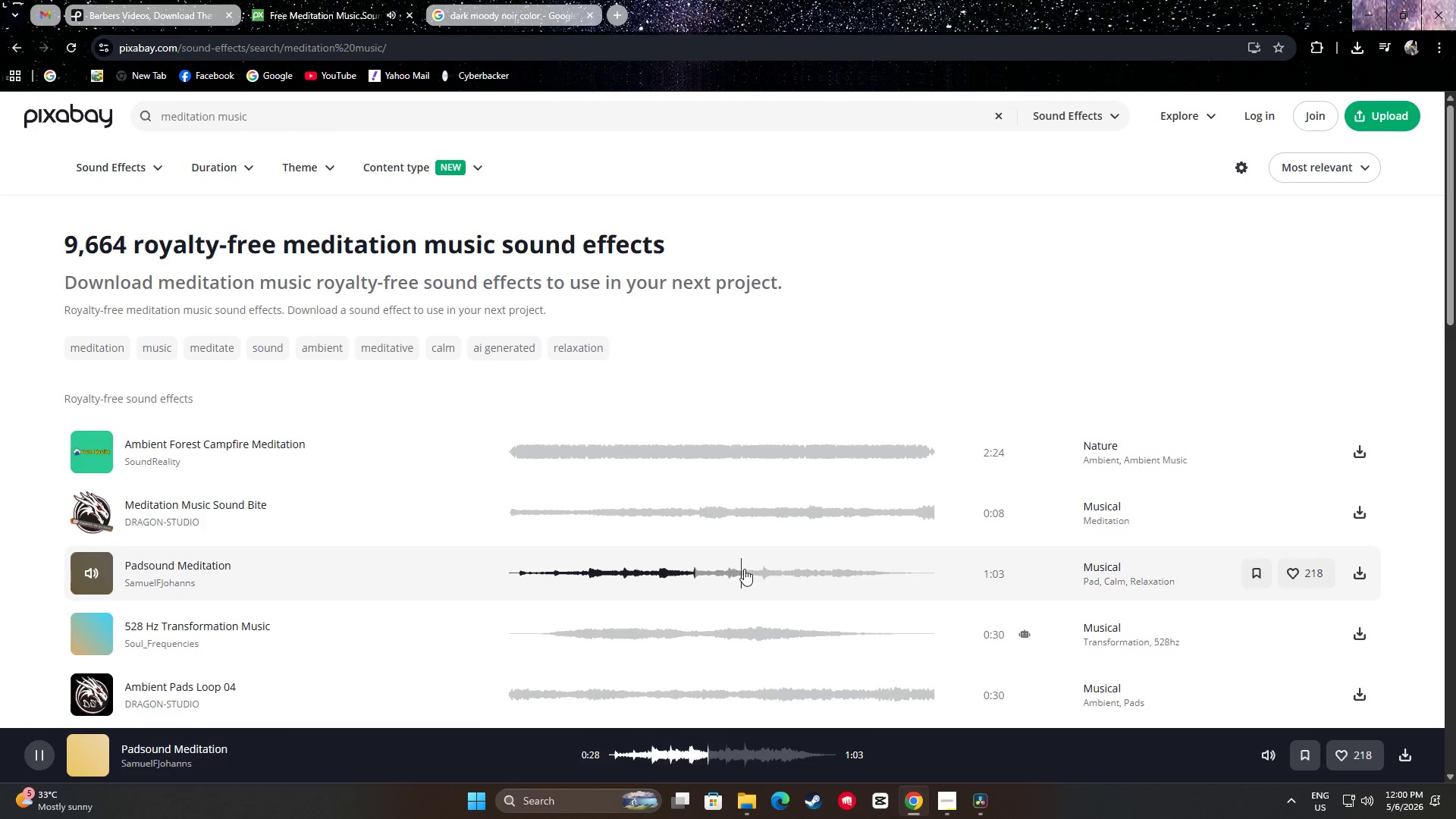 
left_click_drag(start_coordinate=[750, 570], to_coordinate=[755, 570])
 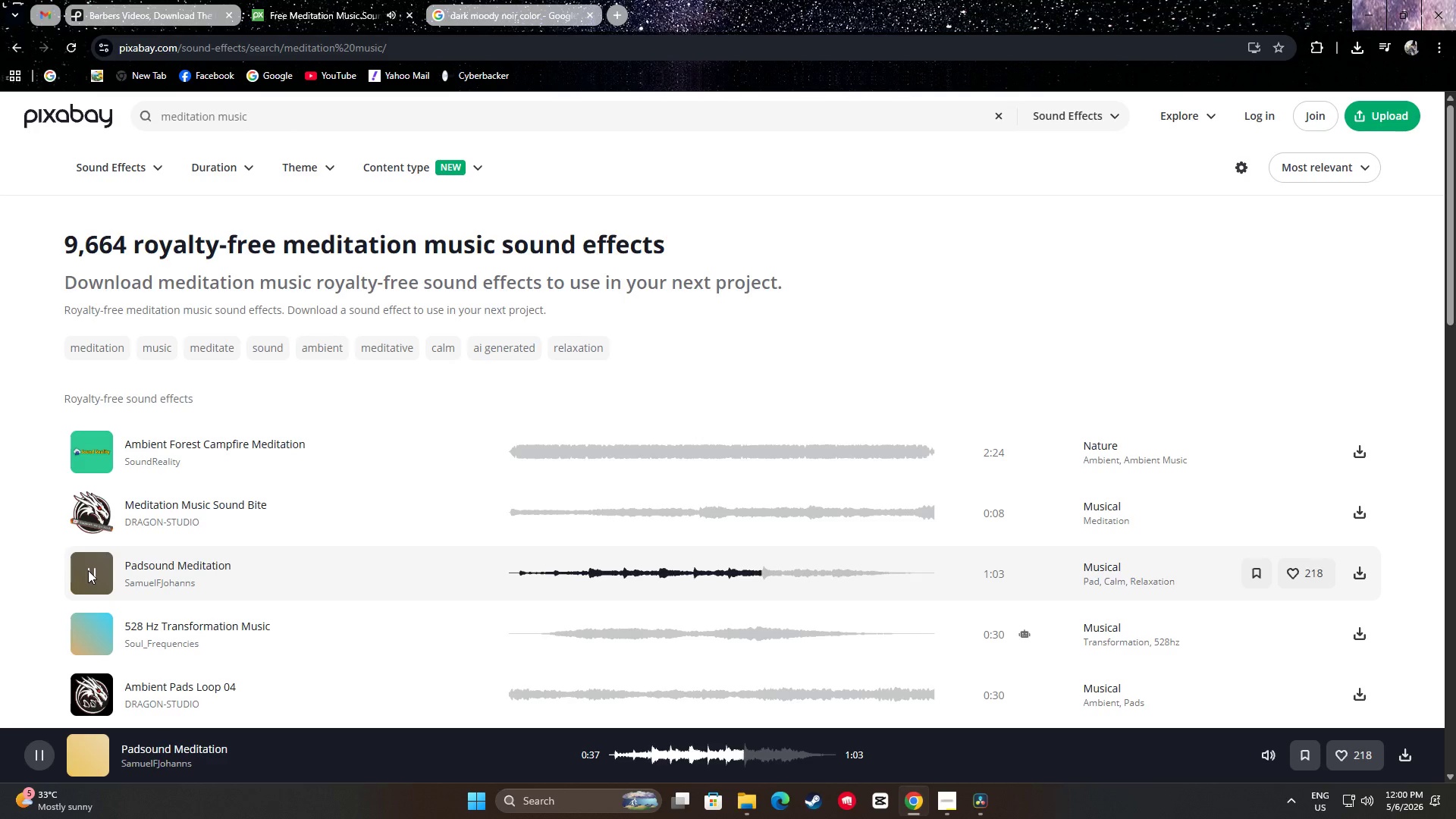 
left_click([89, 570])
 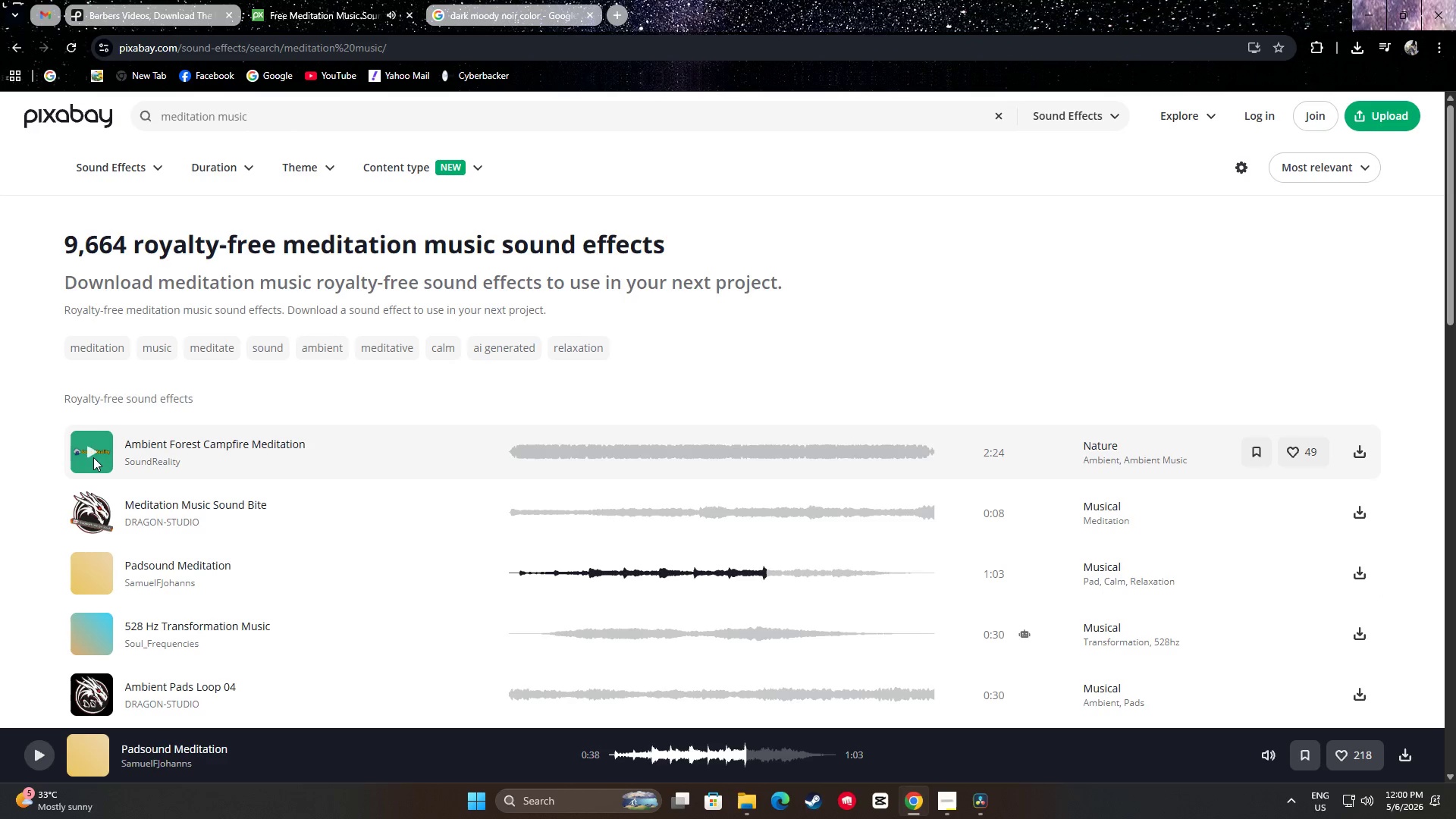 
scroll: coordinate [104, 504], scroll_direction: down, amount: 2.0
 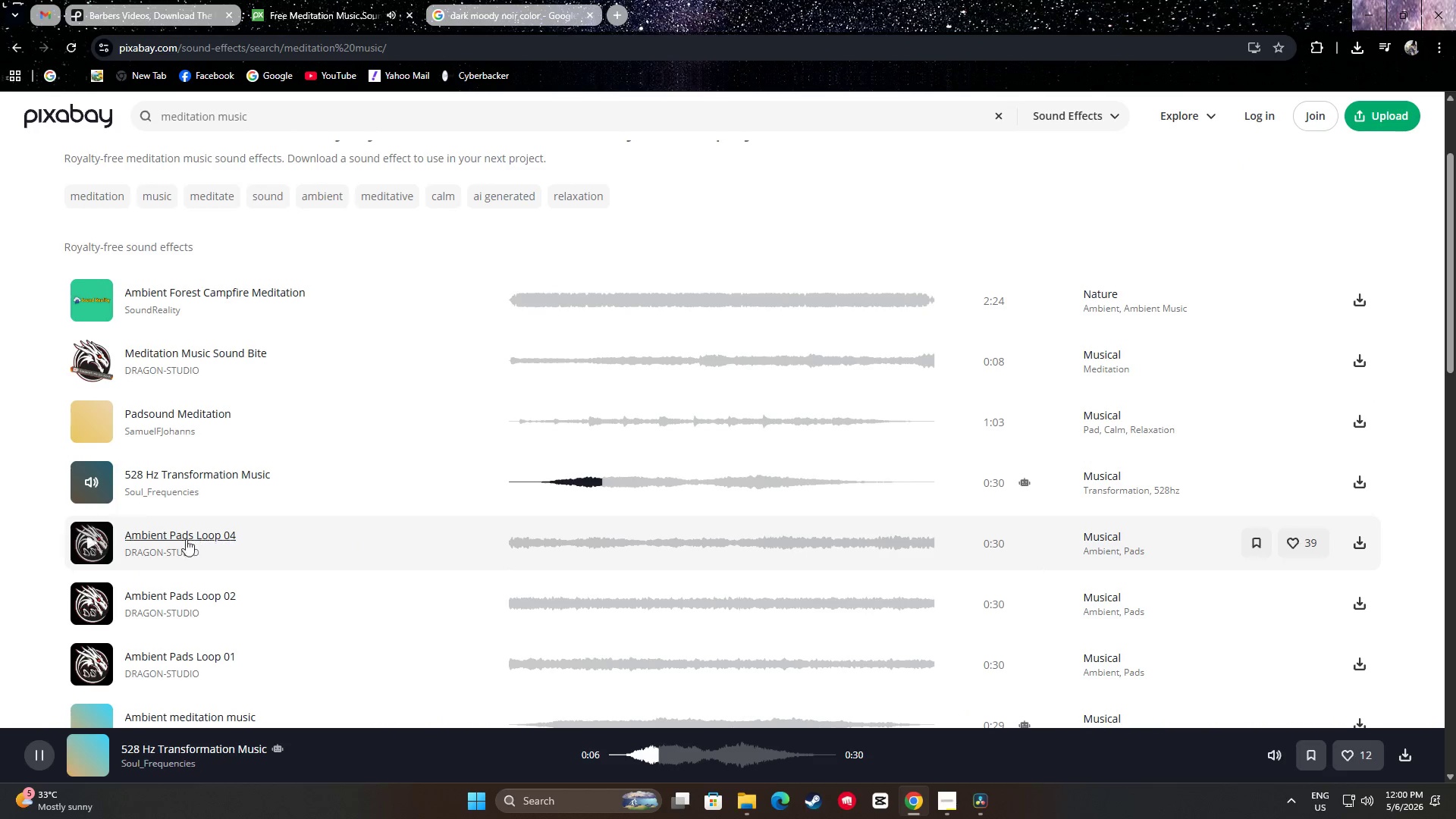 
double_click([89, 540])
 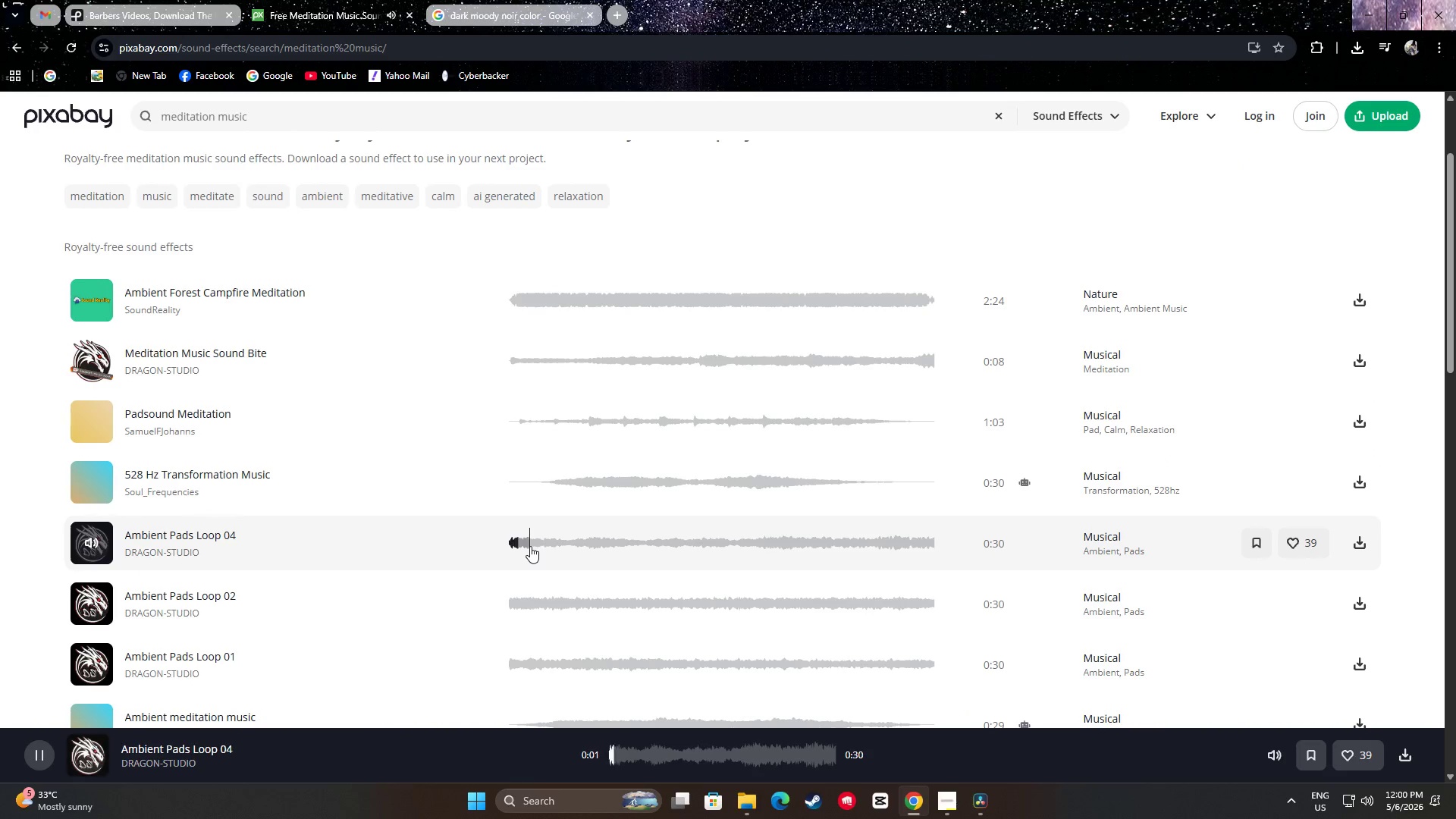 
double_click([584, 548])
 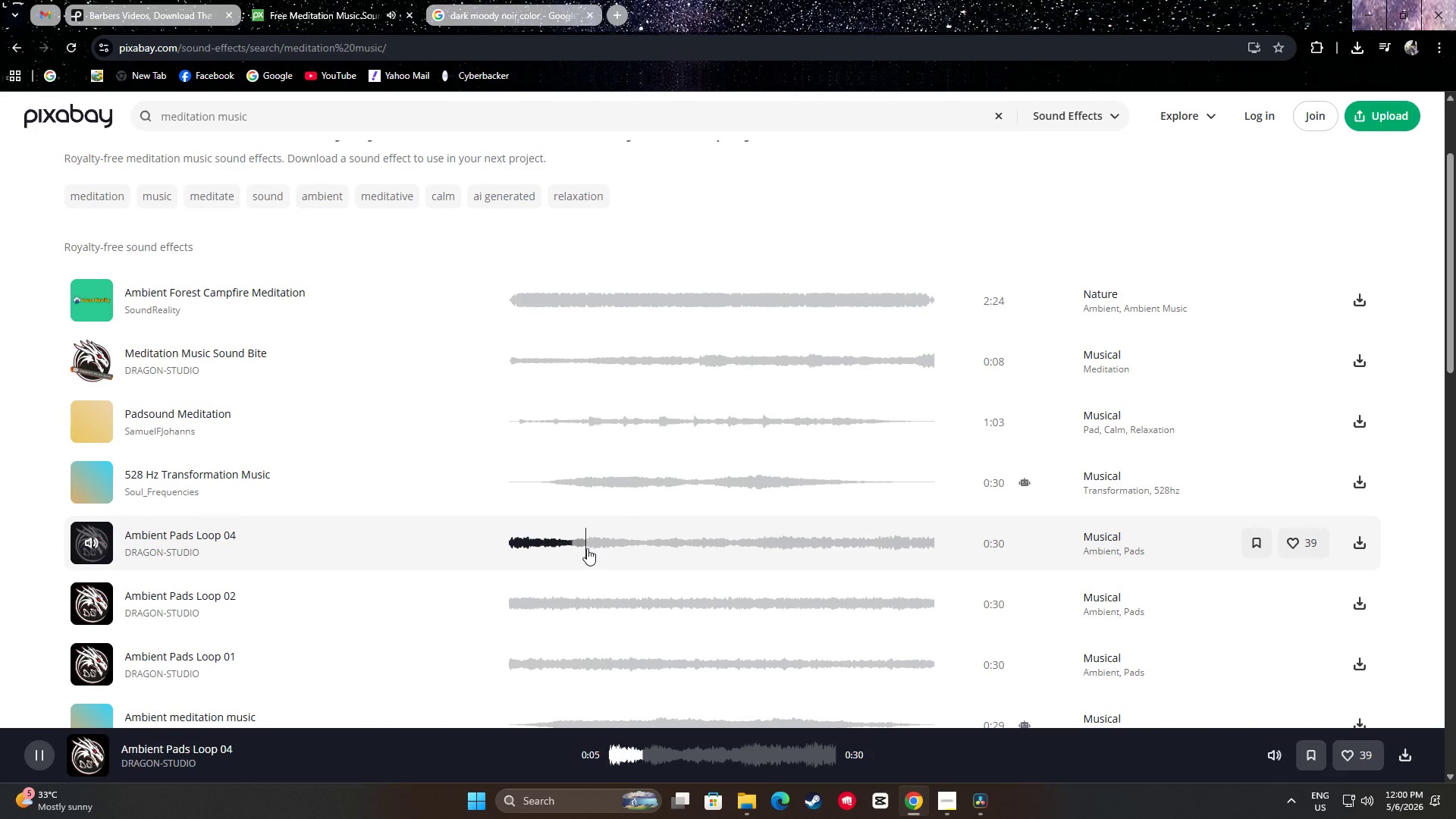 
triple_click([590, 548])
 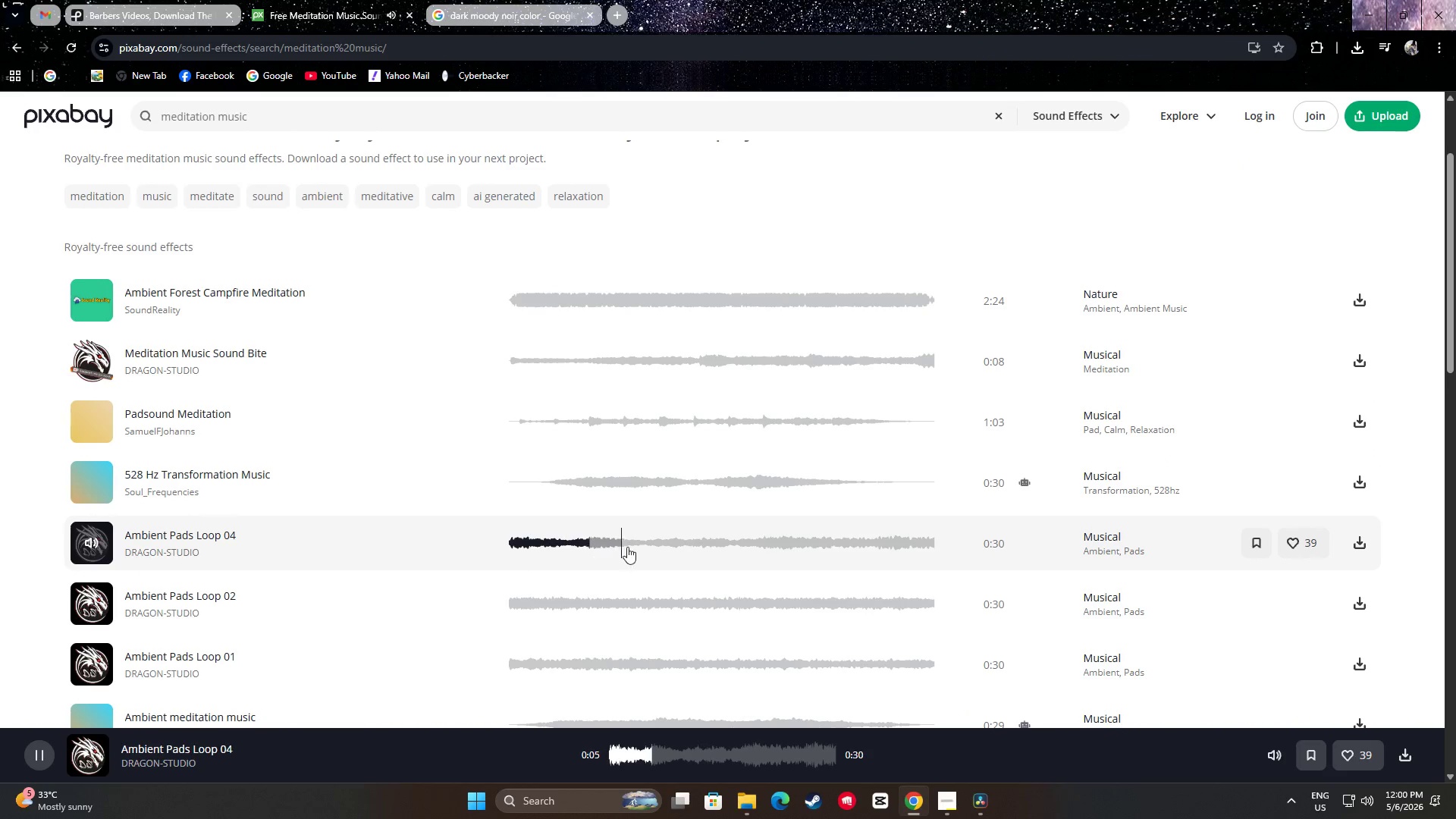 
left_click_drag(start_coordinate=[632, 546], to_coordinate=[645, 546])
 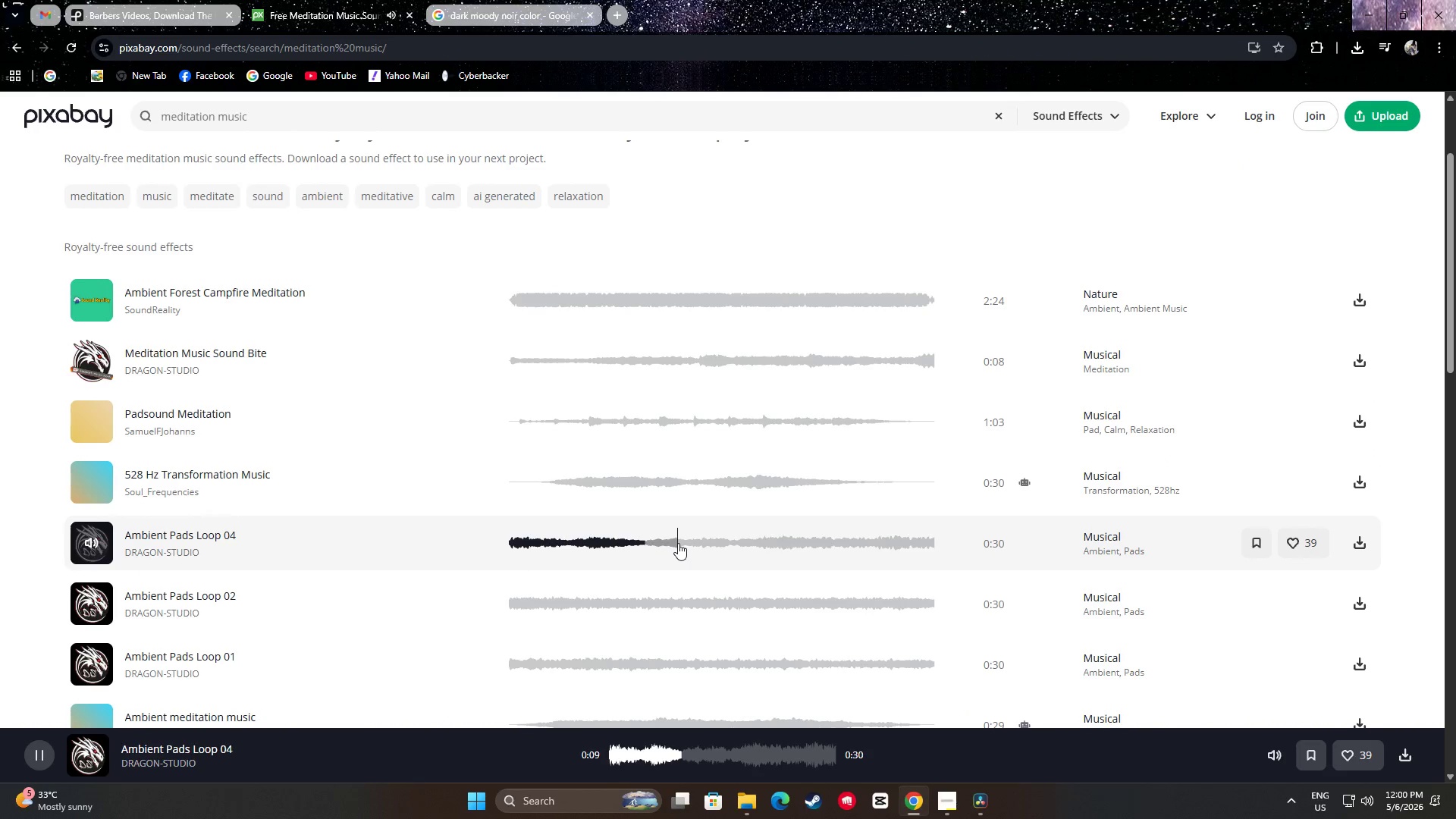 
left_click([704, 543])
 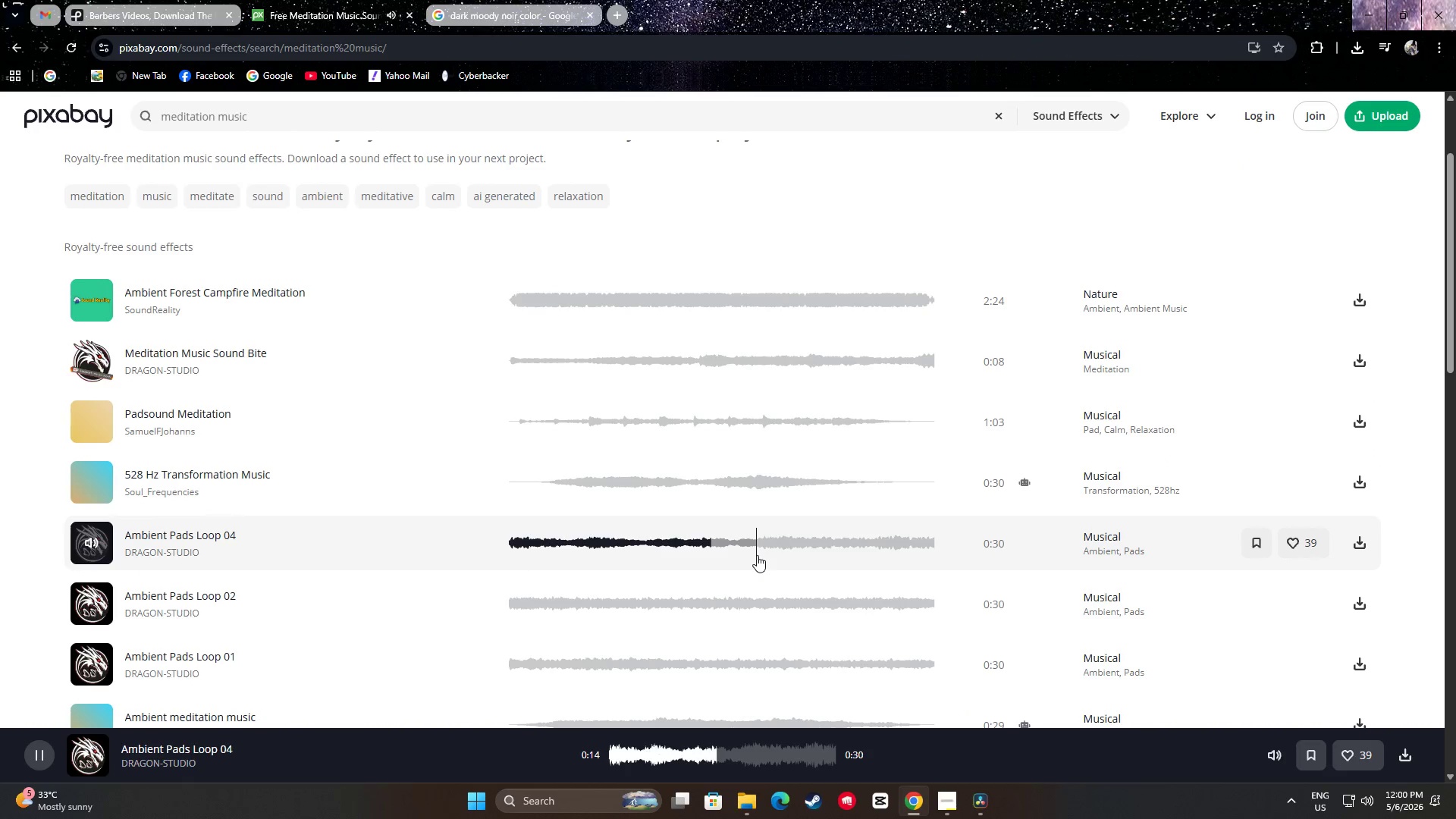 
left_click([770, 545])
 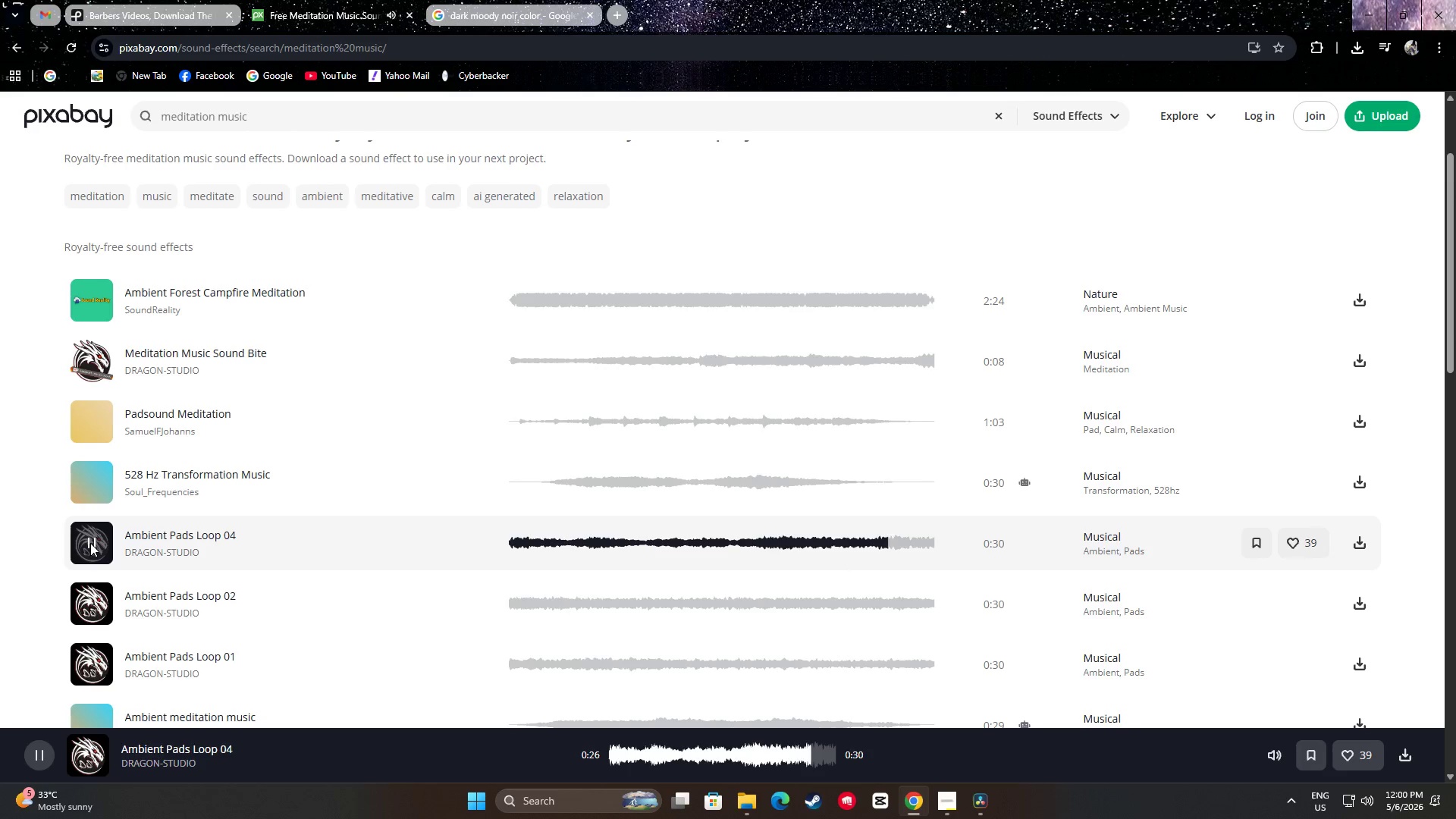 
wait(6.05)
 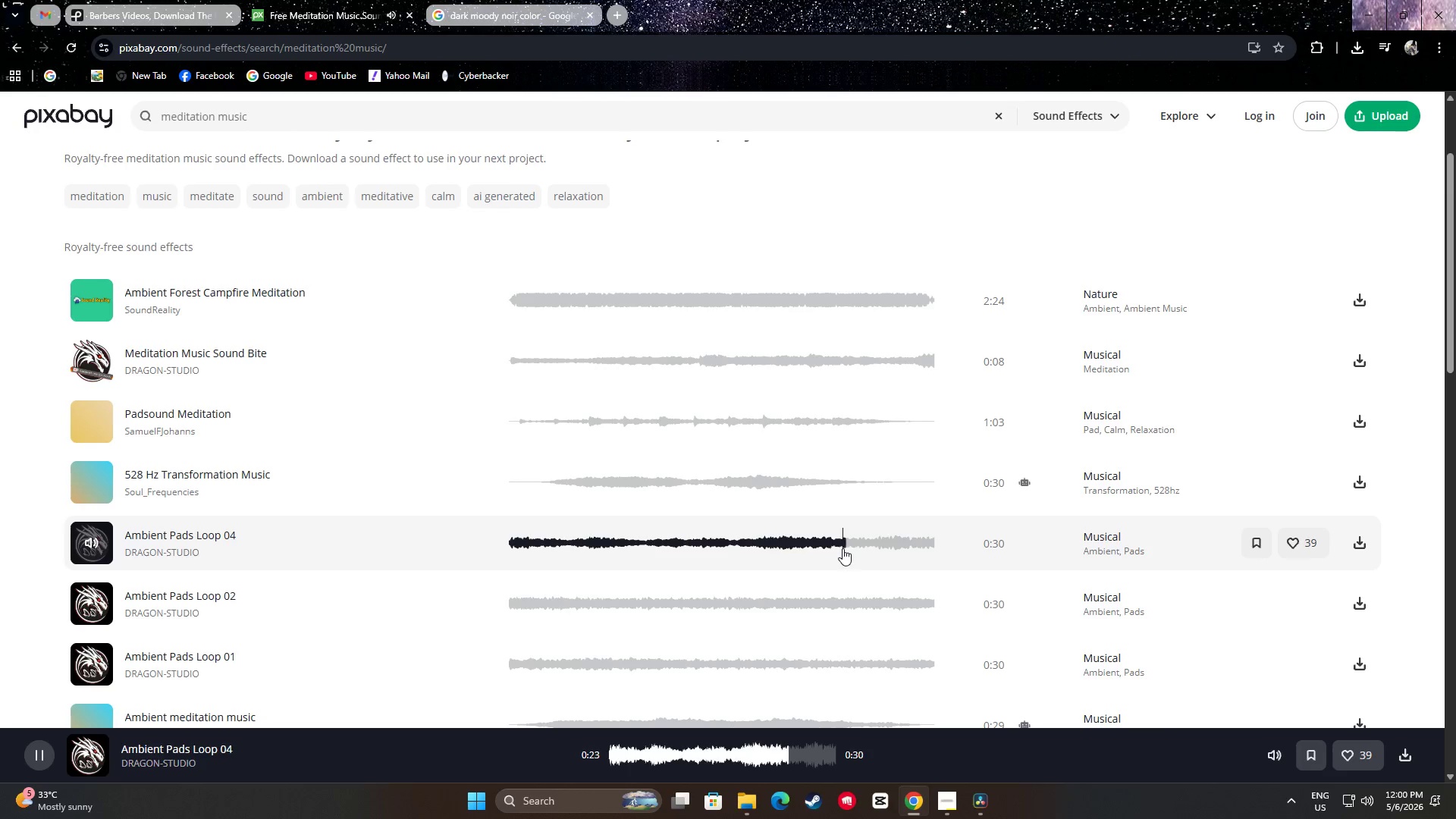 
left_click([511, 544])
 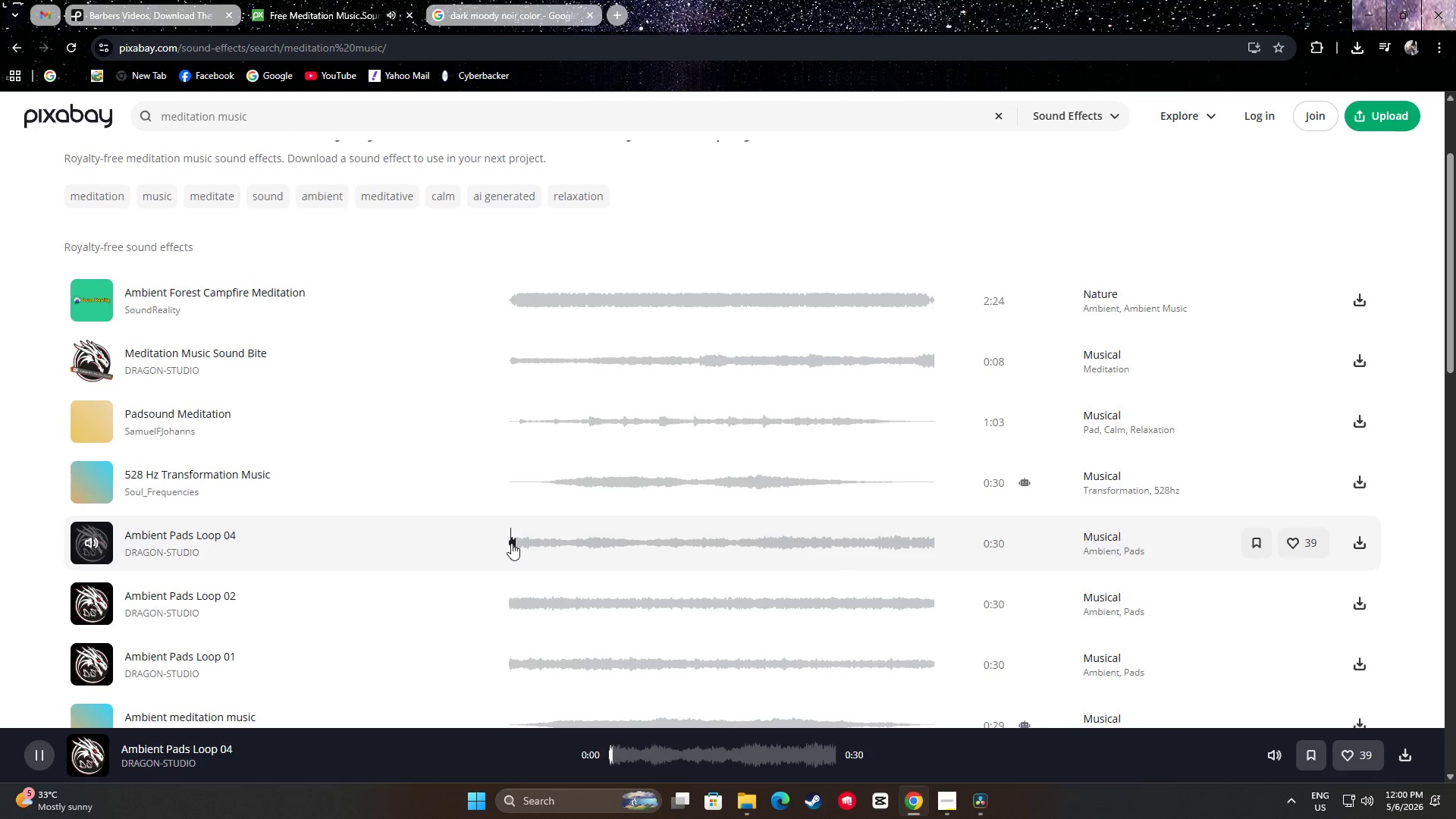 
left_click_drag(start_coordinate=[516, 543], to_coordinate=[496, 543])
 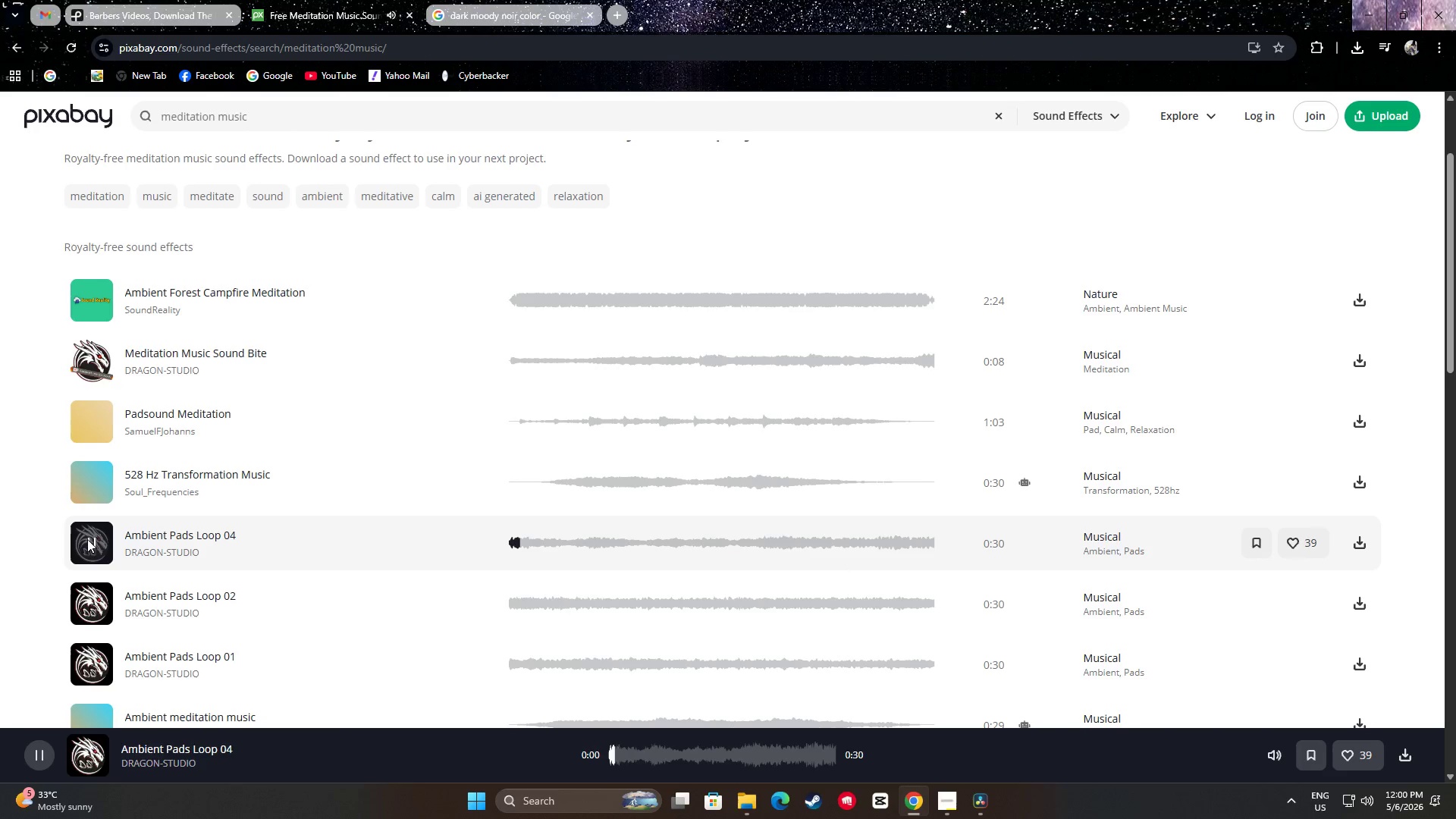 
double_click([89, 539])
 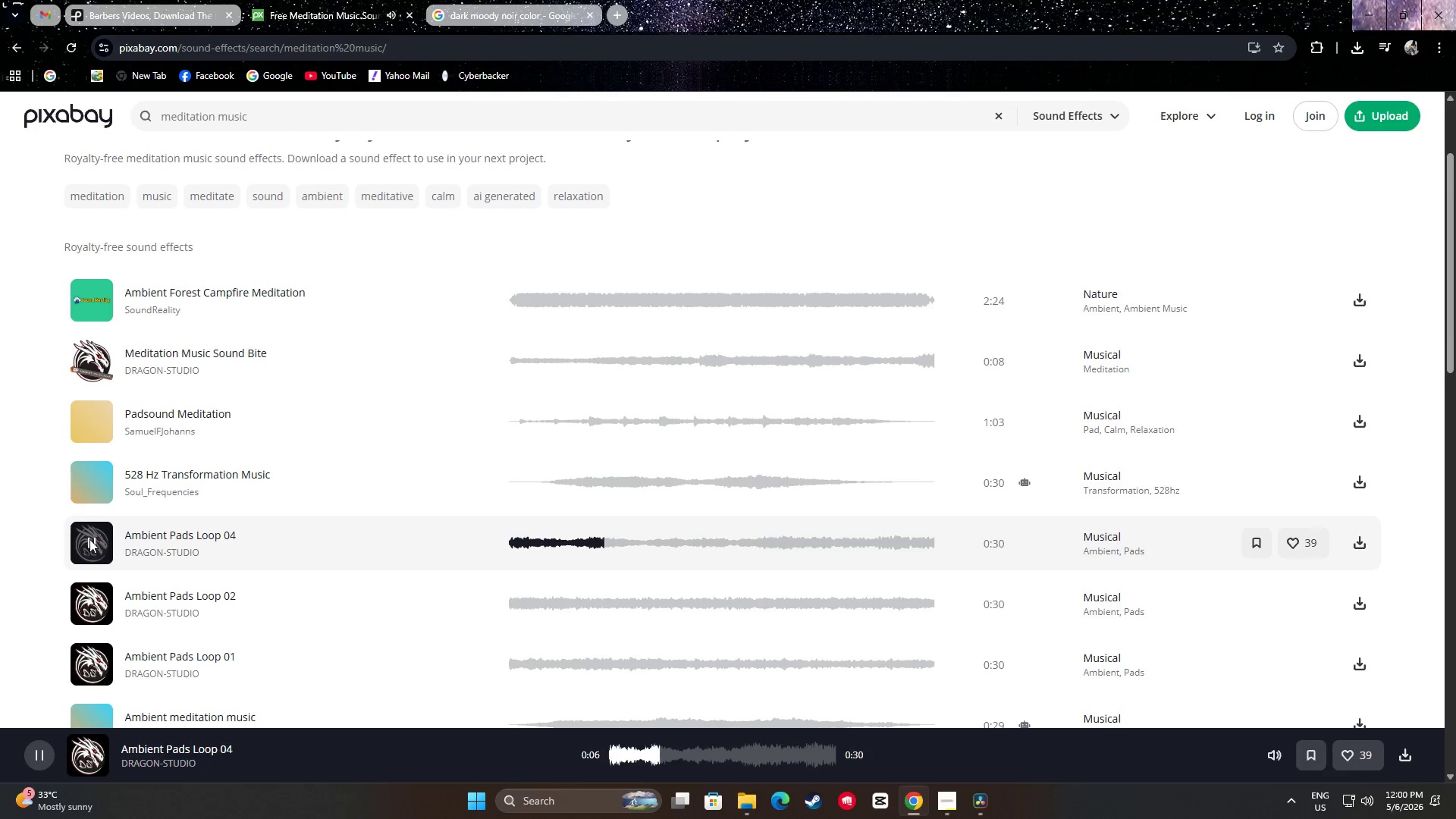 
wait(7.98)
 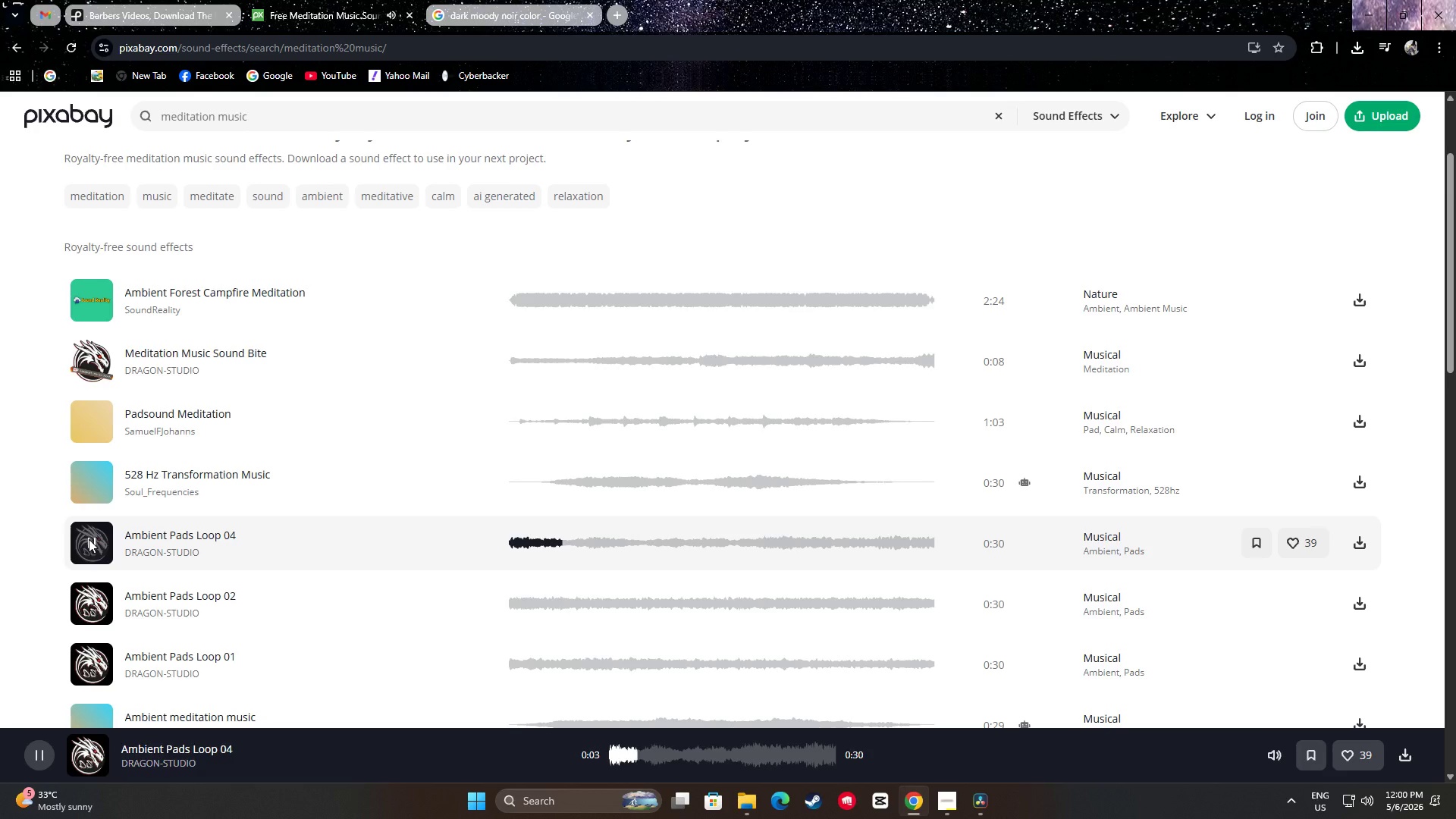 
left_click([91, 600])
 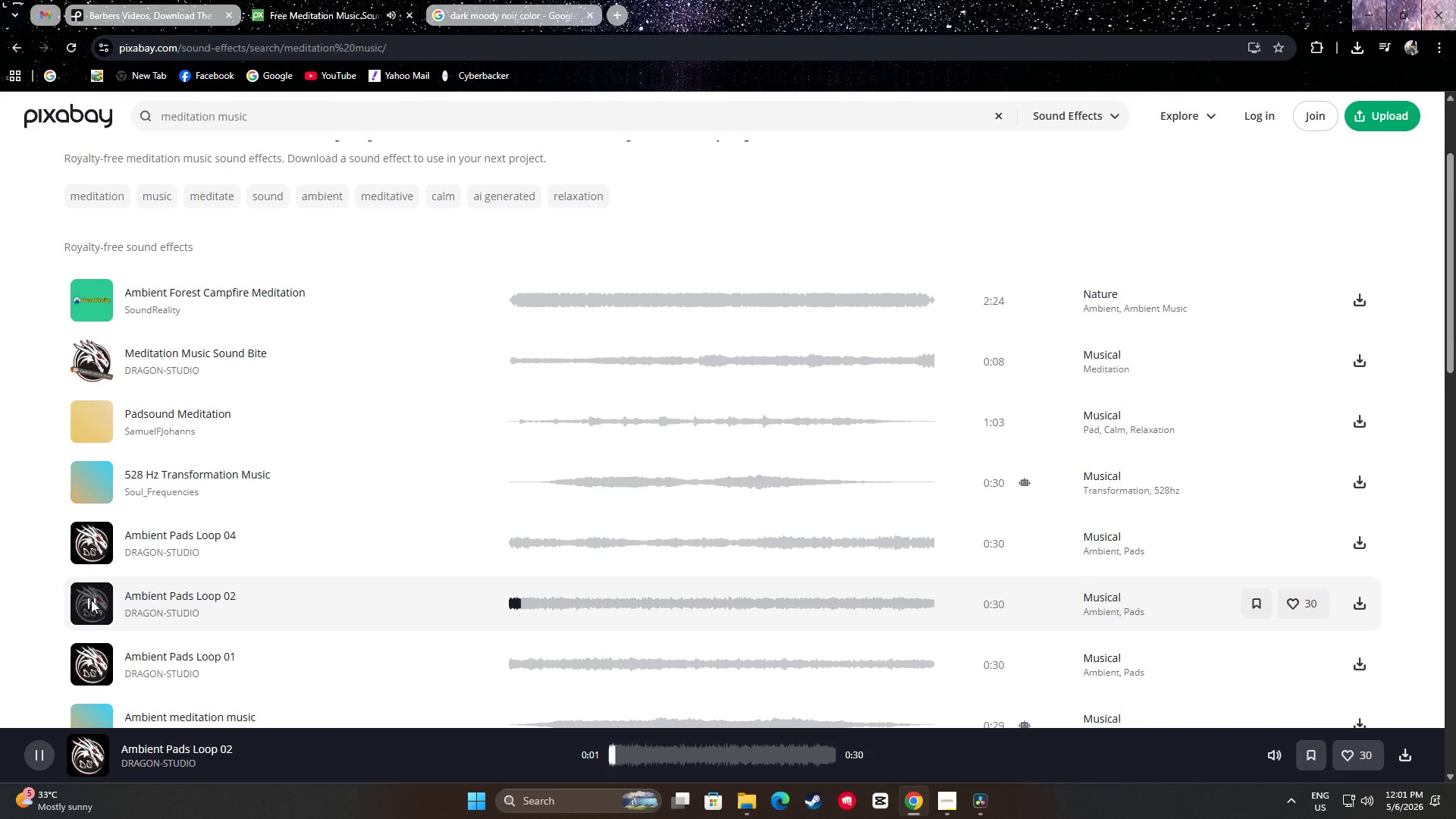 
scroll: coordinate [92, 598], scroll_direction: down, amount: 1.0
 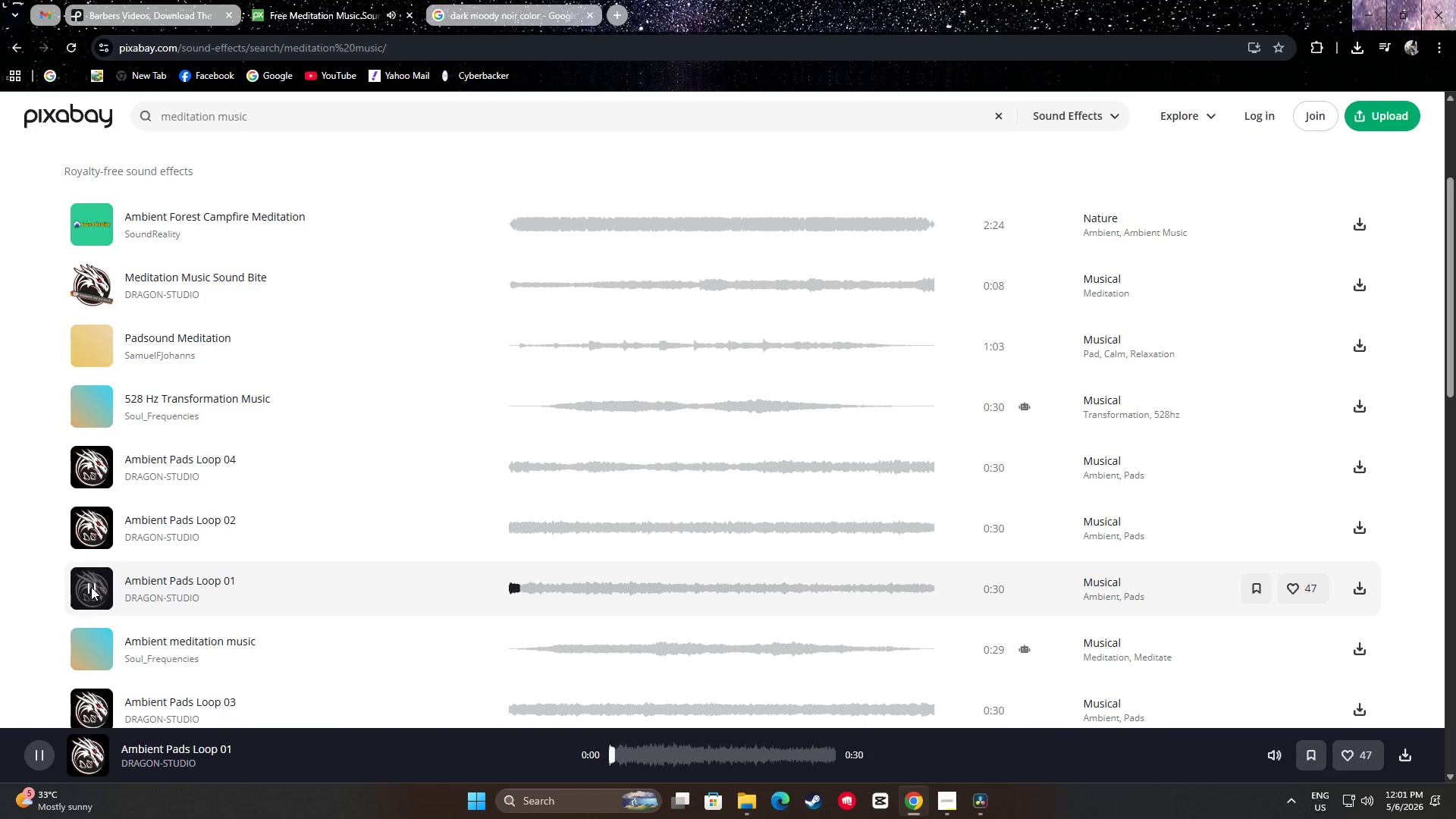 
left_click([90, 582])
 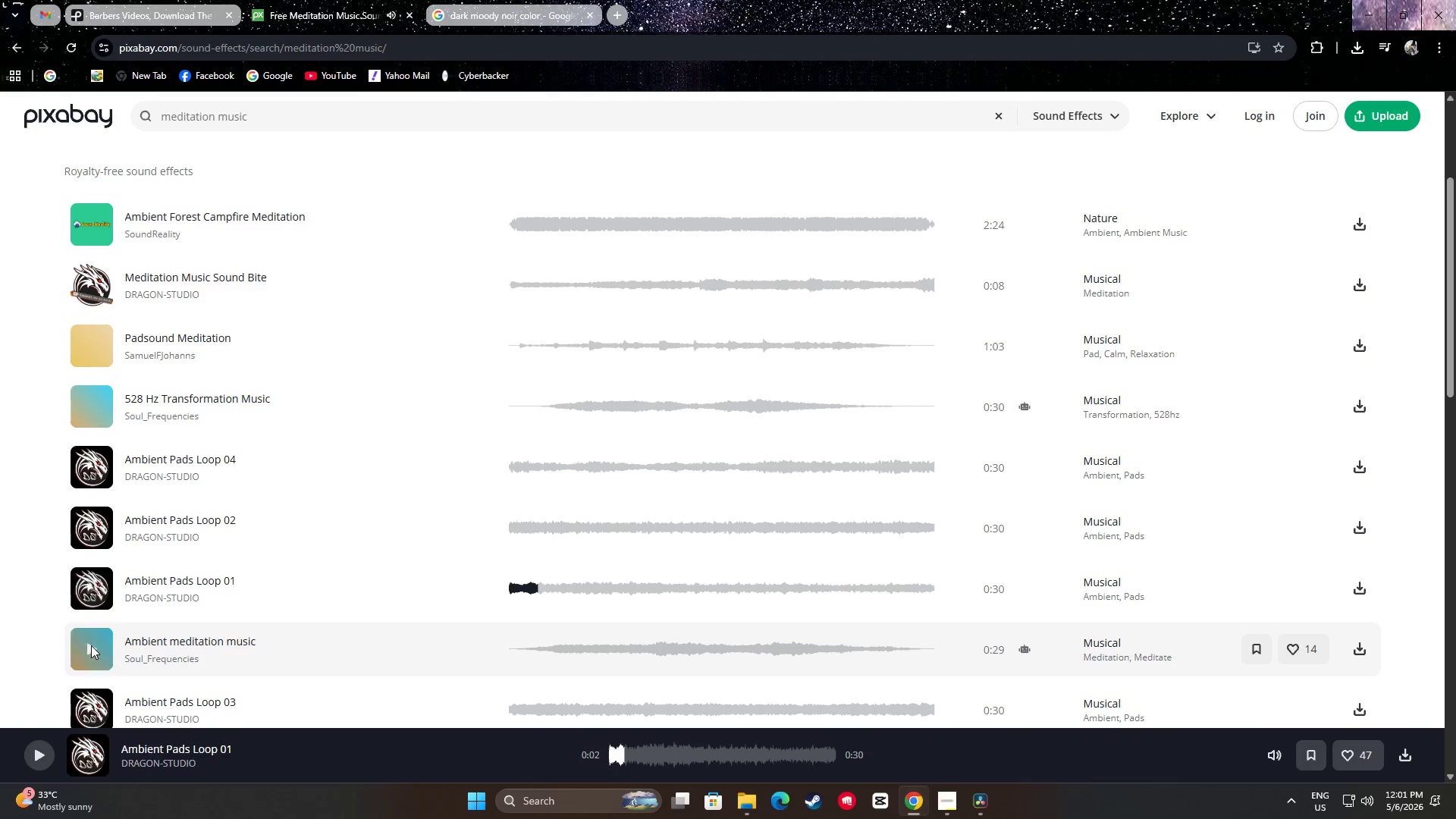 
left_click([91, 648])
 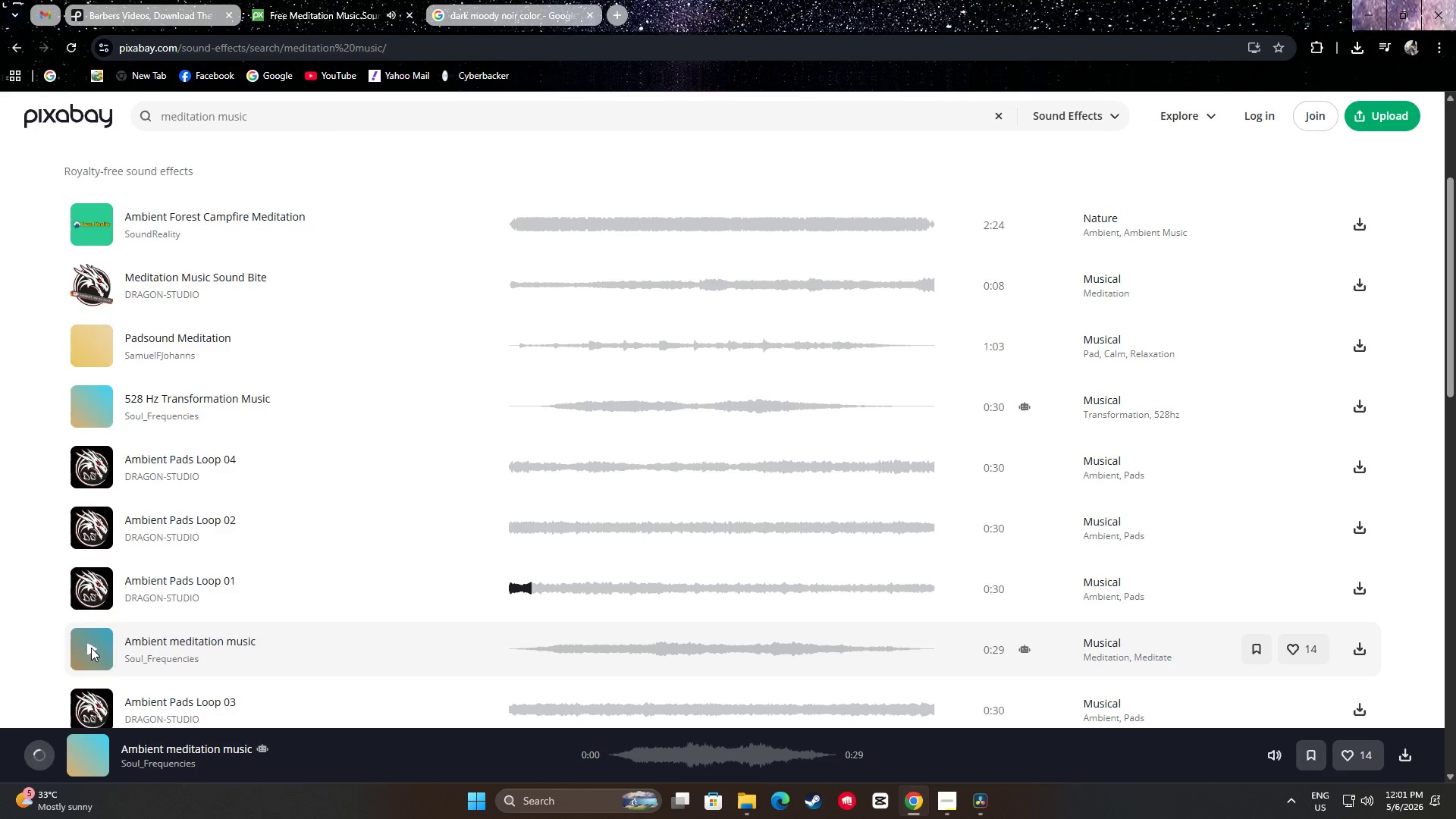 
right_click([91, 648])
 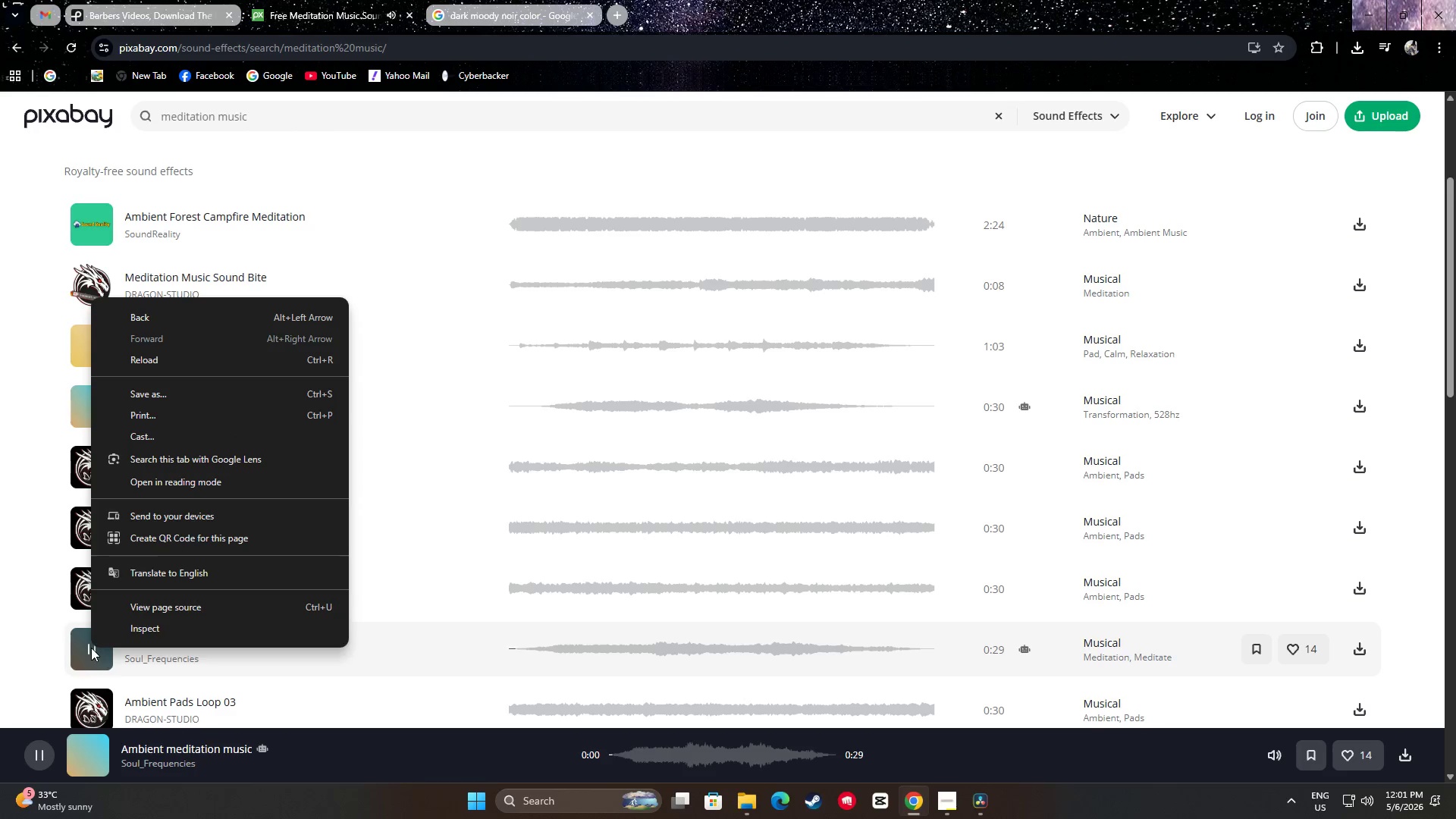 
left_click([42, 638])
 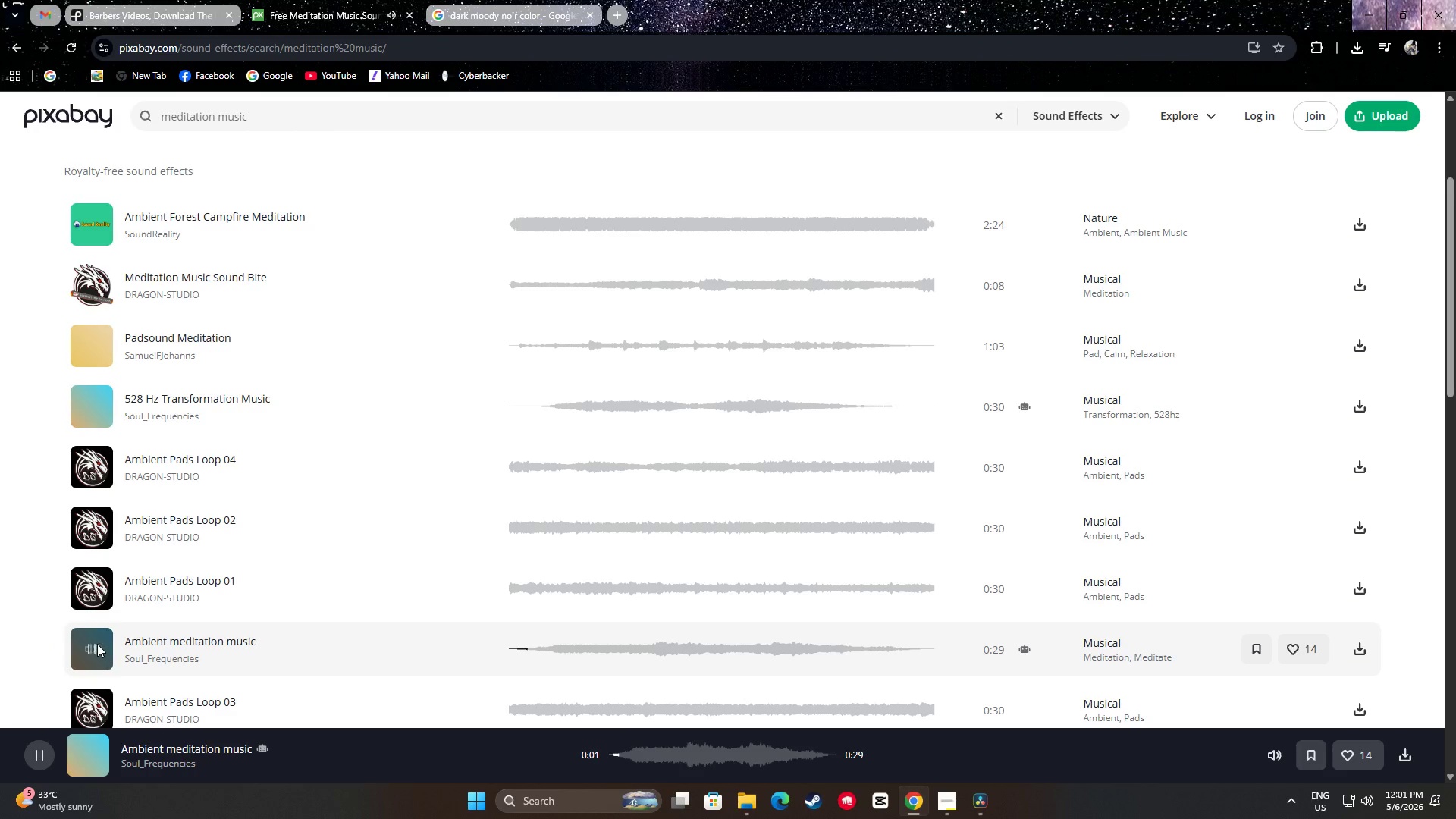 
left_click([93, 645])
 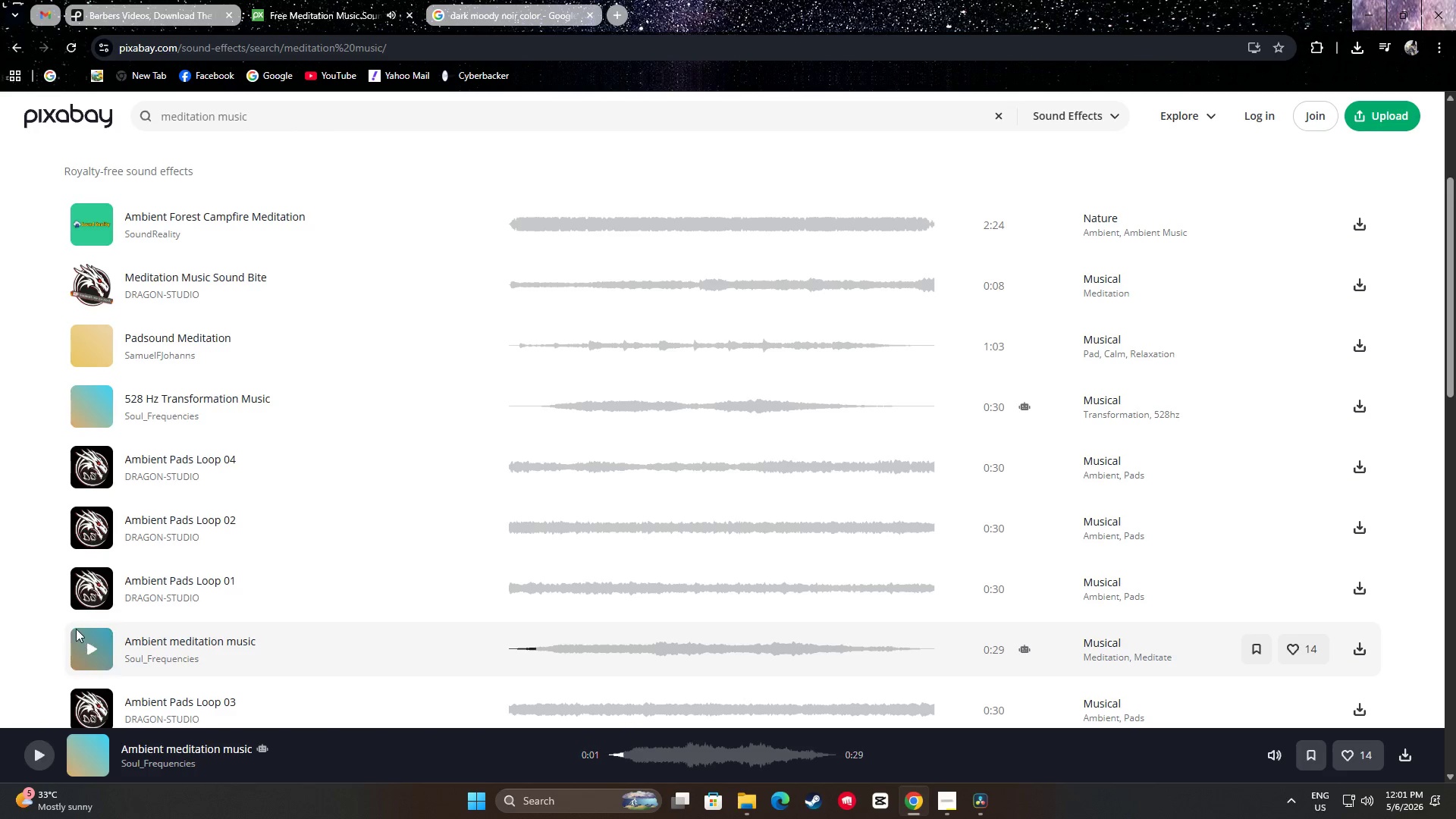 
scroll: coordinate [76, 629], scroll_direction: down, amount: 1.0
 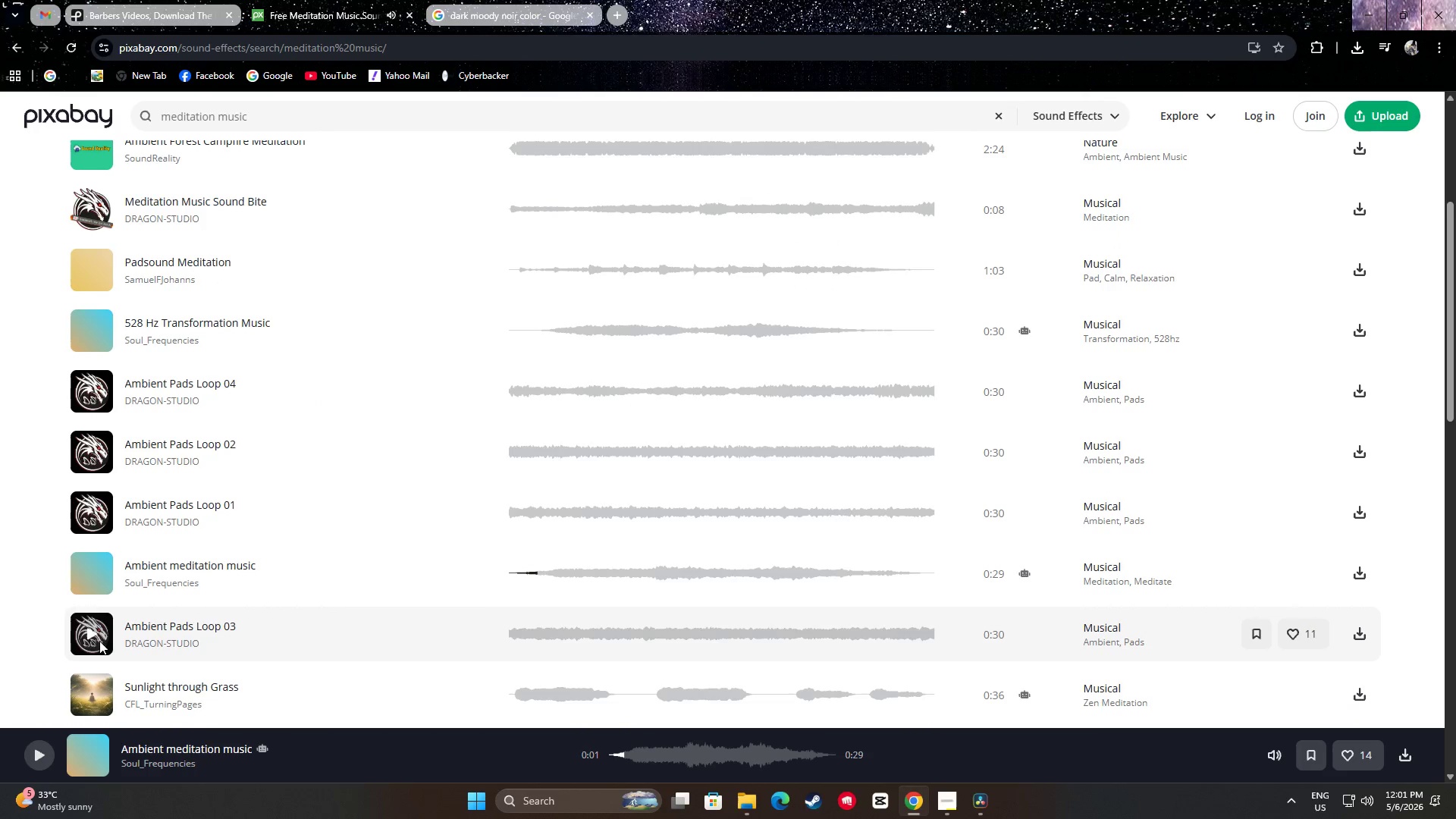 
left_click([95, 634])
 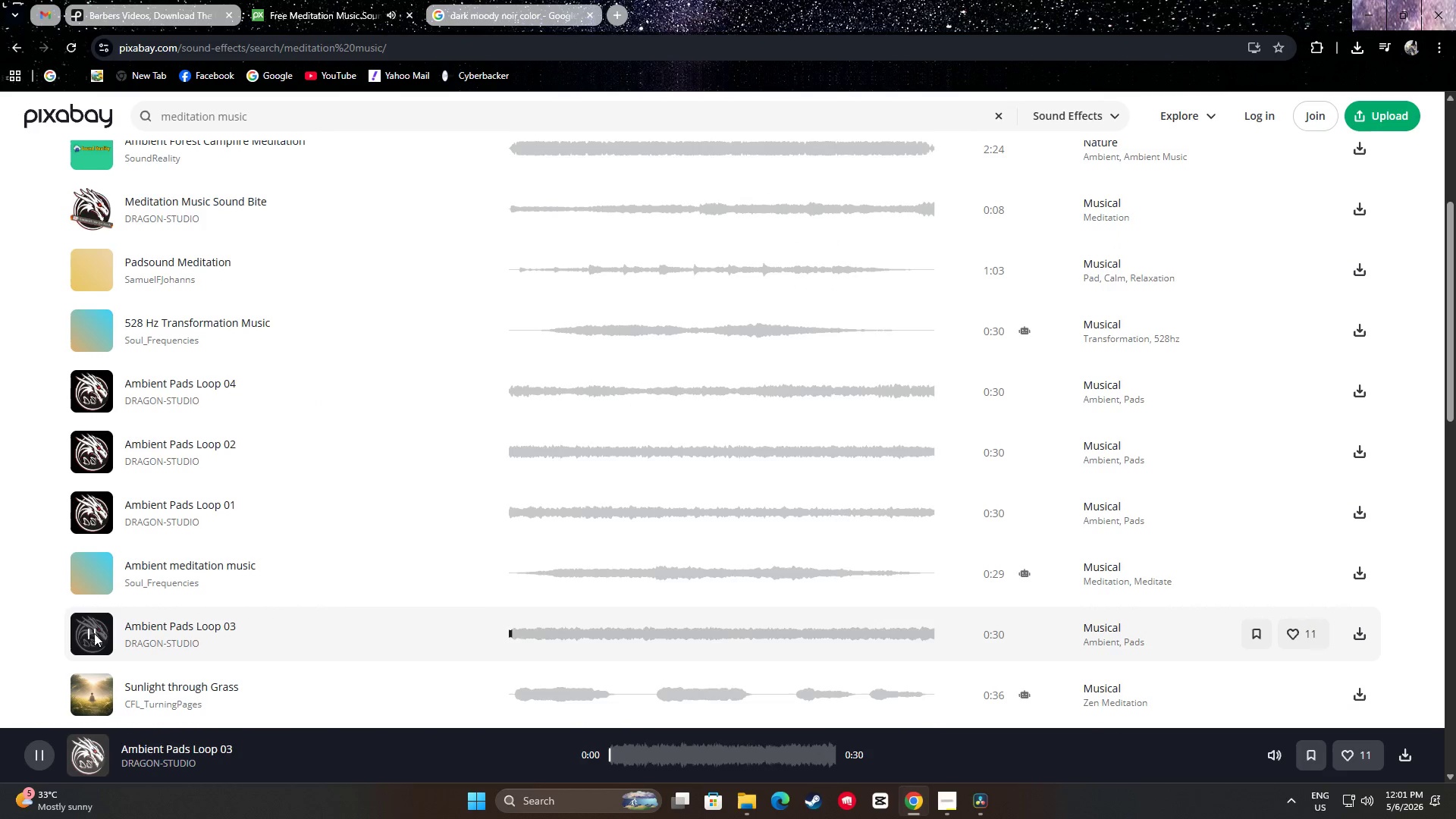 
left_click([94, 633])
 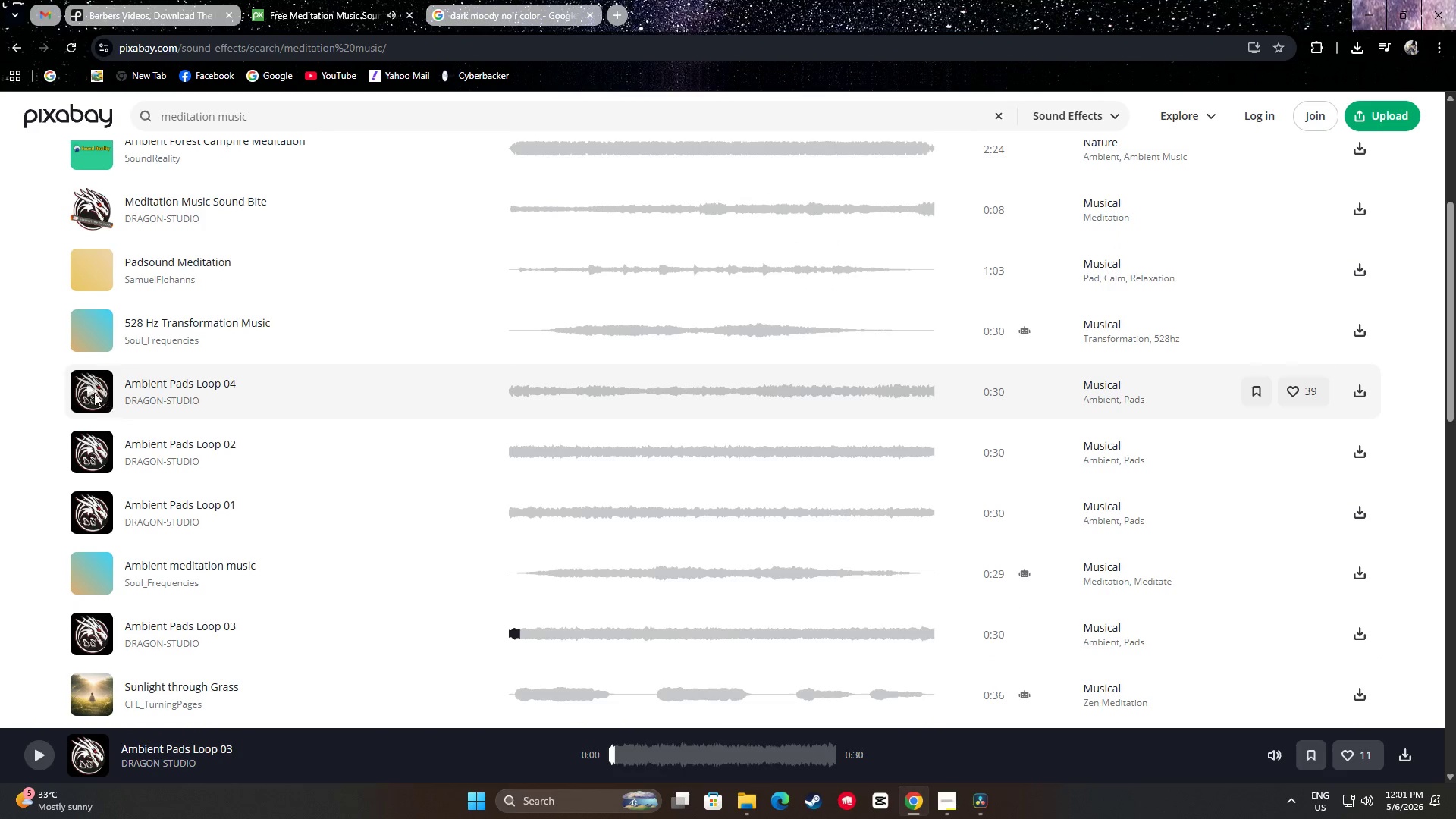 
left_click([92, 388])
 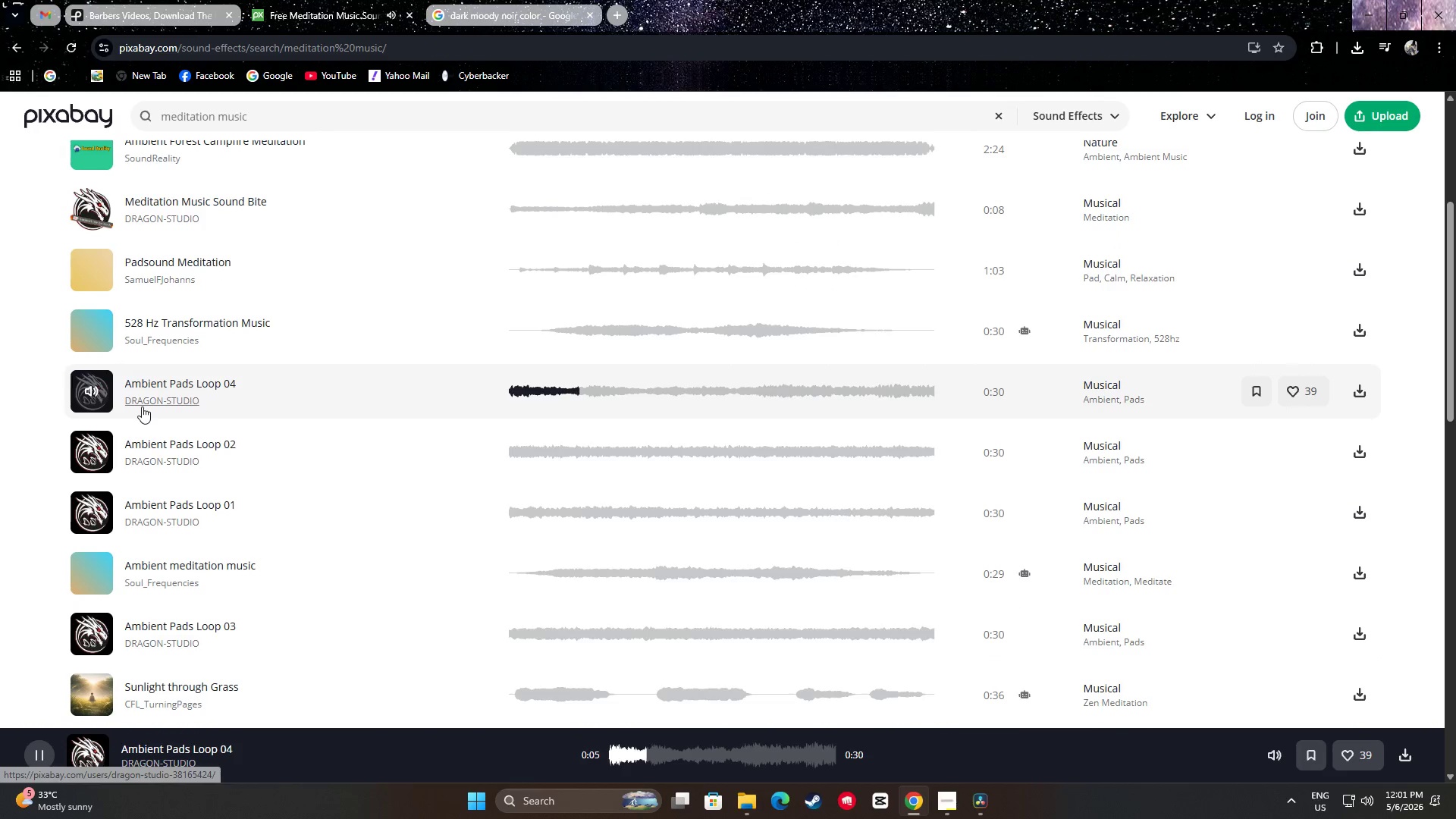 
wait(7.05)
 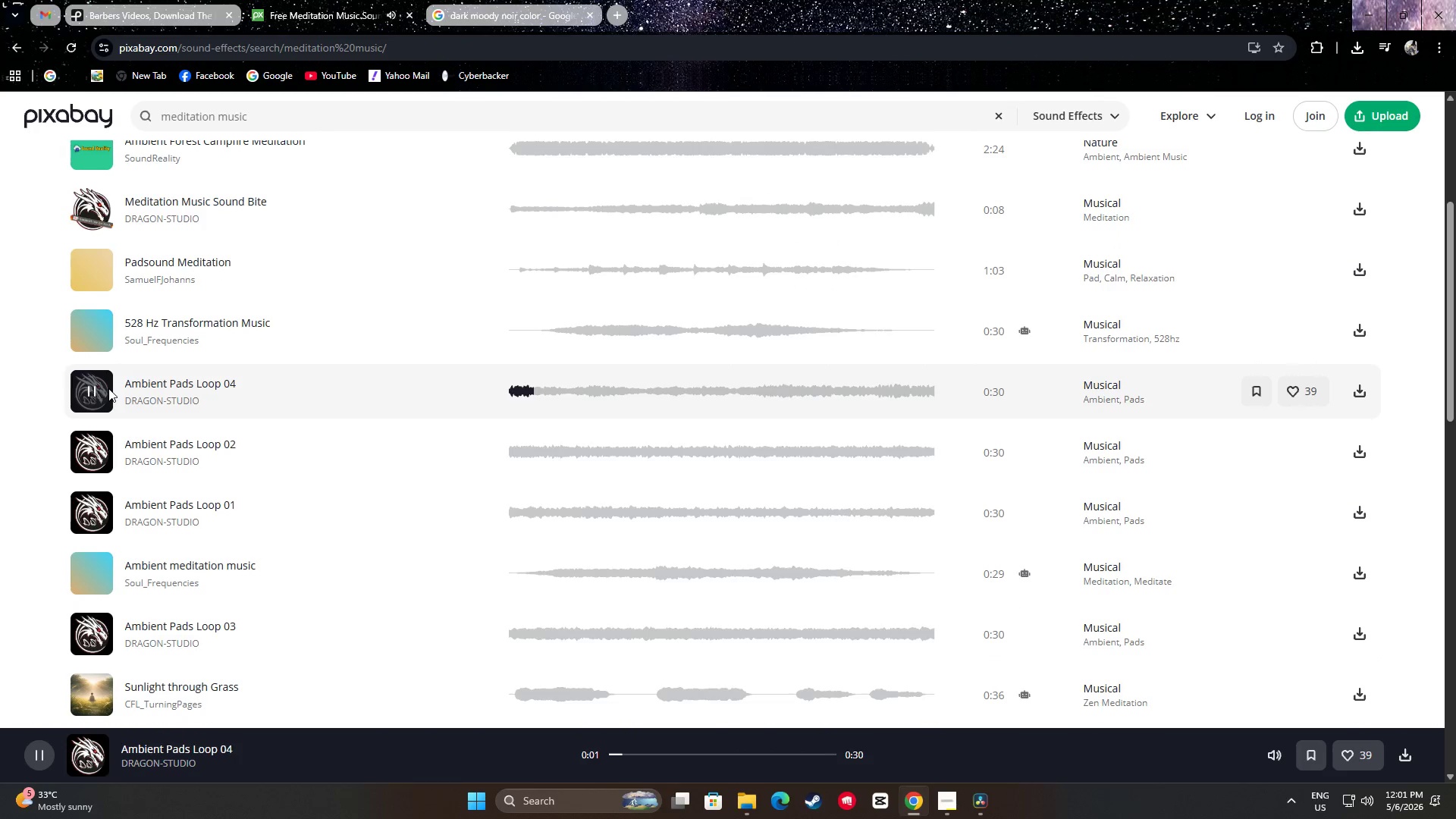 
mouse_move([114, 390])
 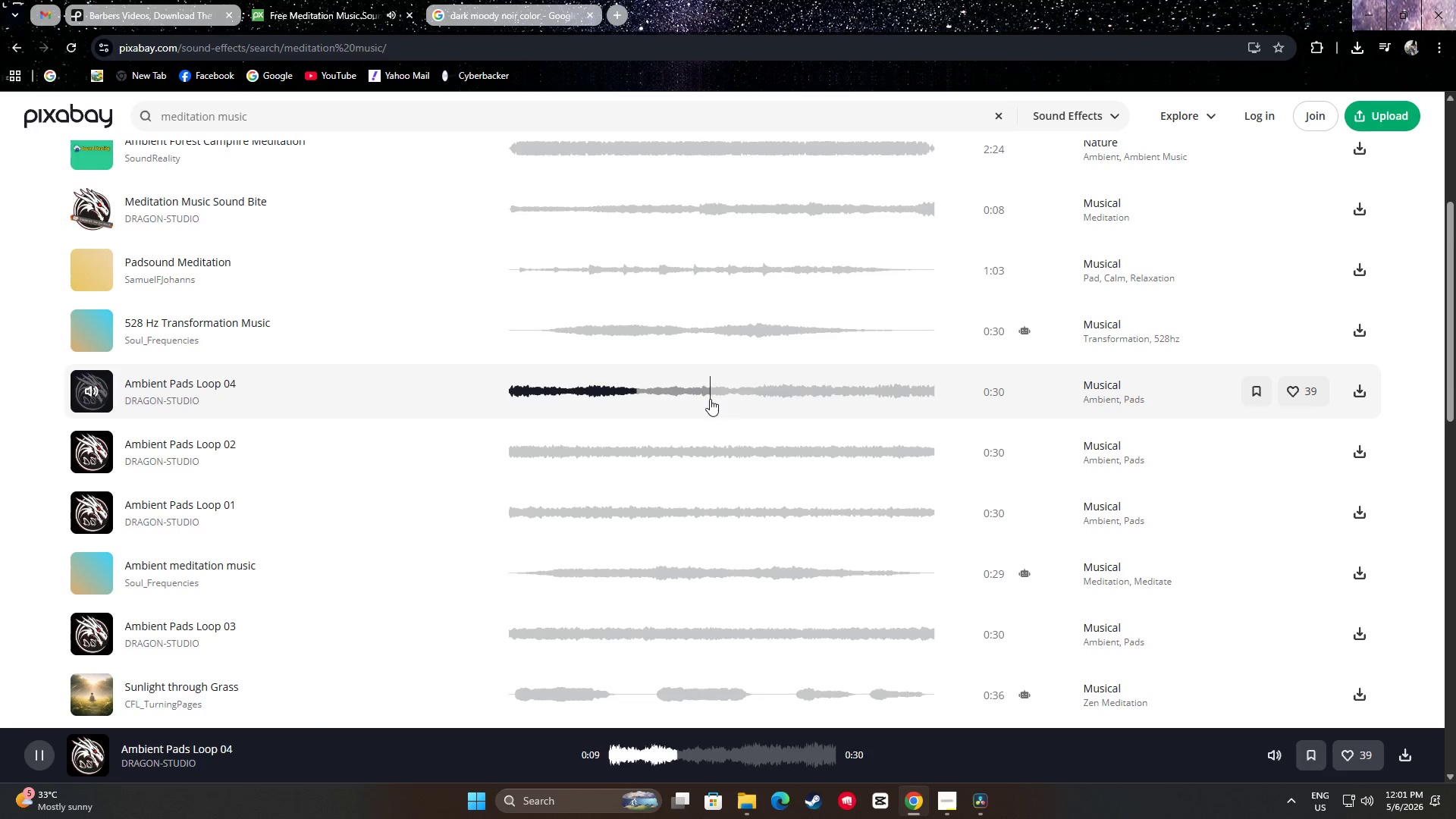 
left_click([695, 394])
 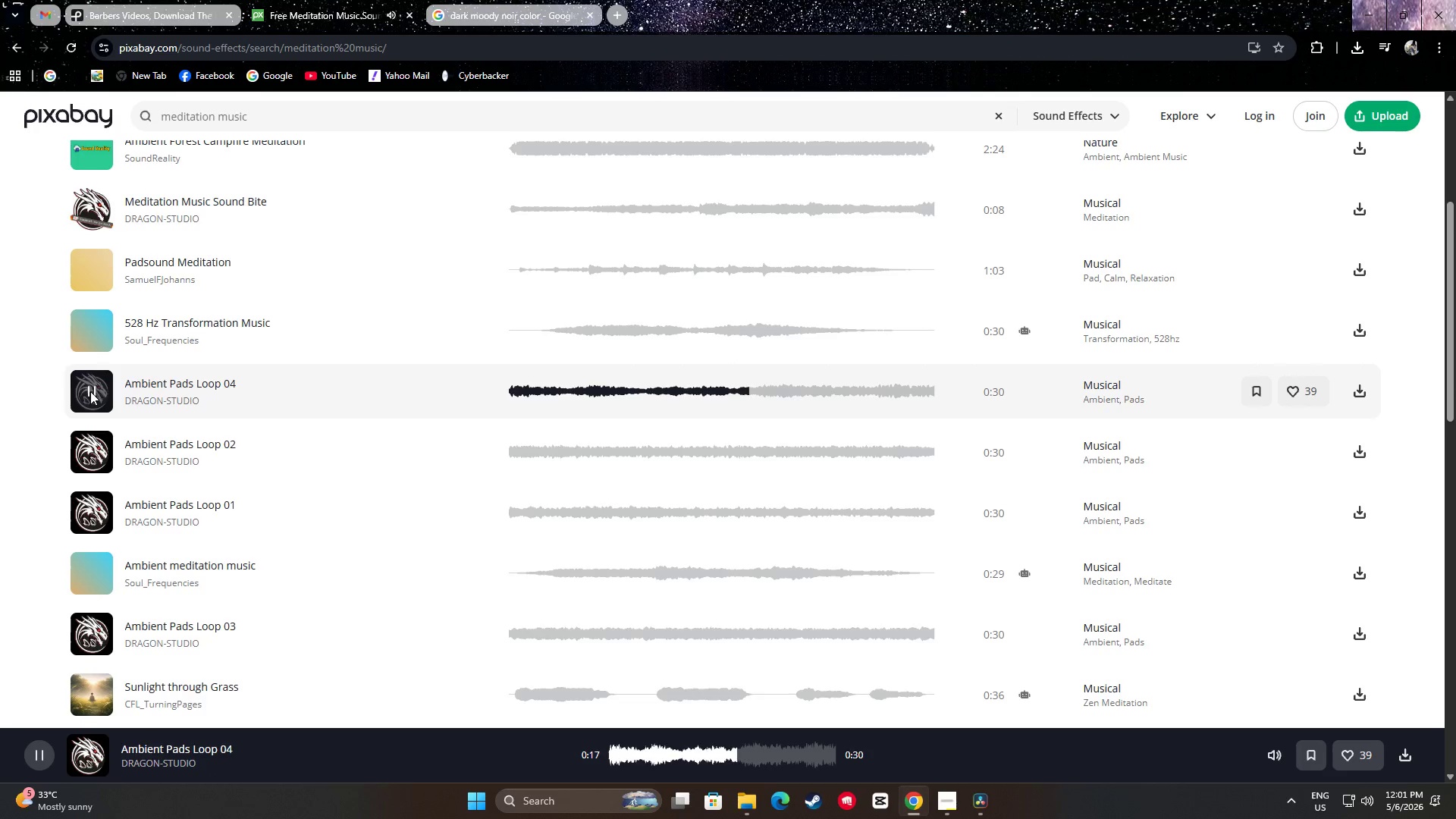 
wait(5.7)
 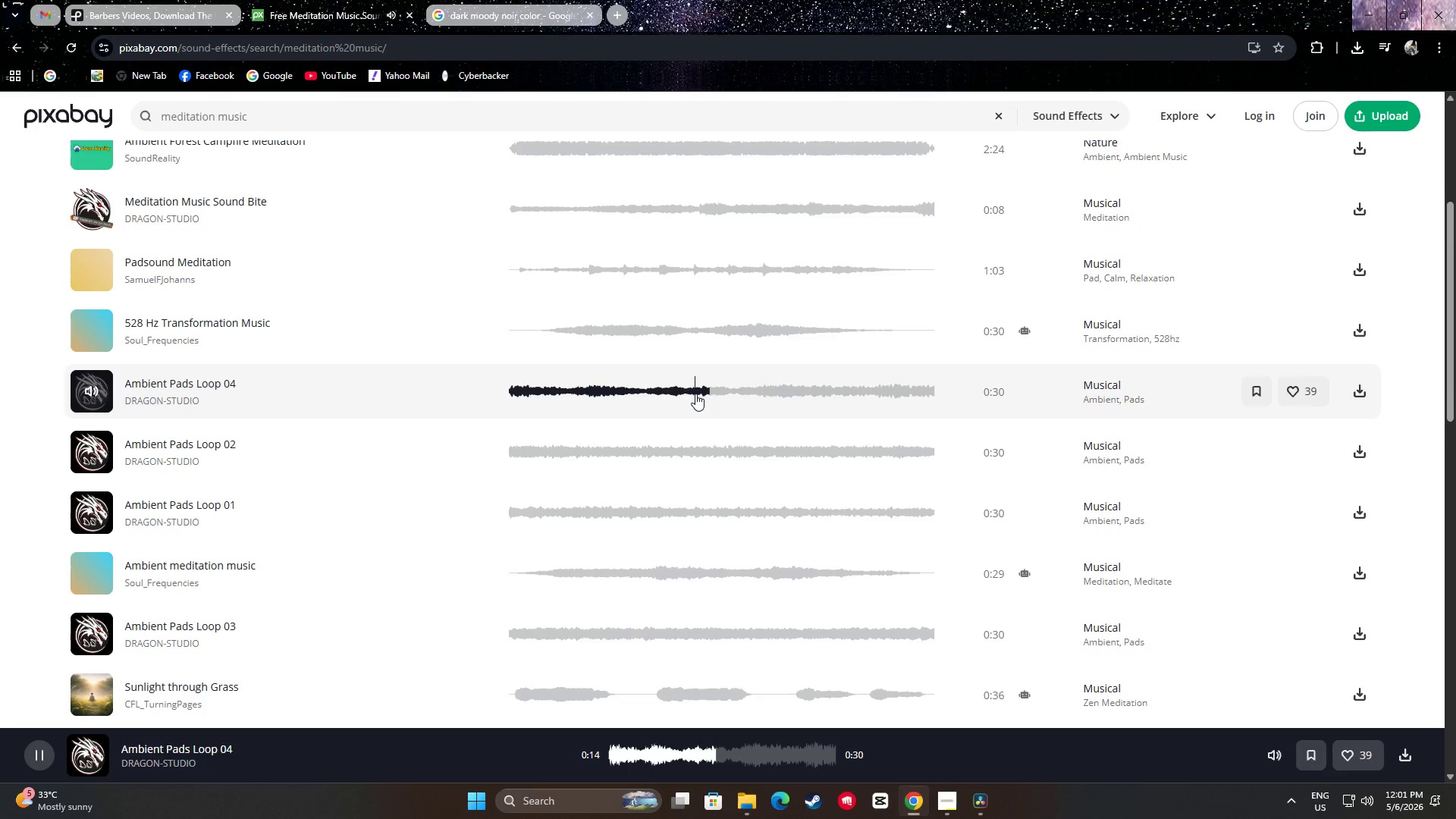 
left_click([90, 391])
 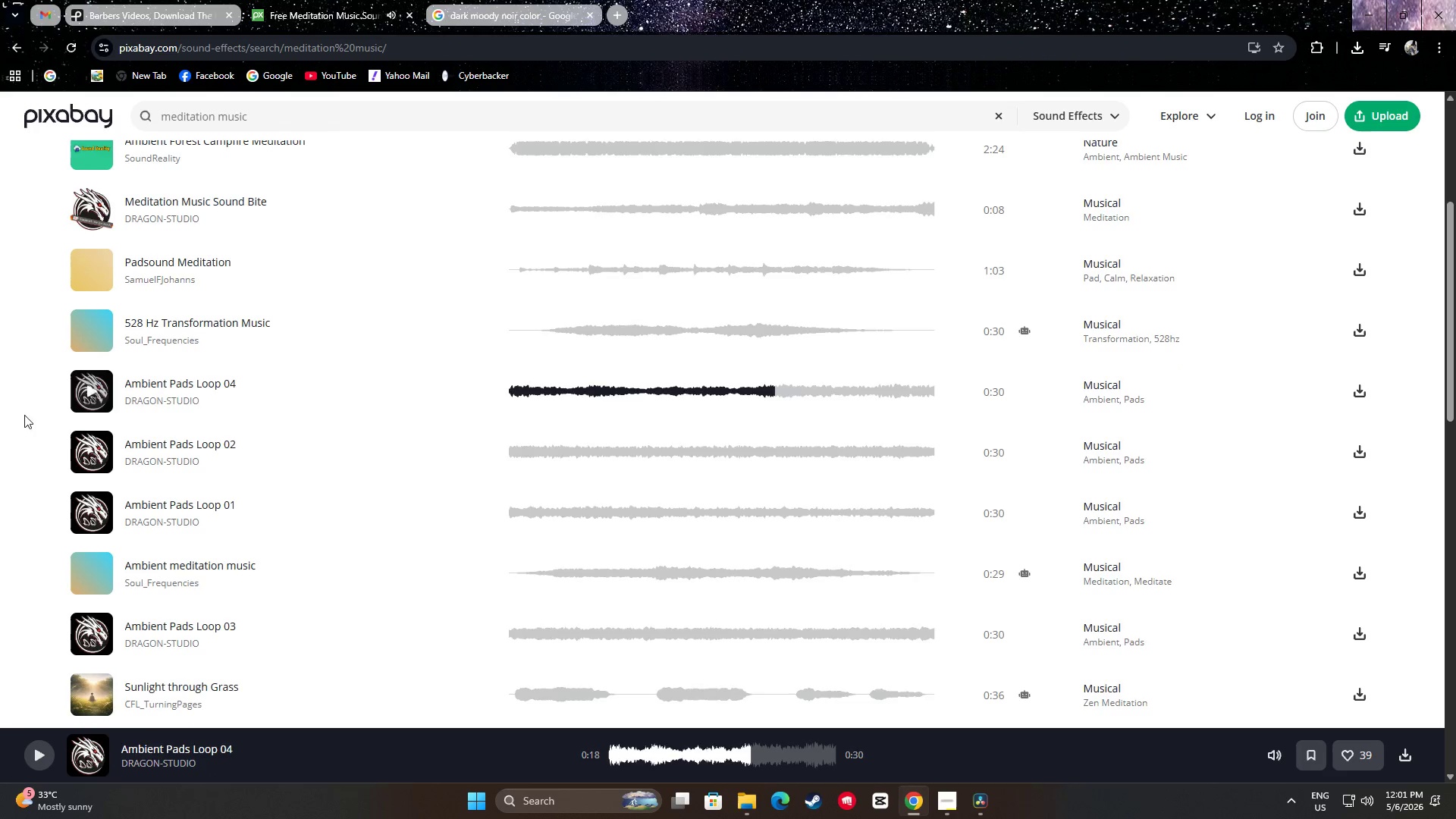 
scroll: coordinate [16, 405], scroll_direction: down, amount: 3.0
 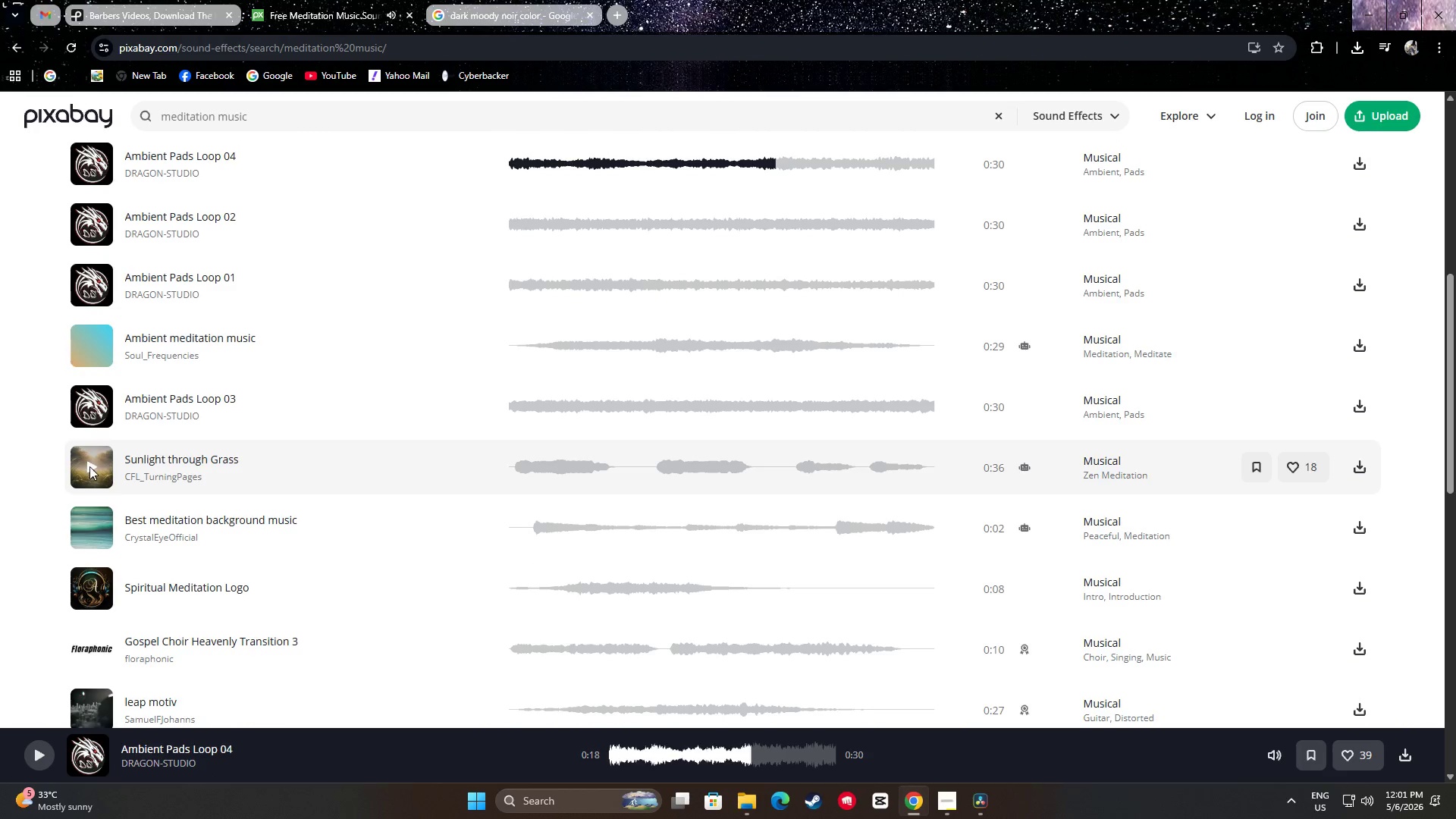 
left_click([88, 461])
 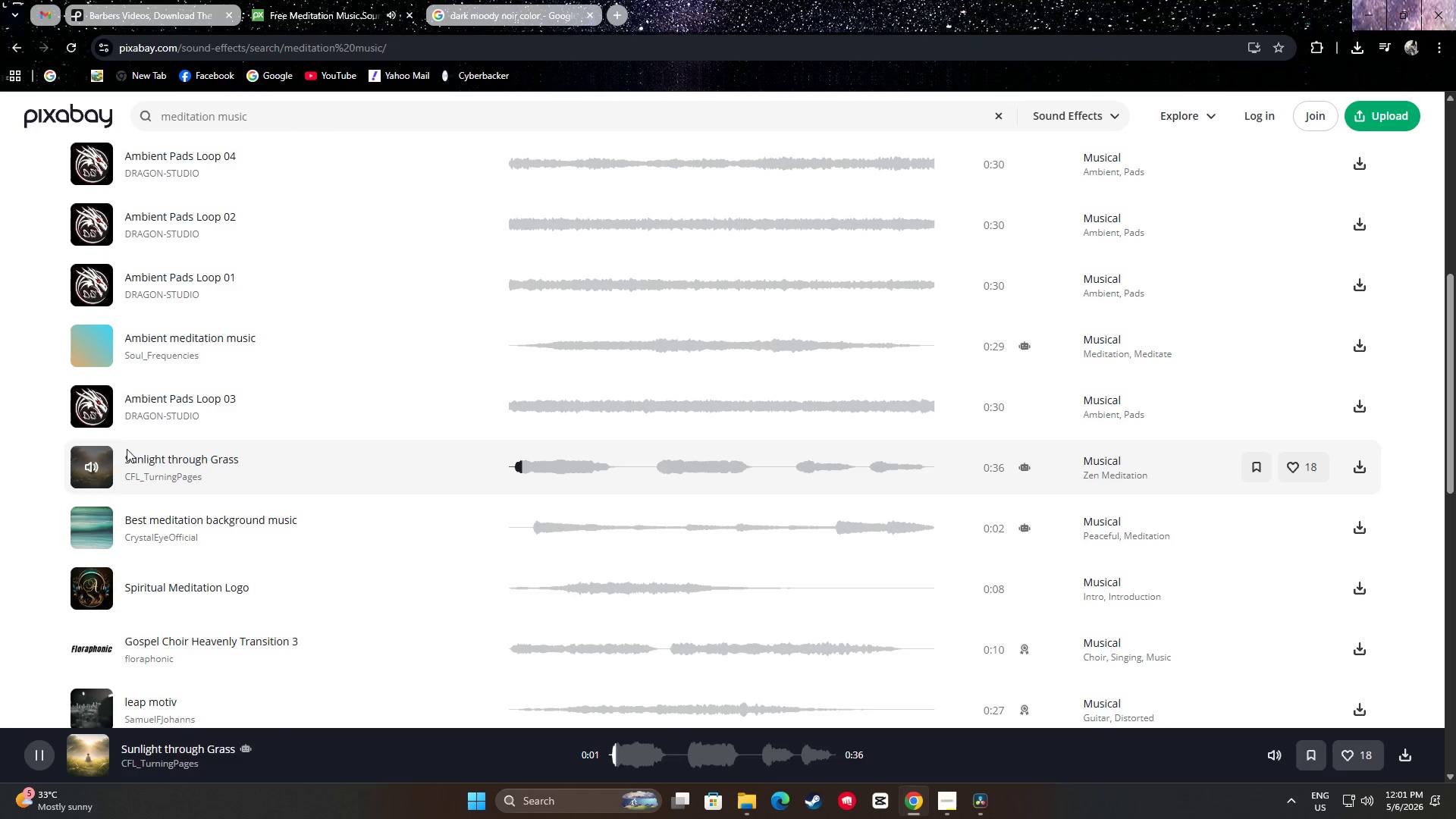 
left_click([94, 465])
 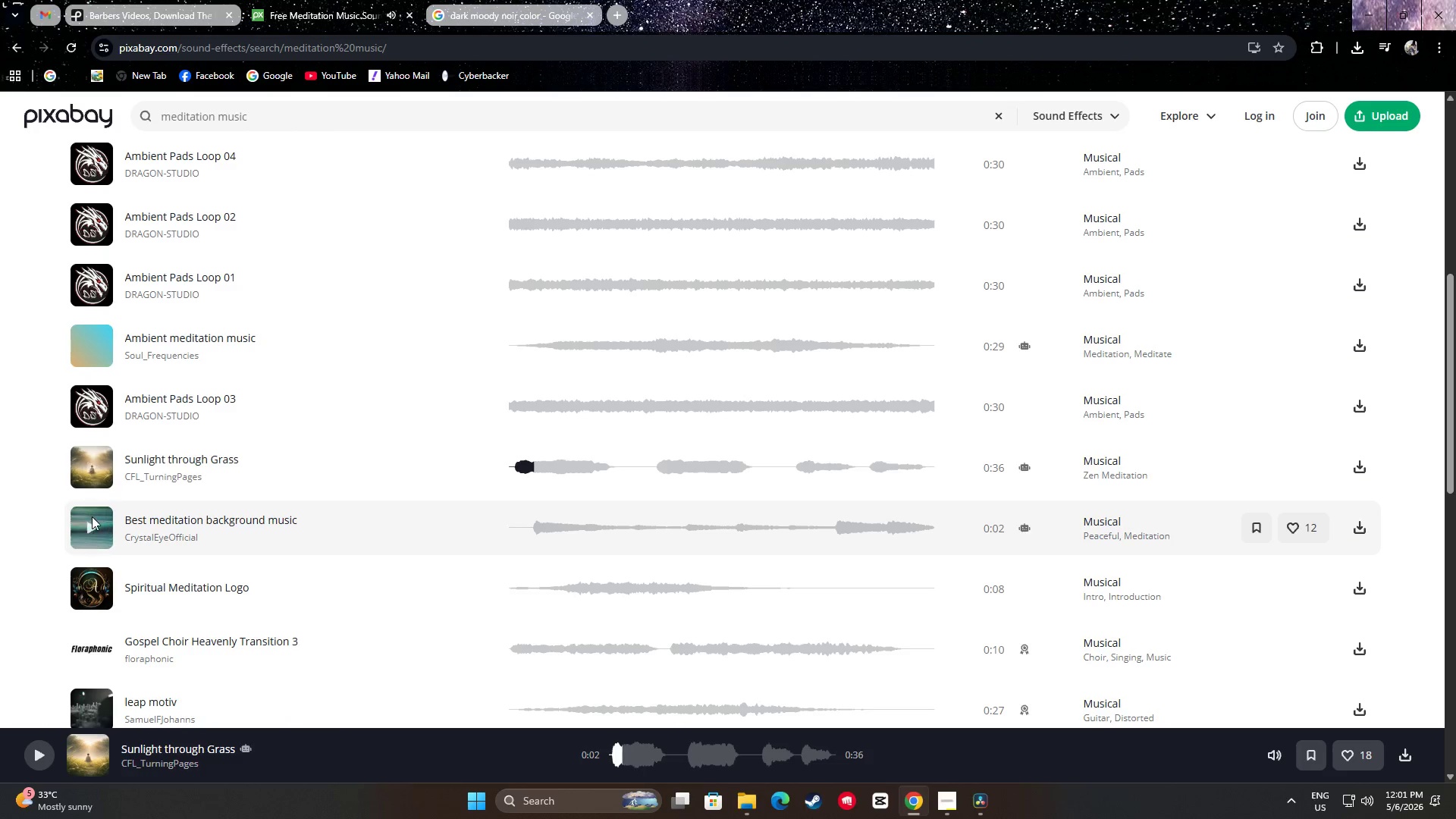 
left_click([91, 517])
 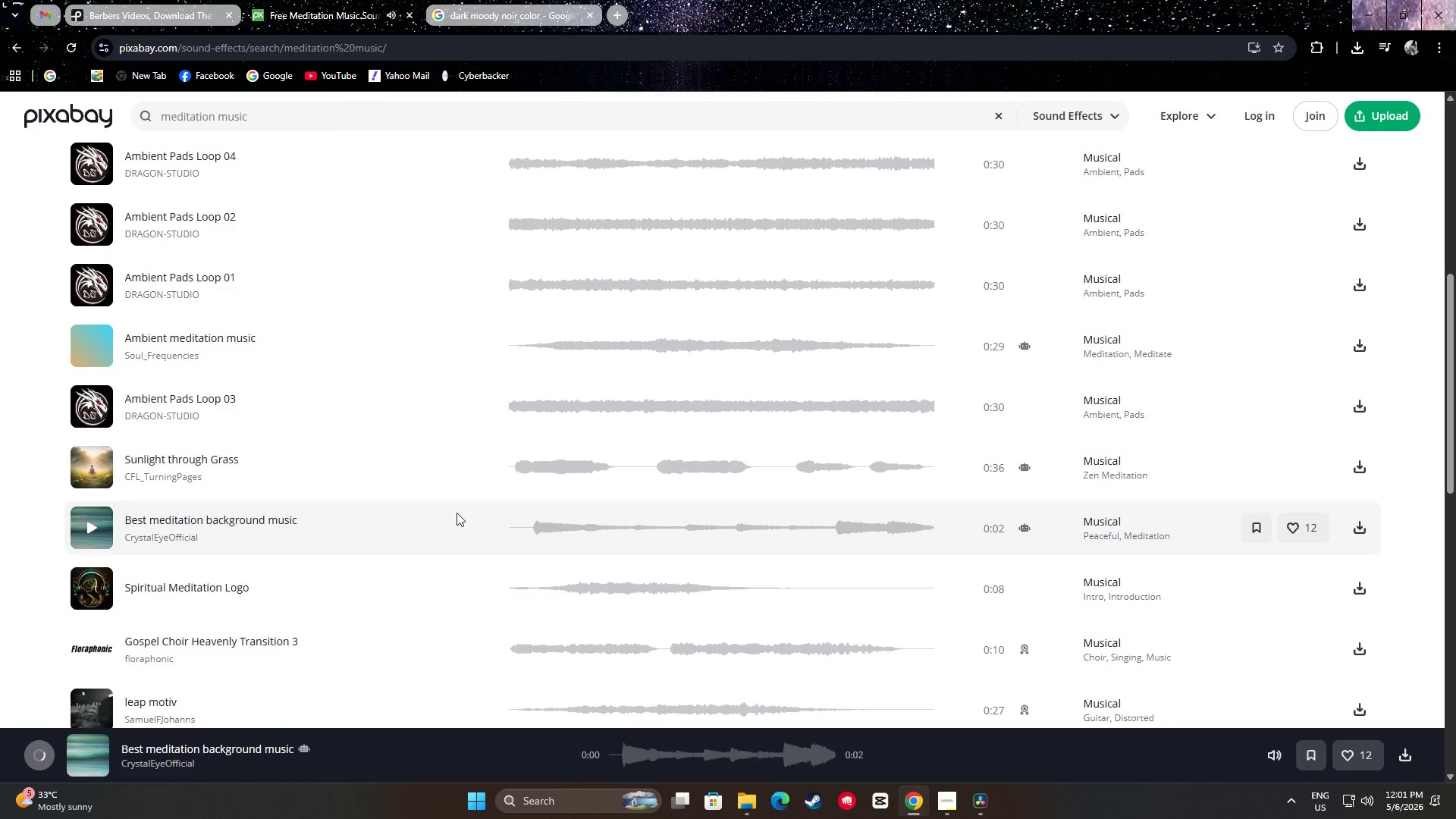 
left_click([560, 534])
 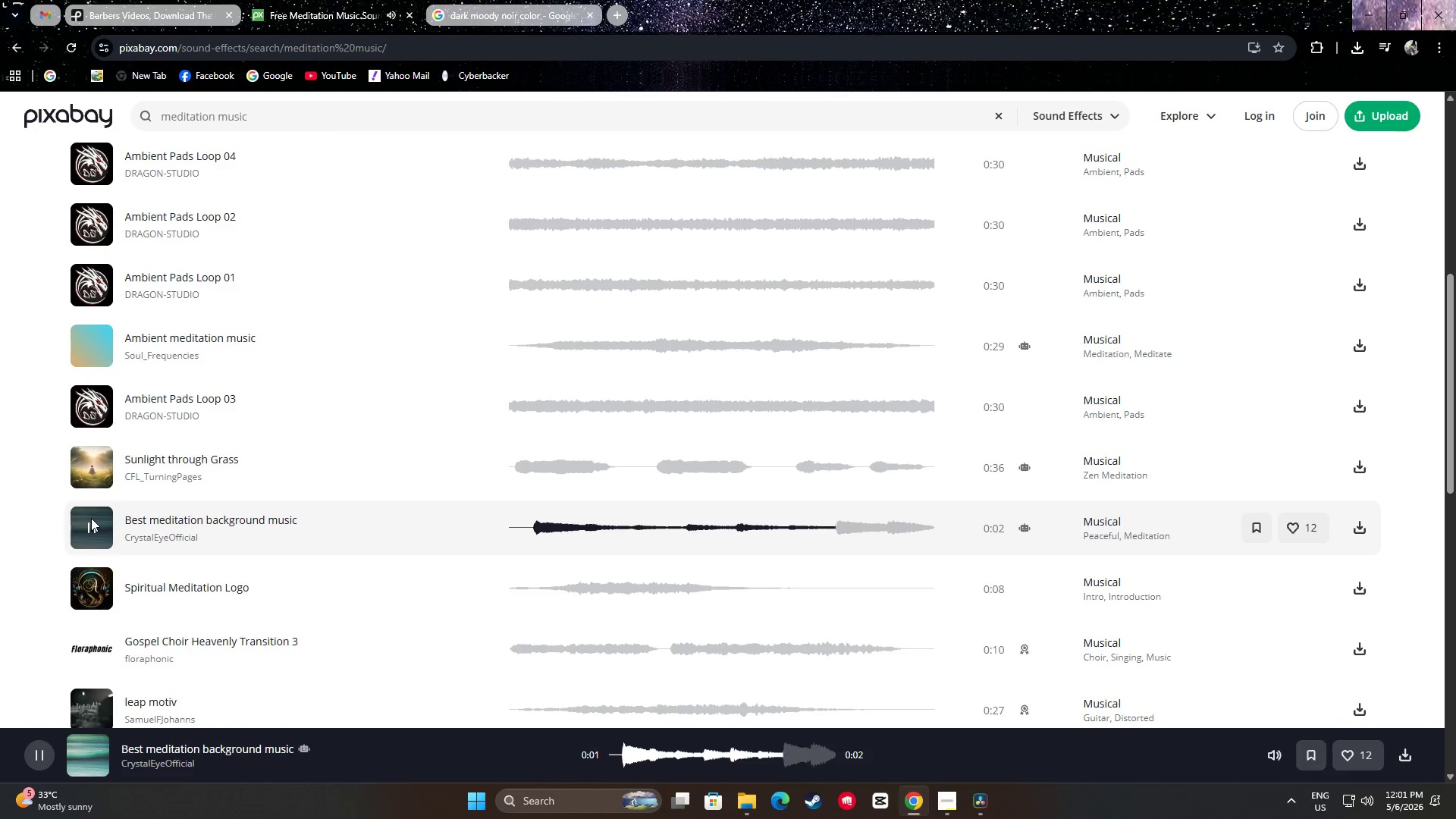 
wait(7.58)
 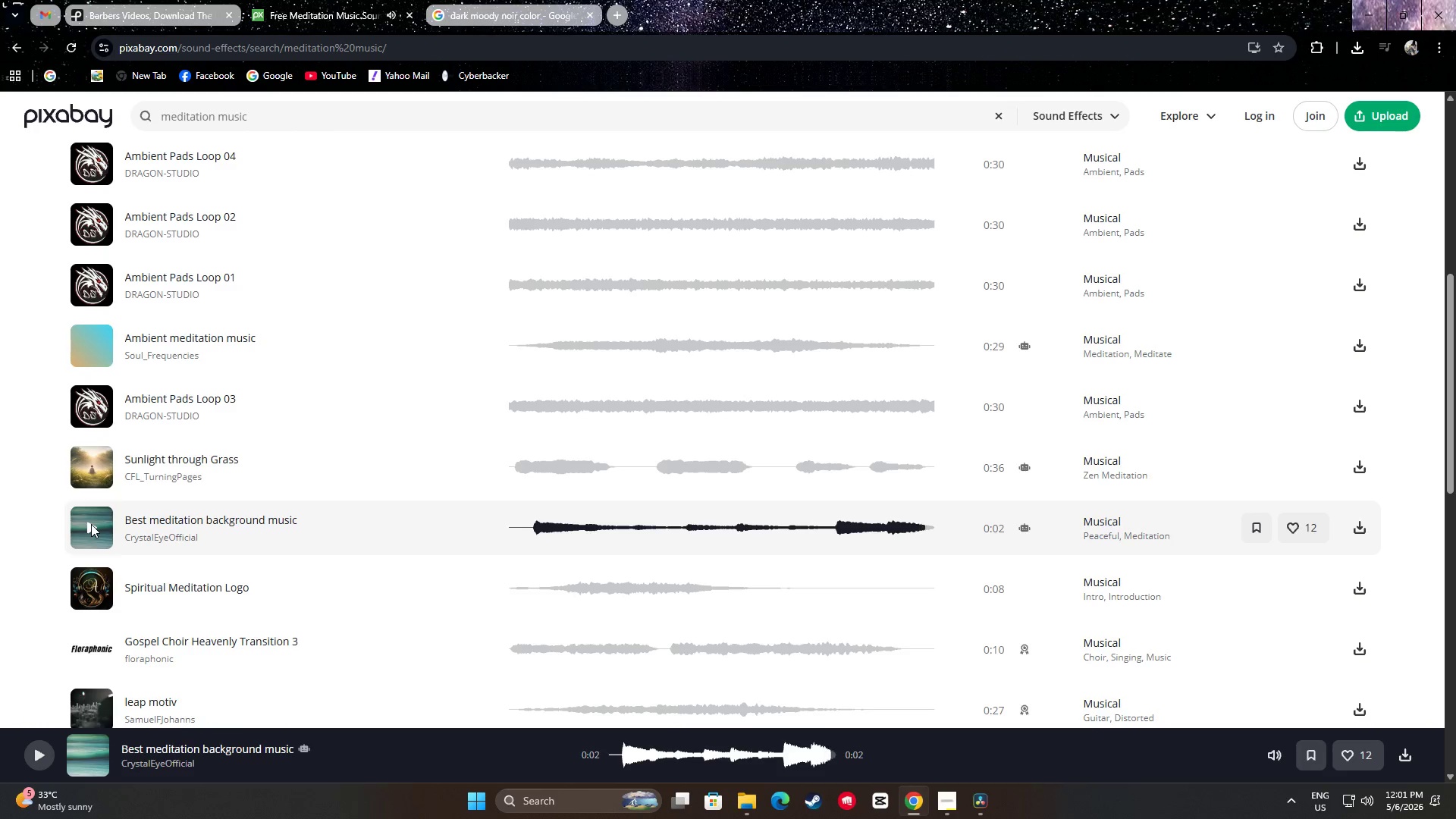 
left_click([91, 530])
 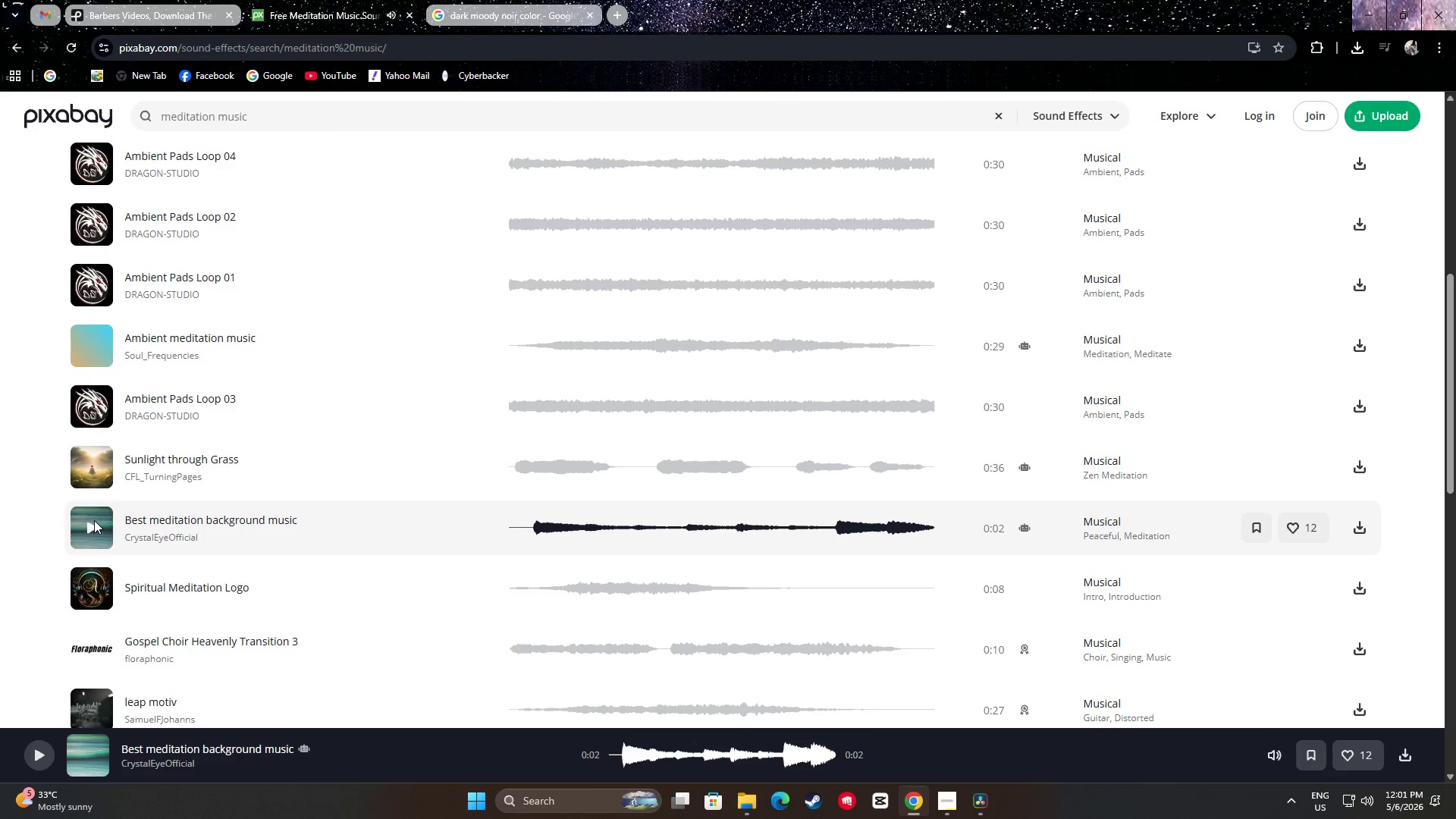 
left_click([96, 595])
 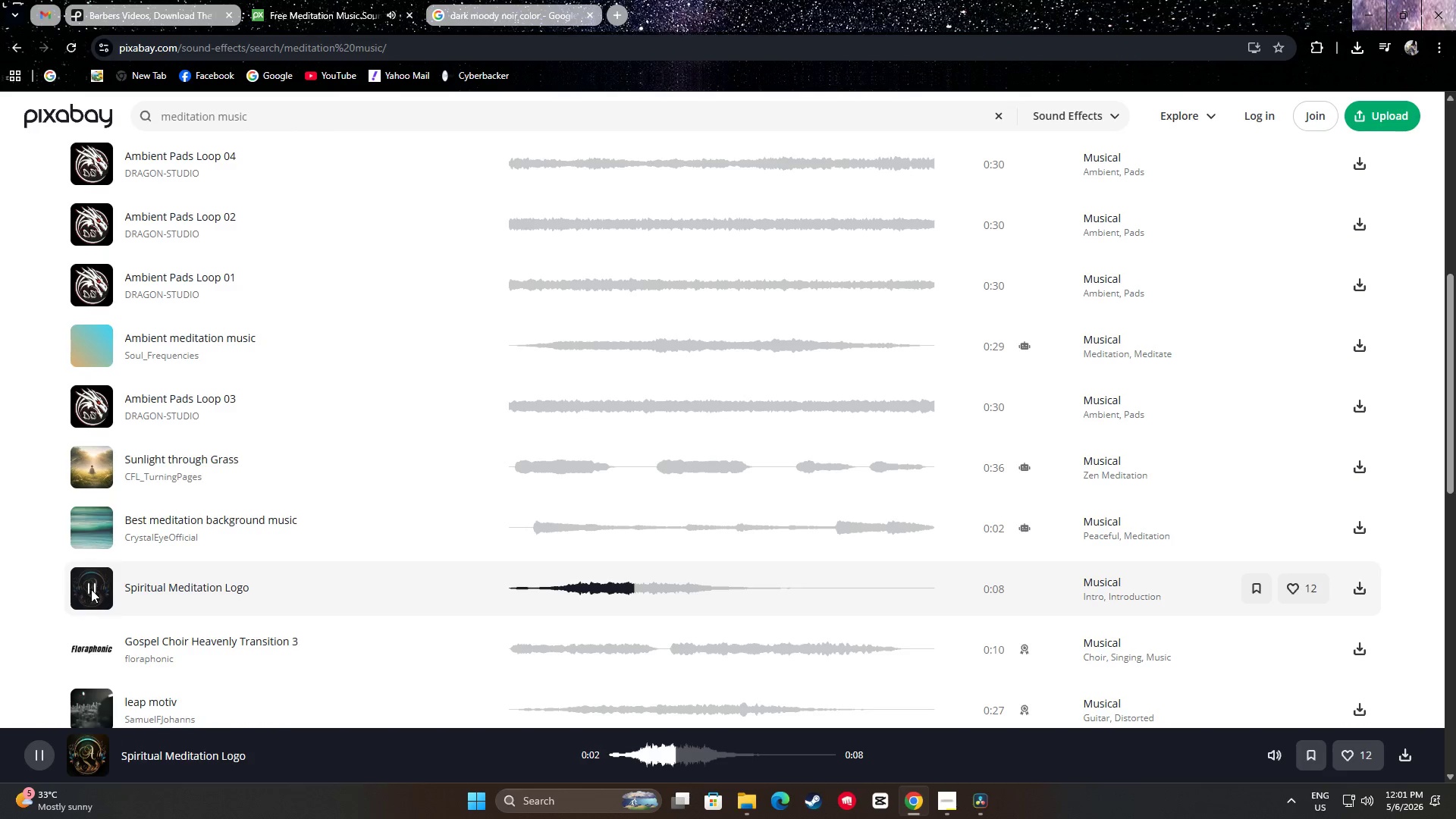 
mouse_move([90, 631])
 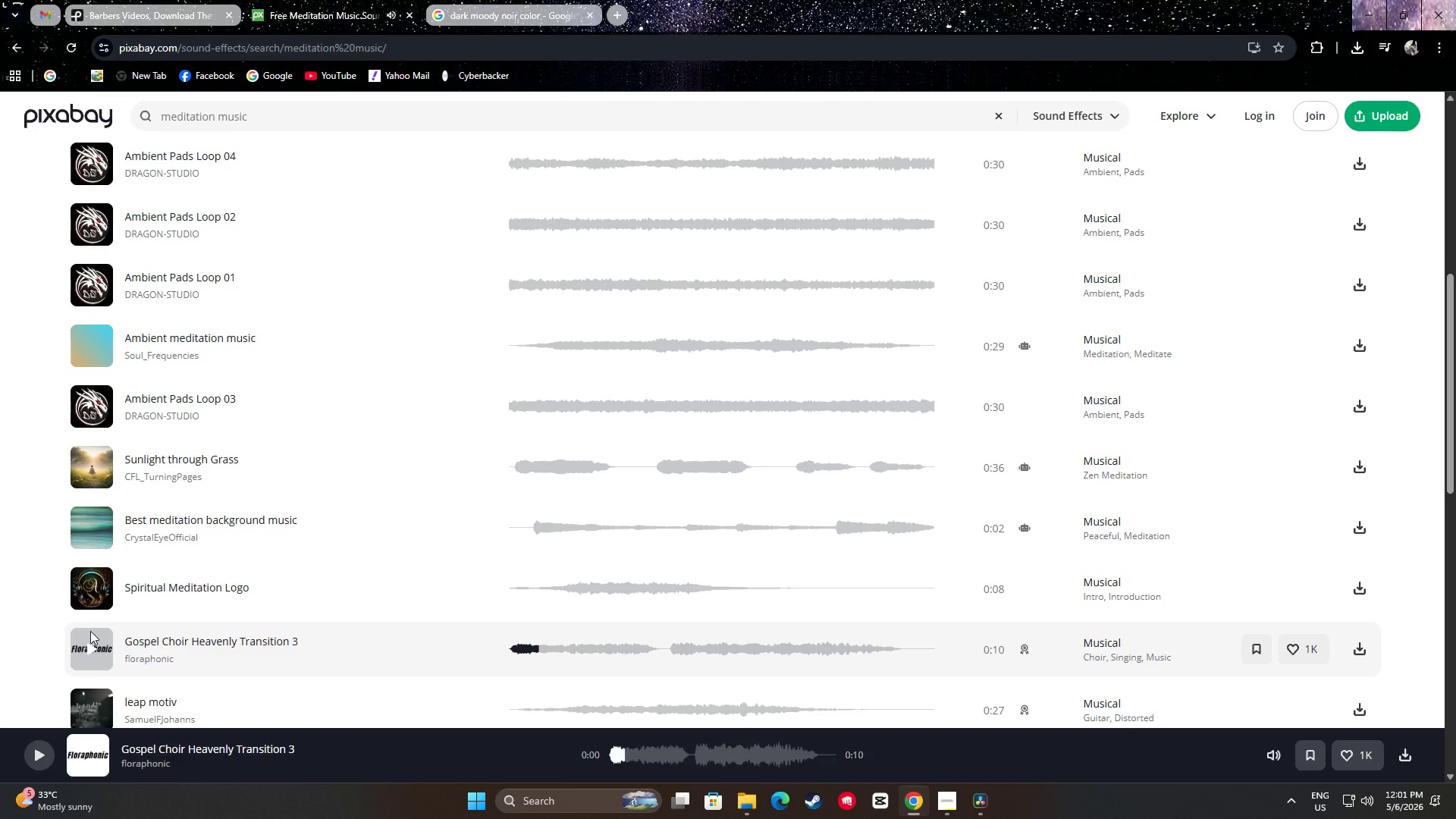 
scroll: coordinate [90, 631], scroll_direction: down, amount: 1.0
 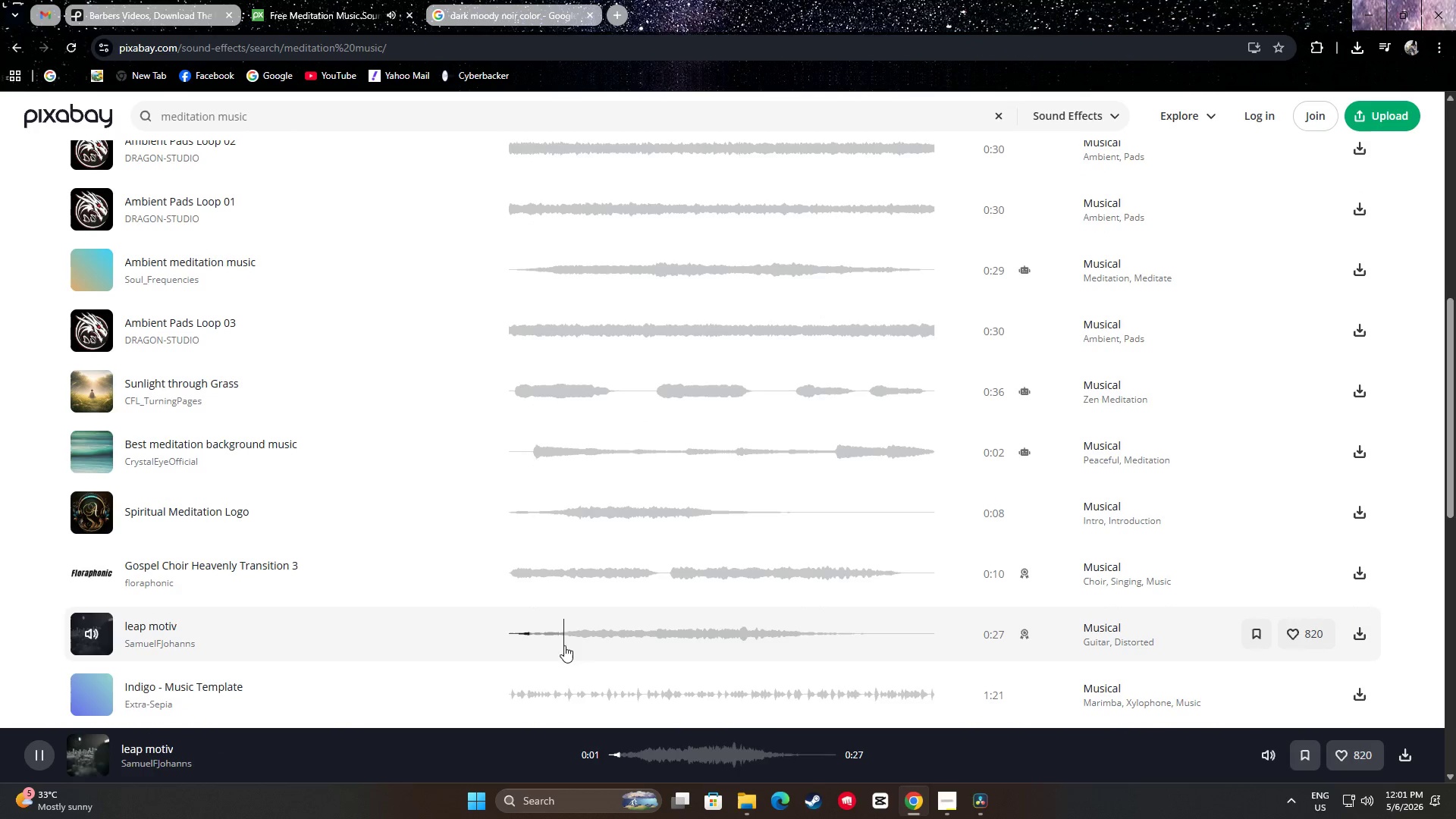 
wait(5.3)
 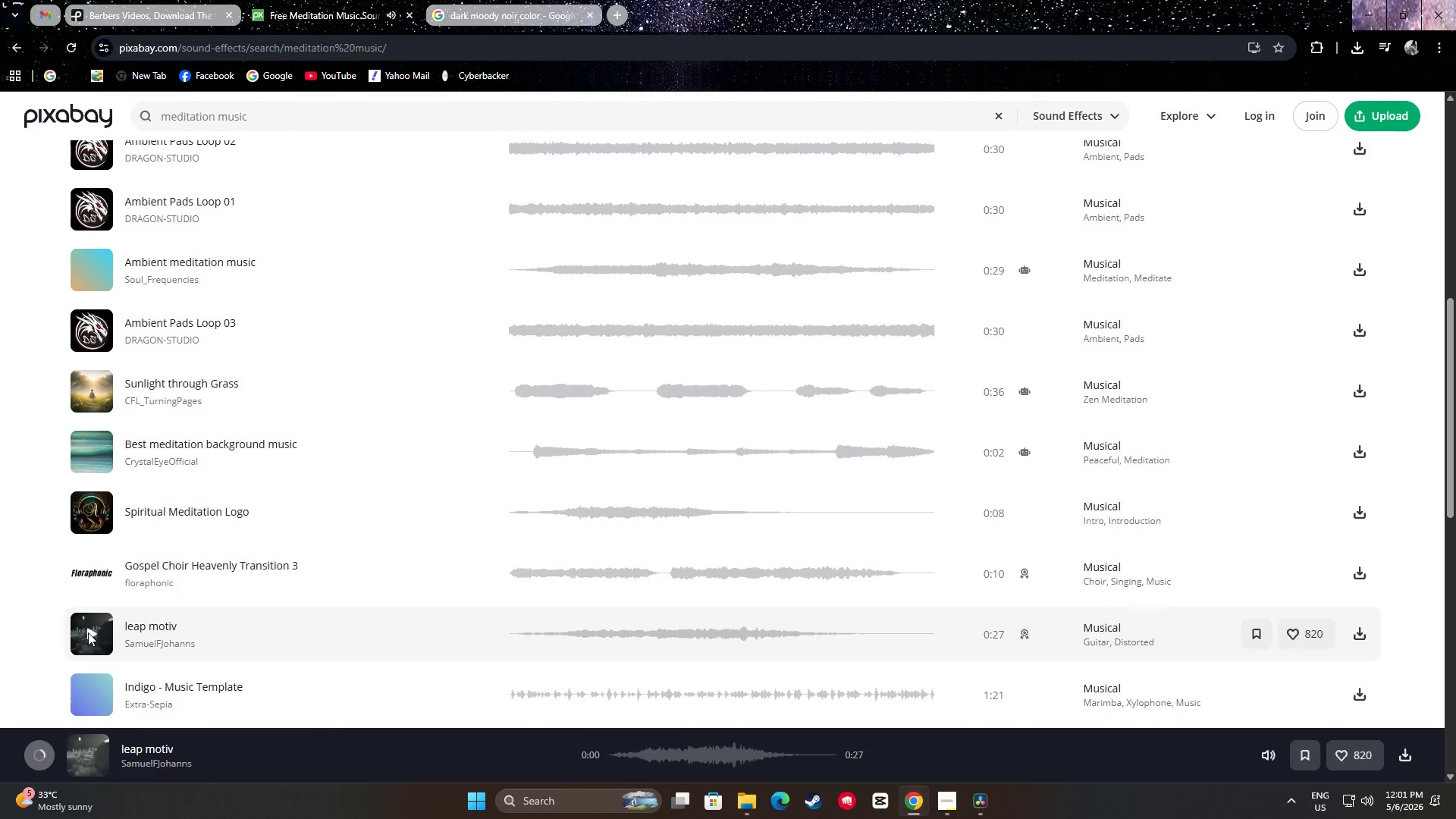 
left_click([89, 632])
 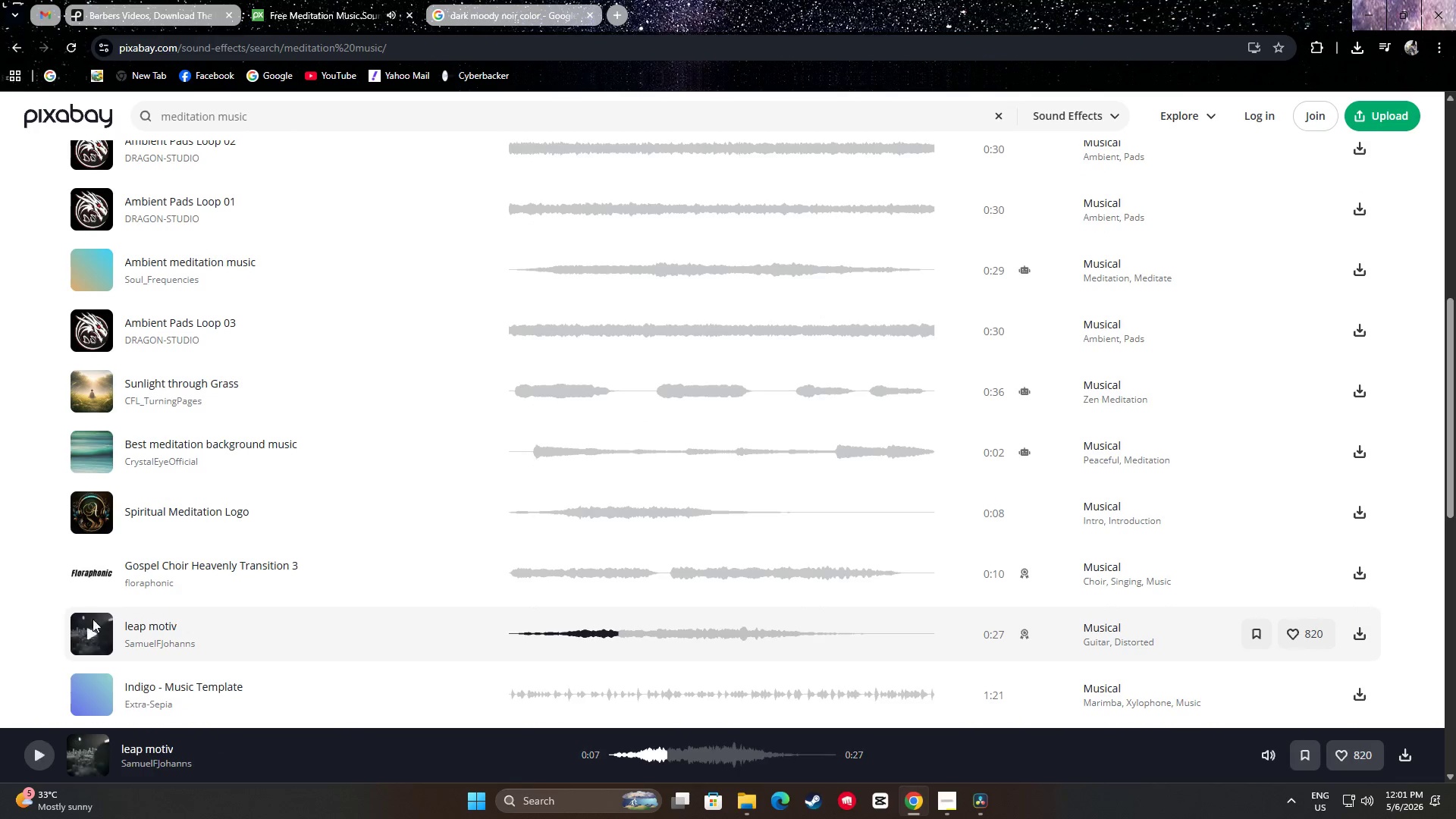 
scroll: coordinate [92, 614], scroll_direction: down, amount: 1.0
 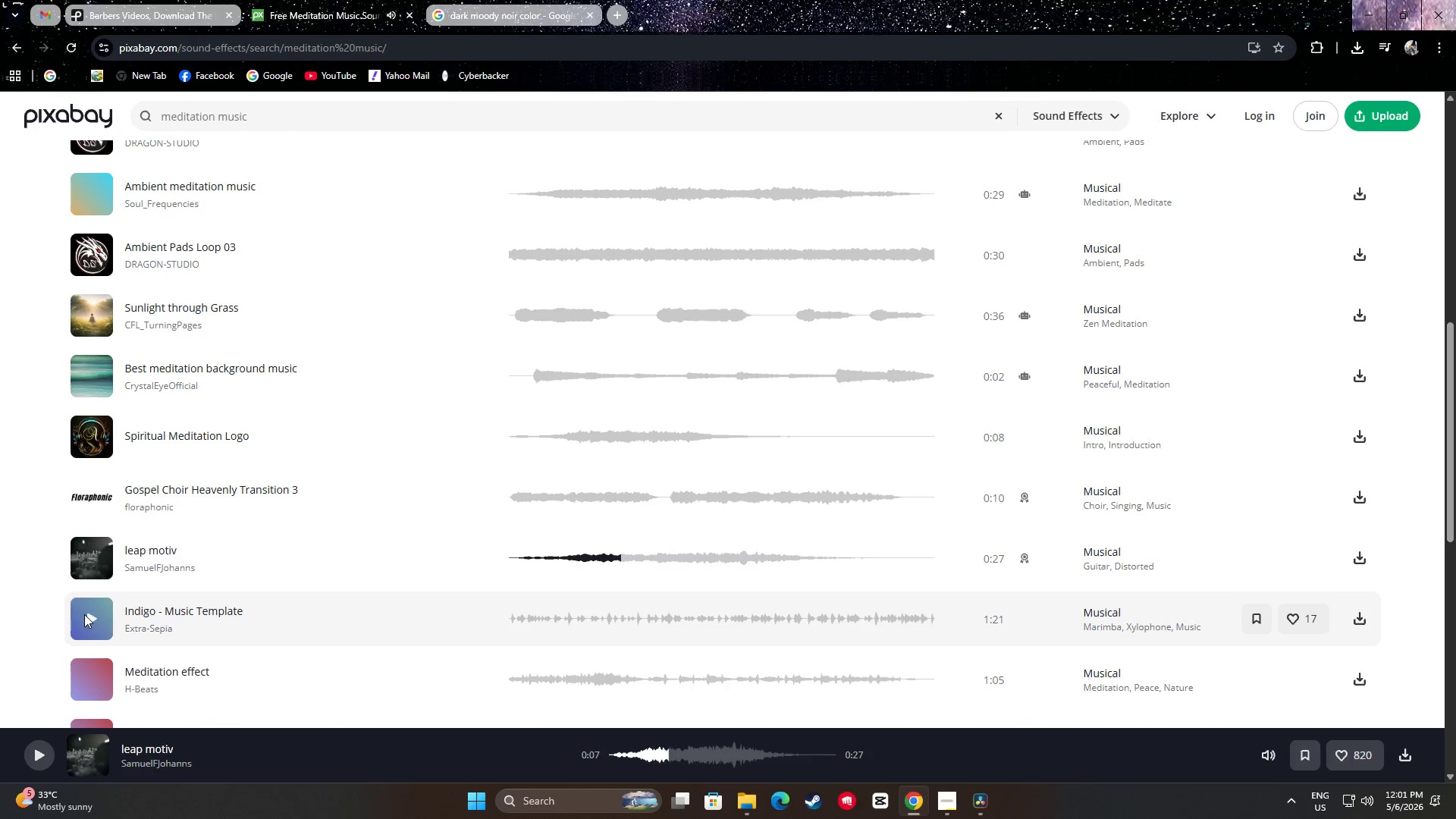 
left_click([89, 617])
 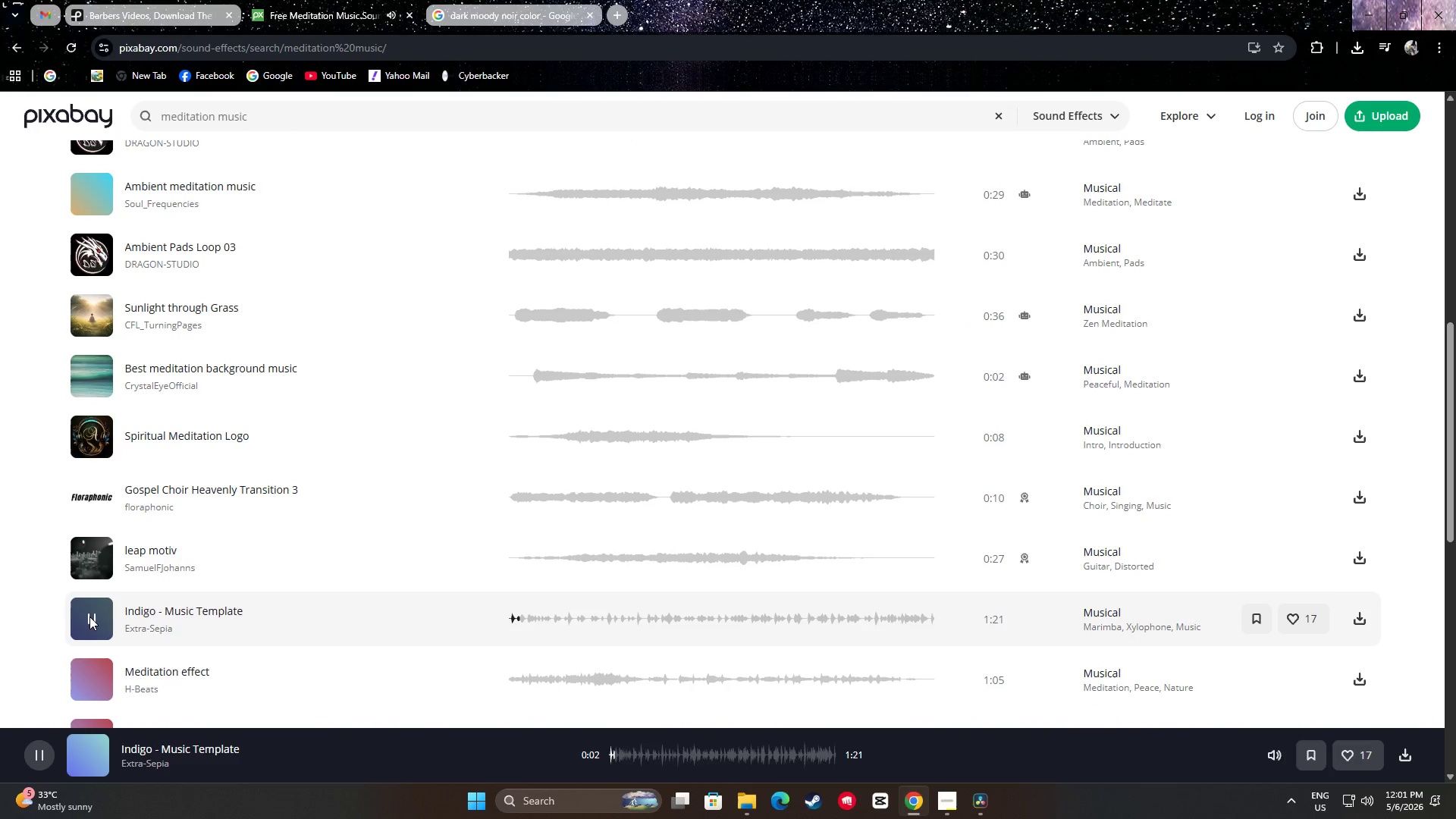 
left_click([89, 616])
 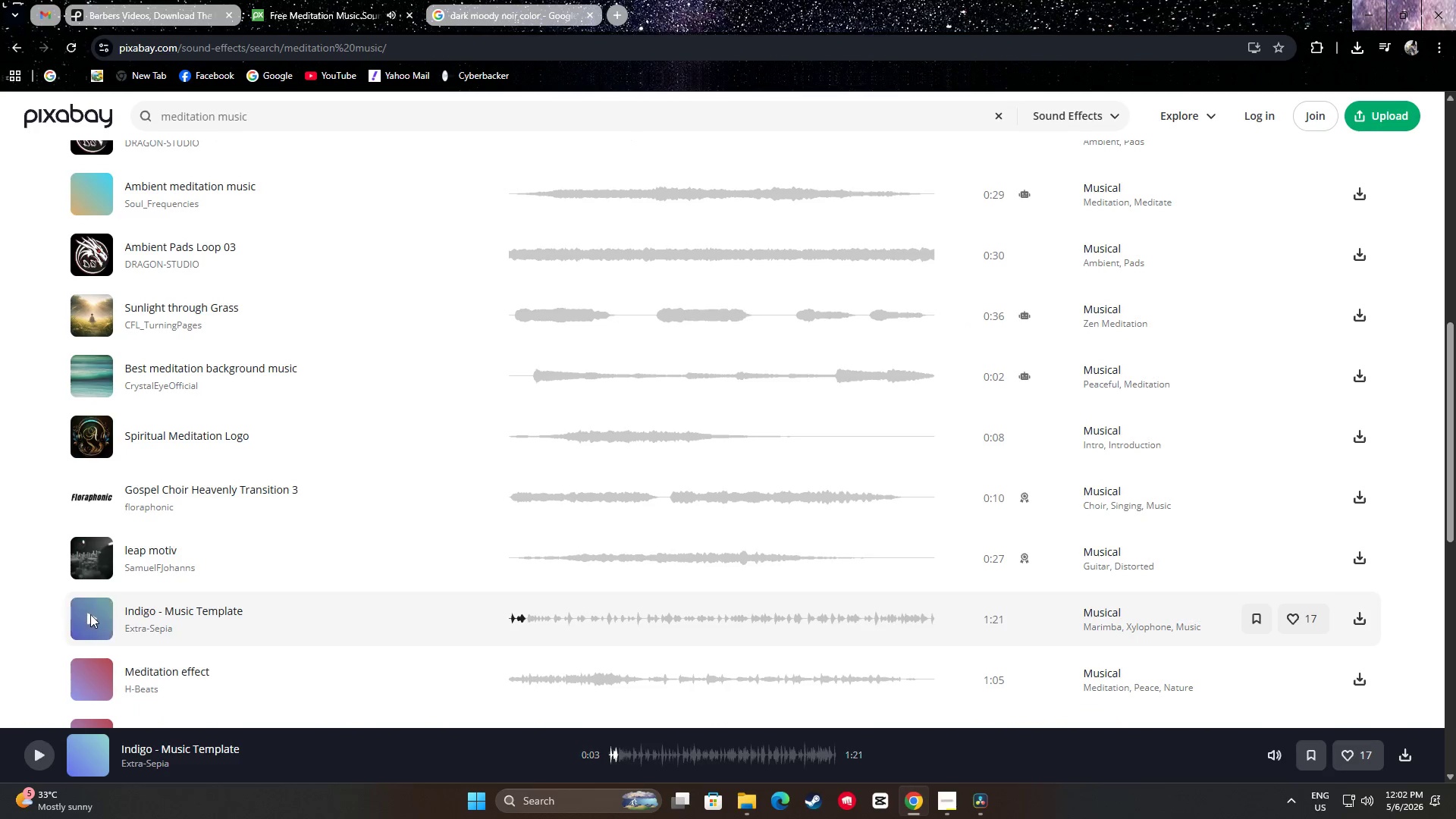 
scroll: coordinate [92, 613], scroll_direction: down, amount: 1.0
 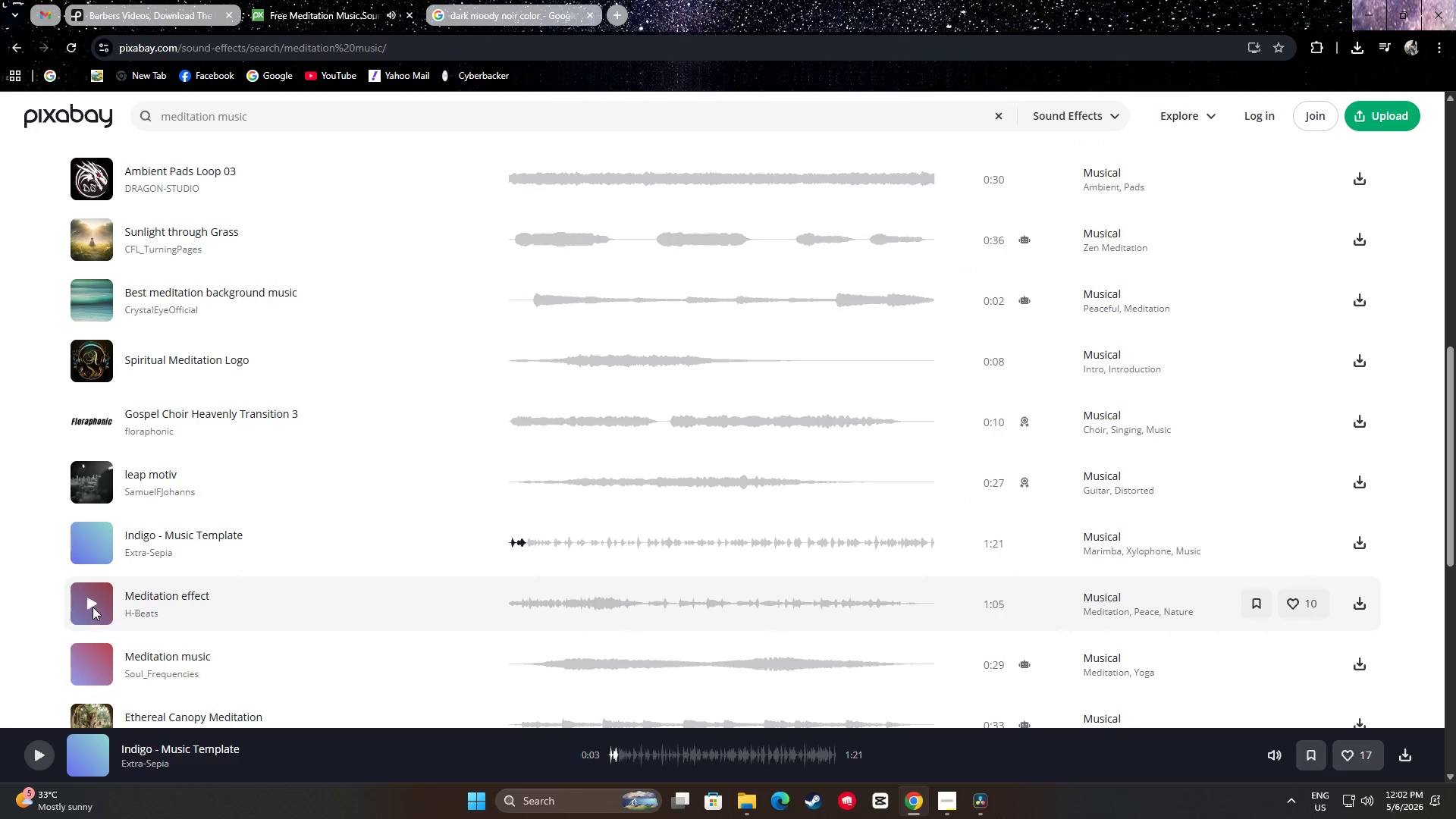 
left_click([94, 603])
 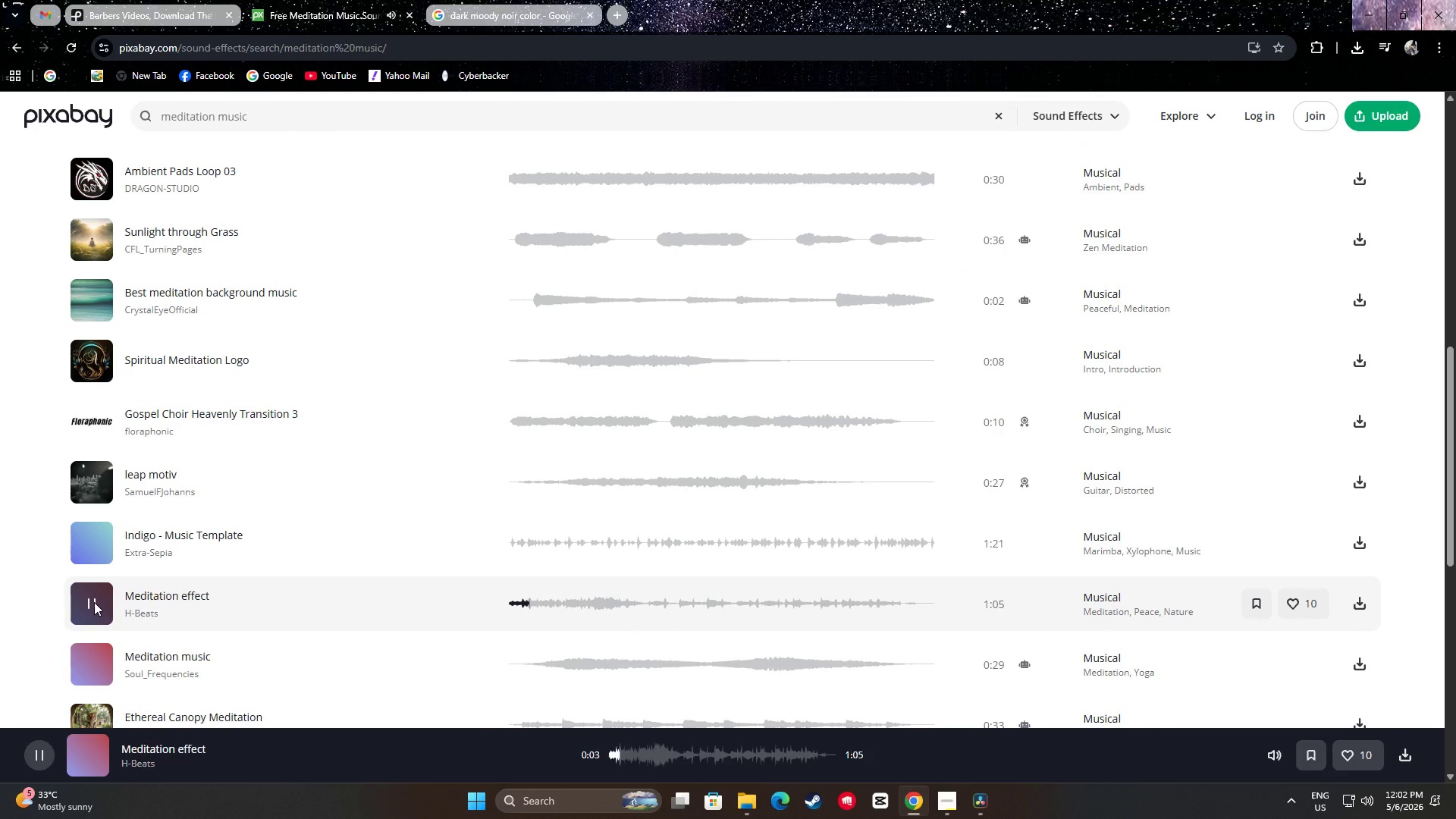 
left_click([94, 602])
 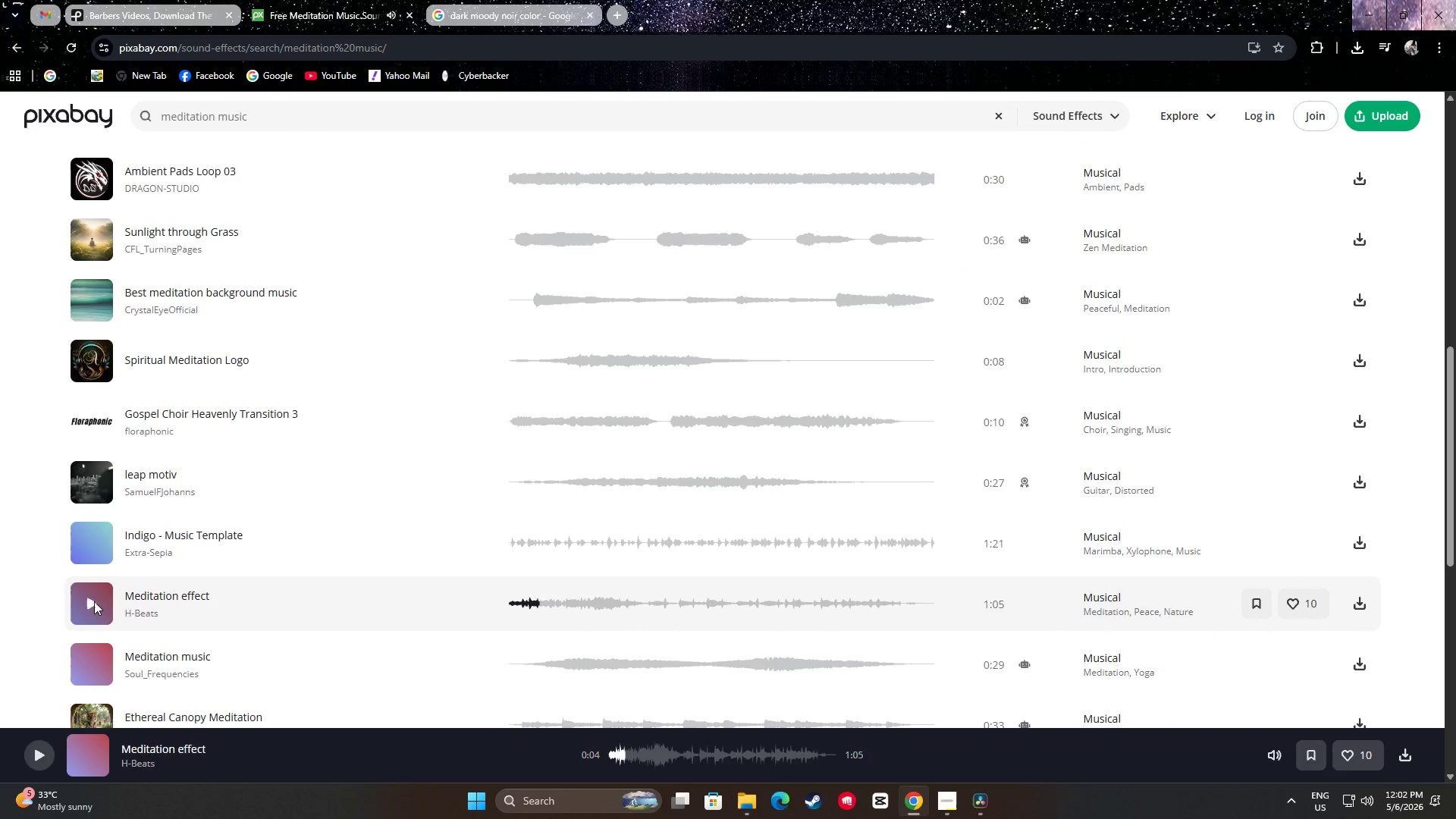 
scroll: coordinate [94, 601], scroll_direction: down, amount: 1.0
 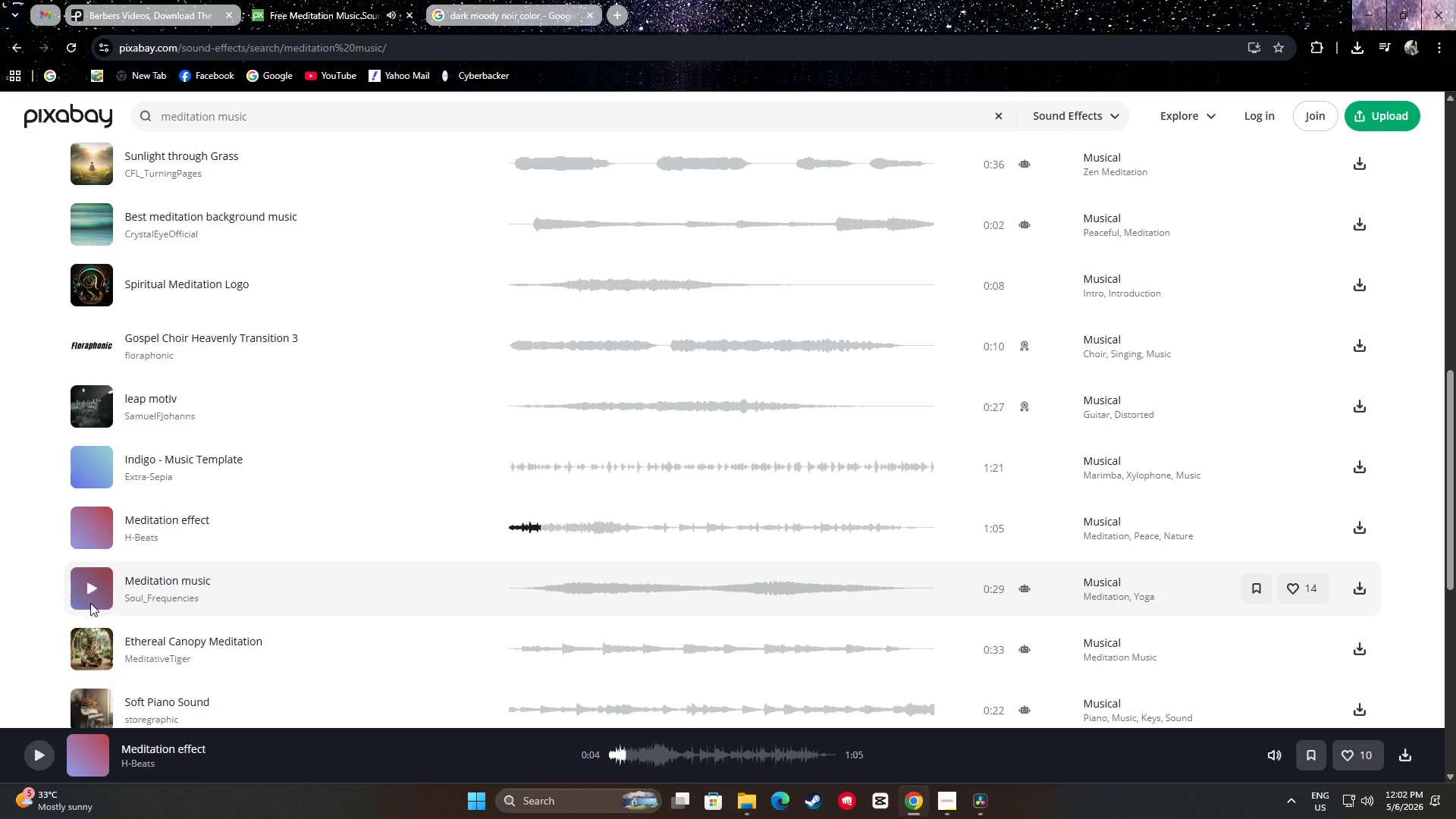 
left_click([95, 590])
 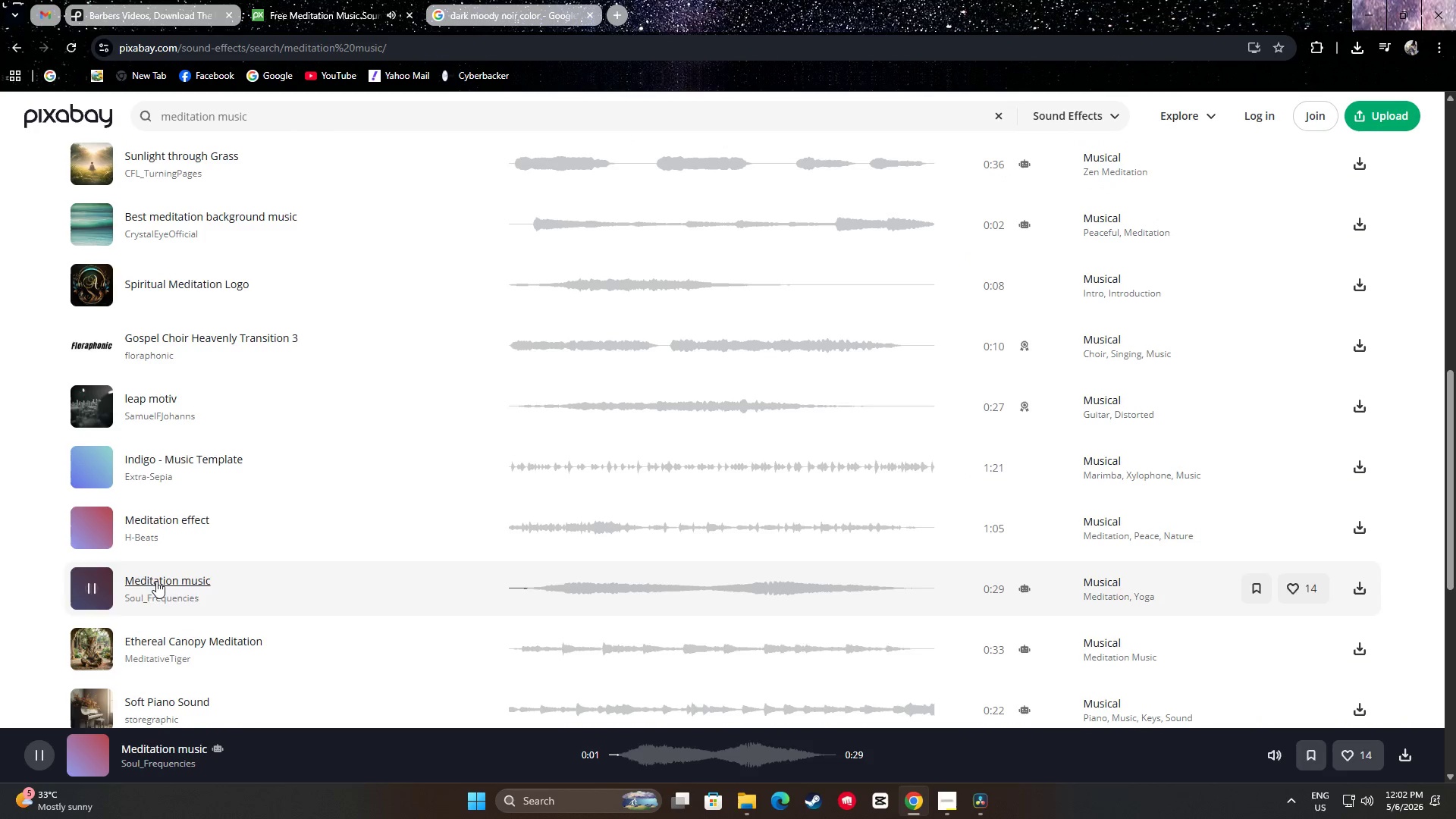 
left_click_drag(start_coordinate=[594, 613], to_coordinate=[598, 612])
 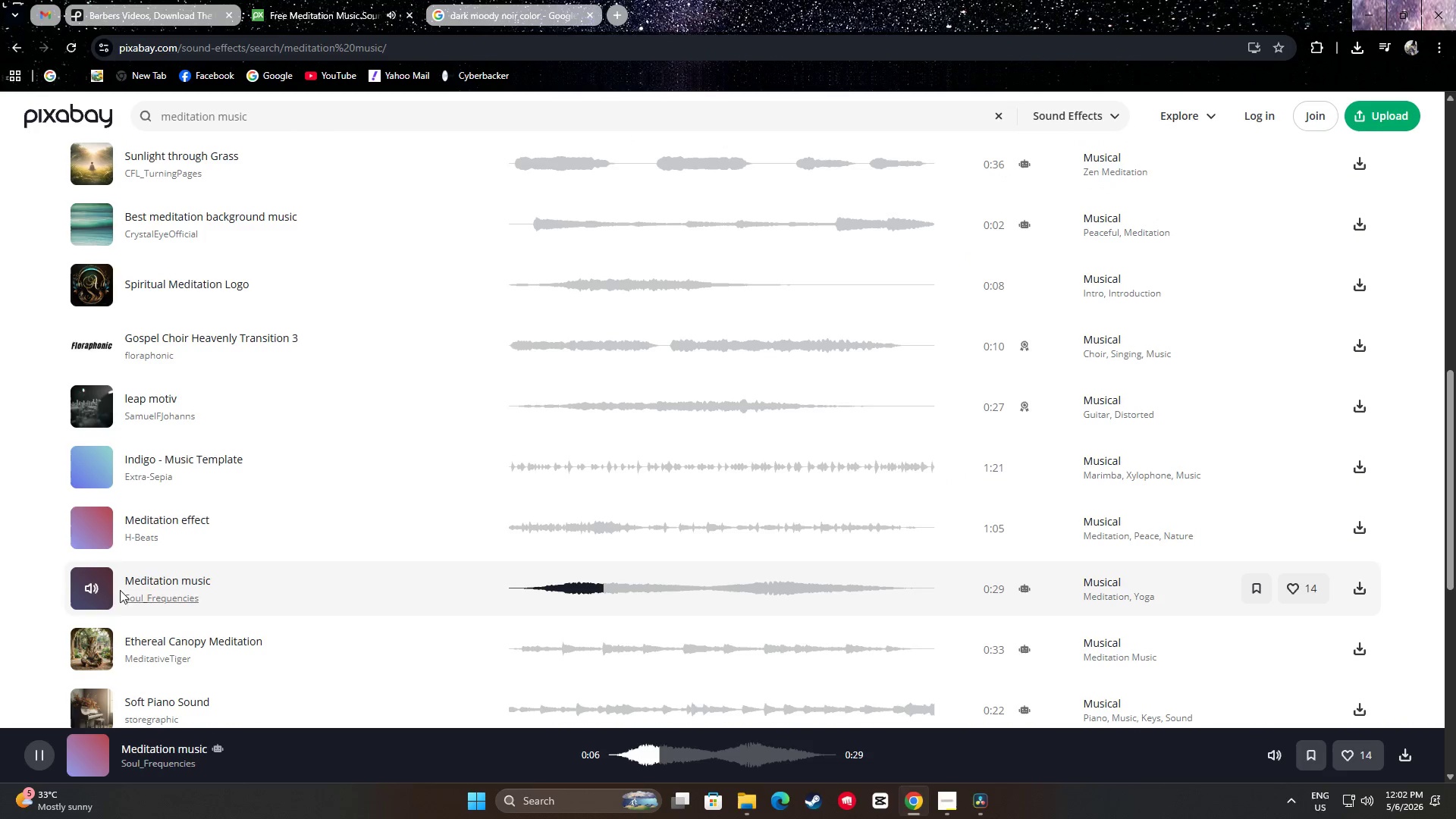 
left_click([96, 588])
 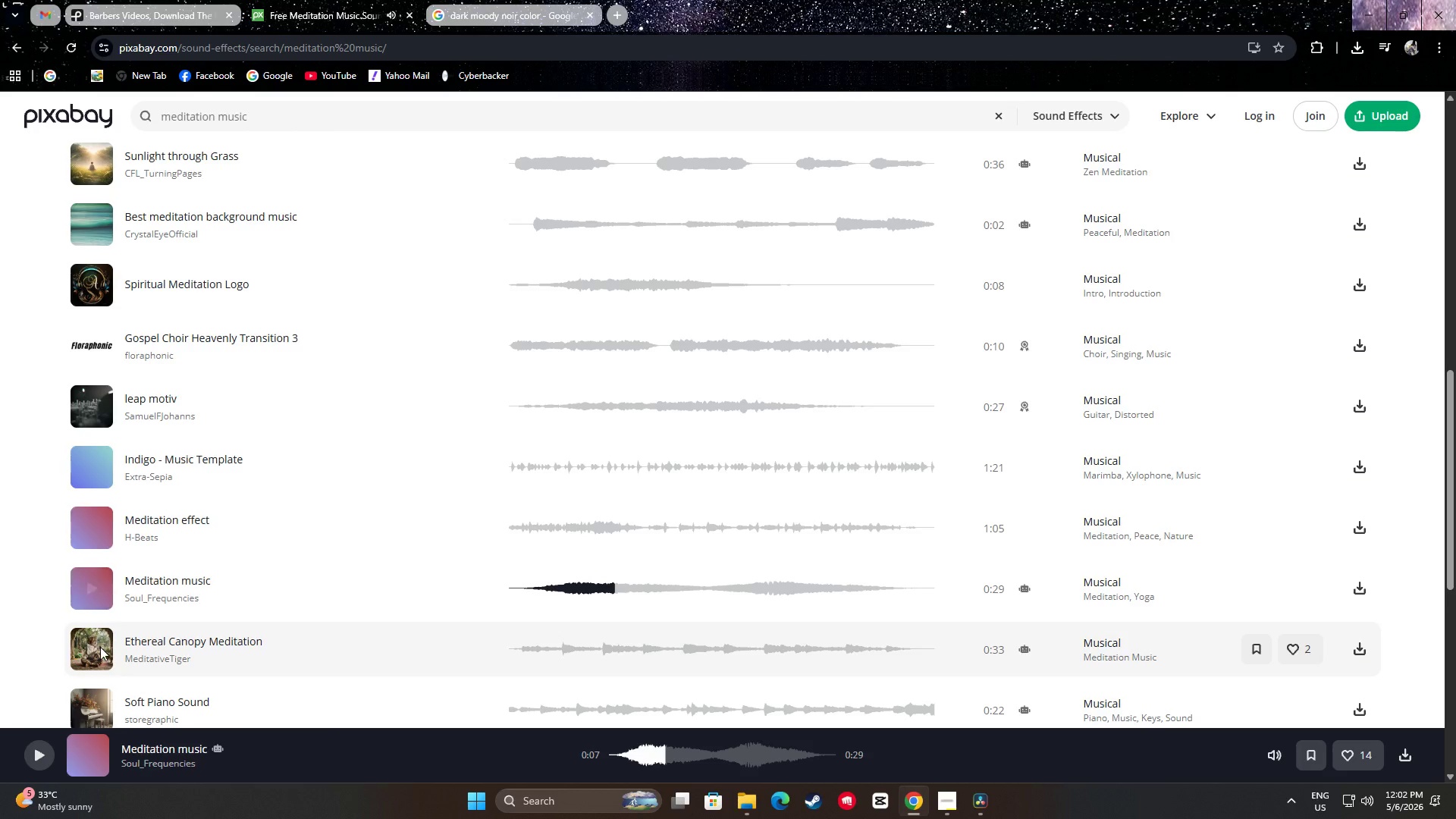 
left_click([97, 648])
 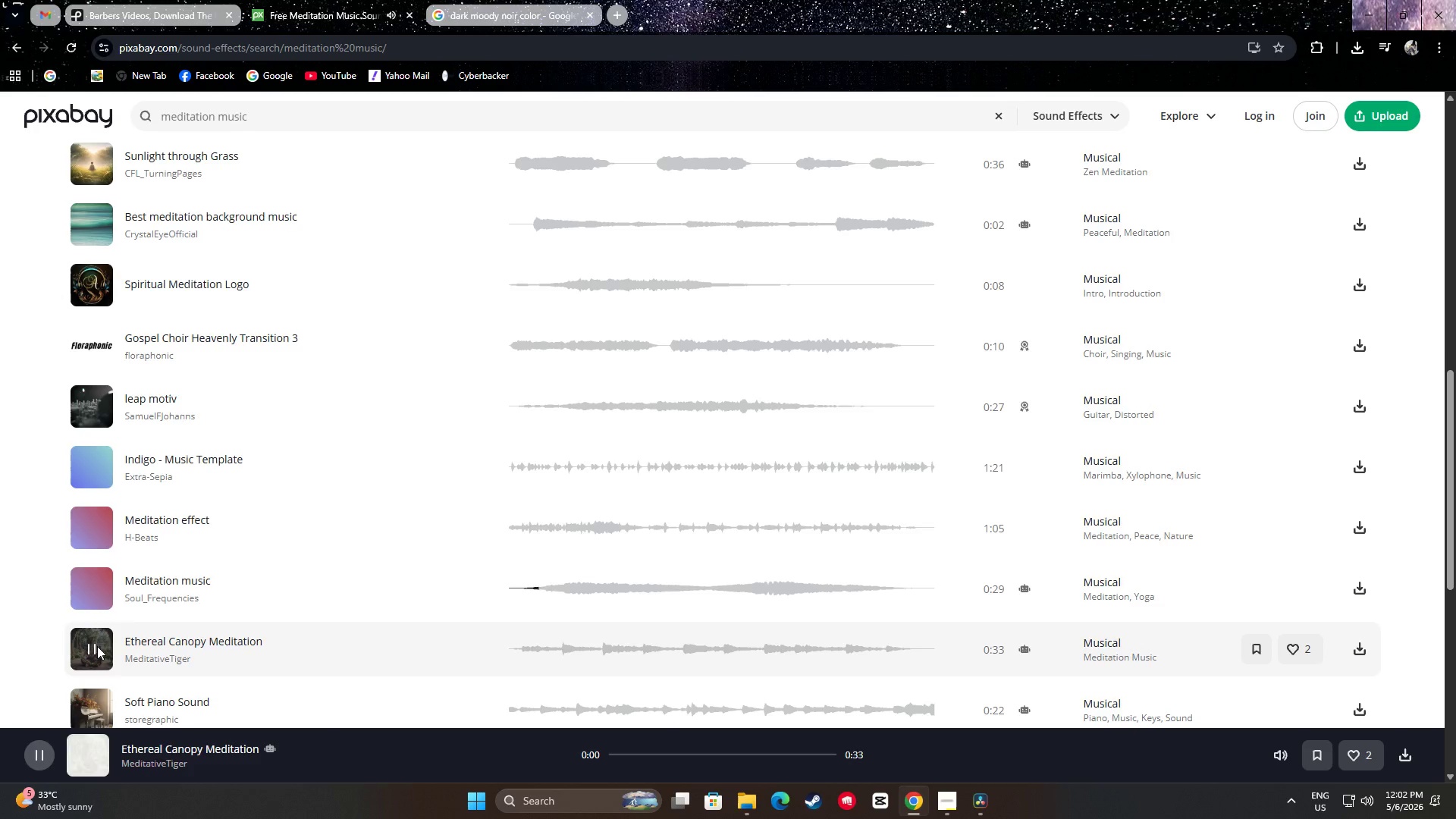 
scroll: coordinate [97, 646], scroll_direction: down, amount: 1.0
 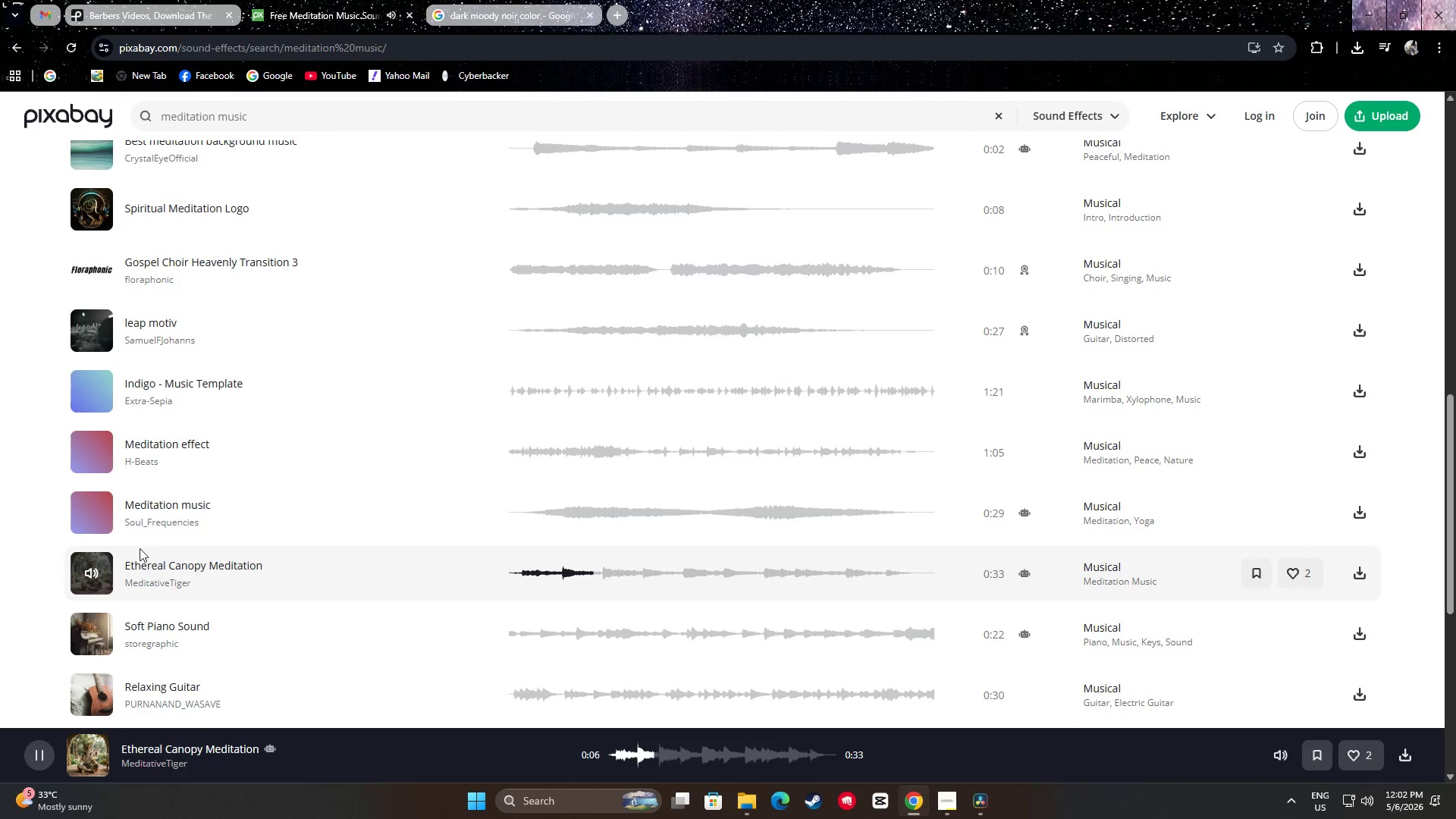 
left_click([93, 574])
 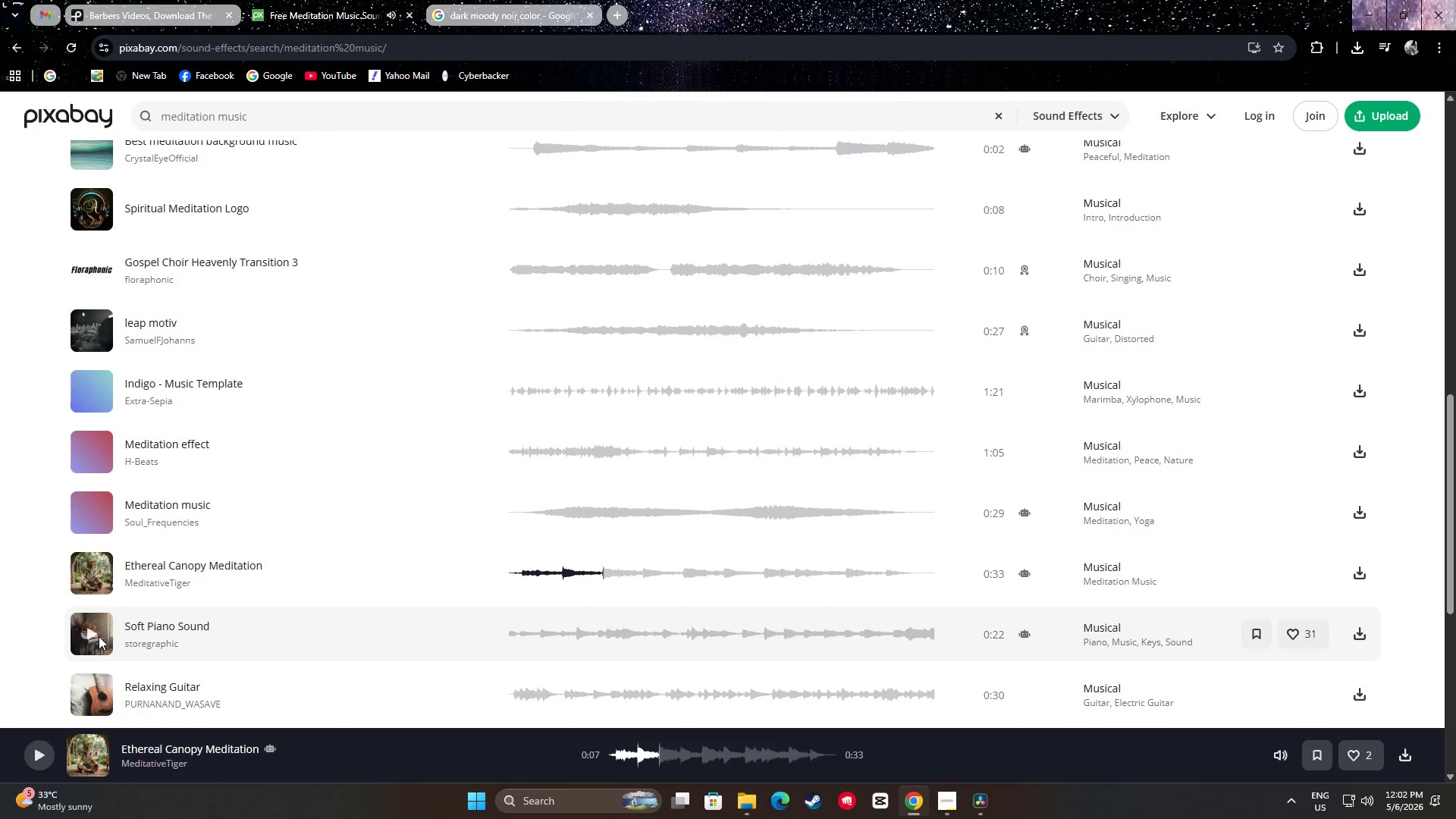 
left_click([93, 635])
 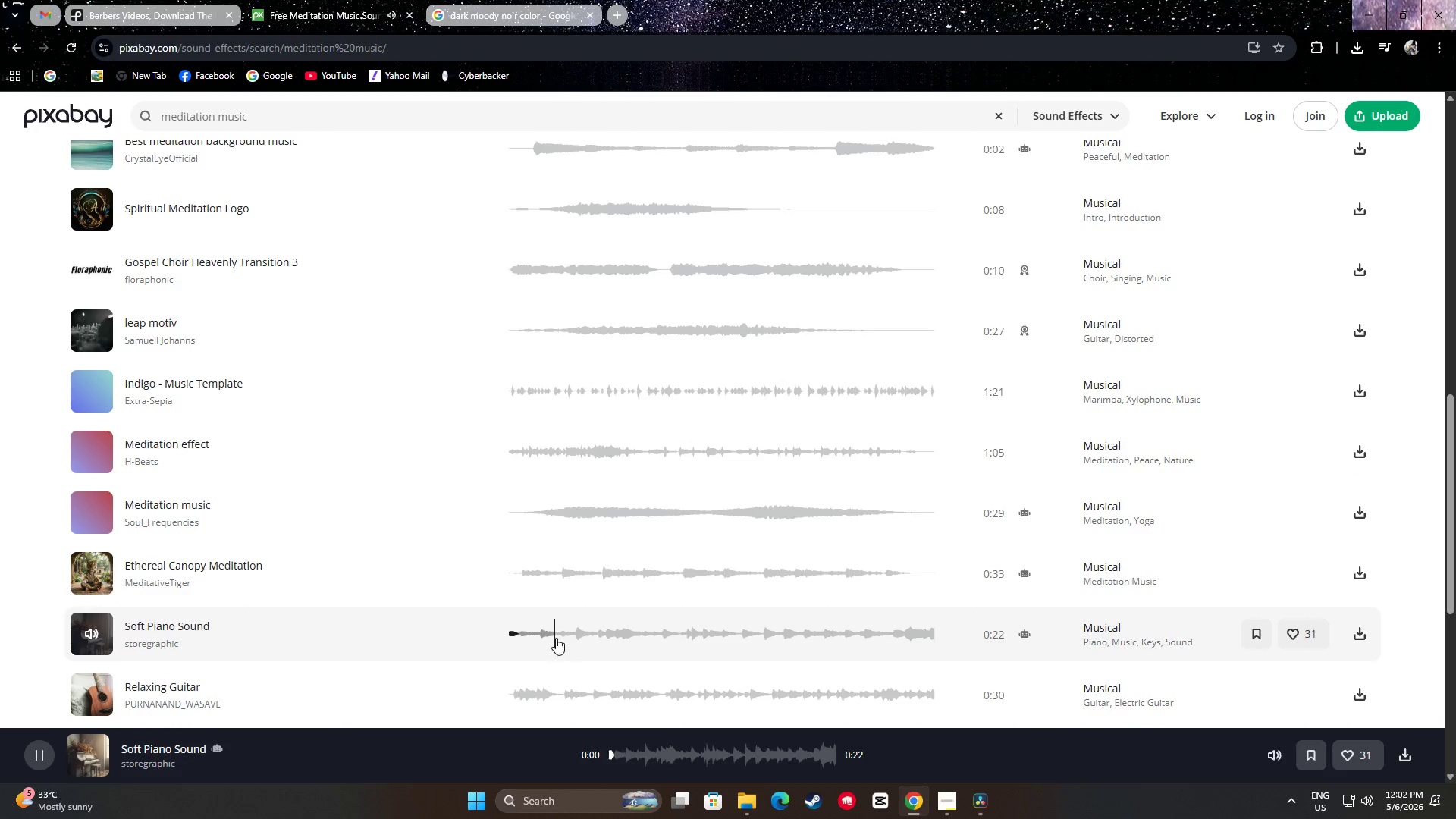 
left_click_drag(start_coordinate=[633, 639], to_coordinate=[637, 639])
 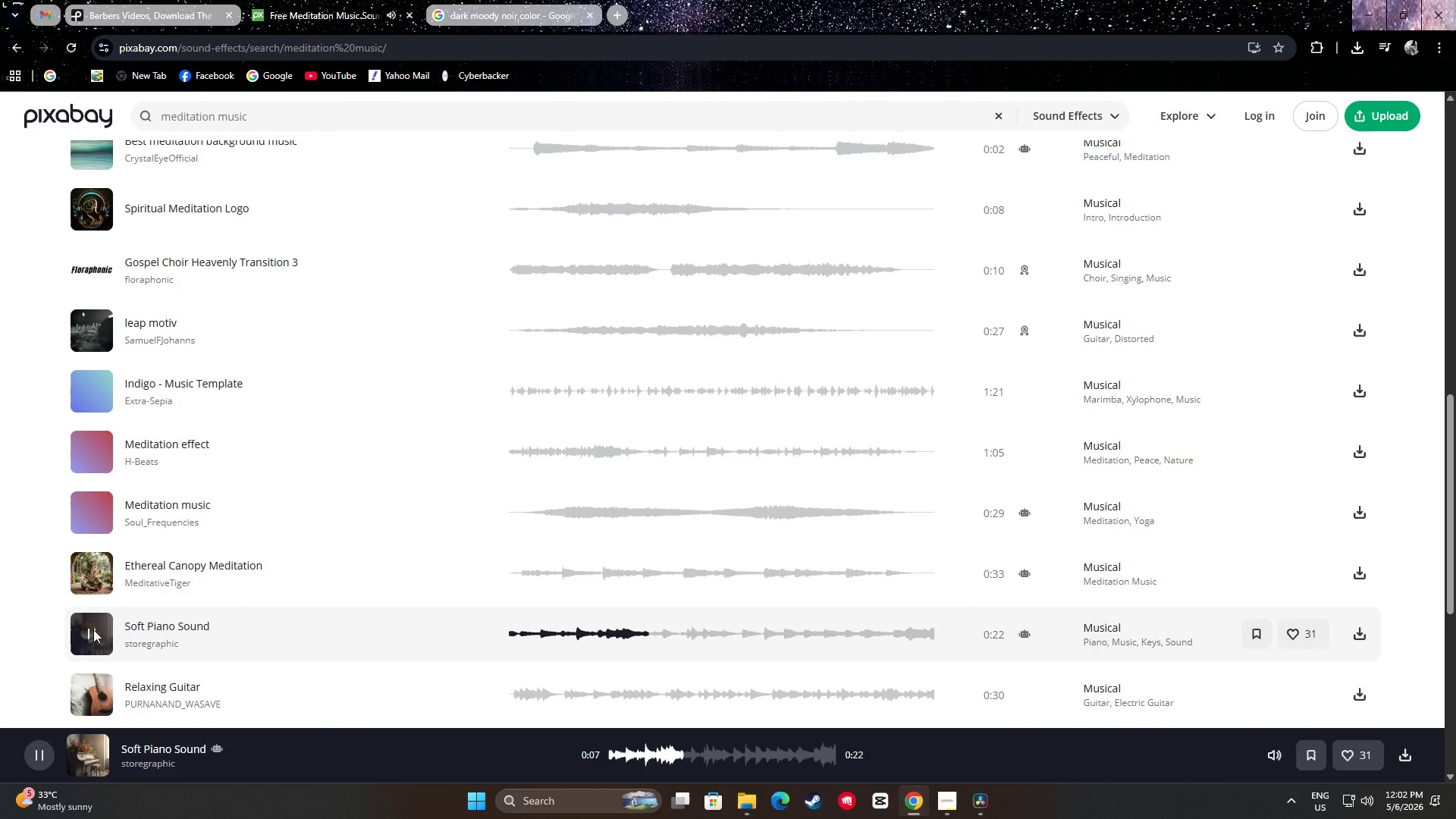 
left_click([92, 627])
 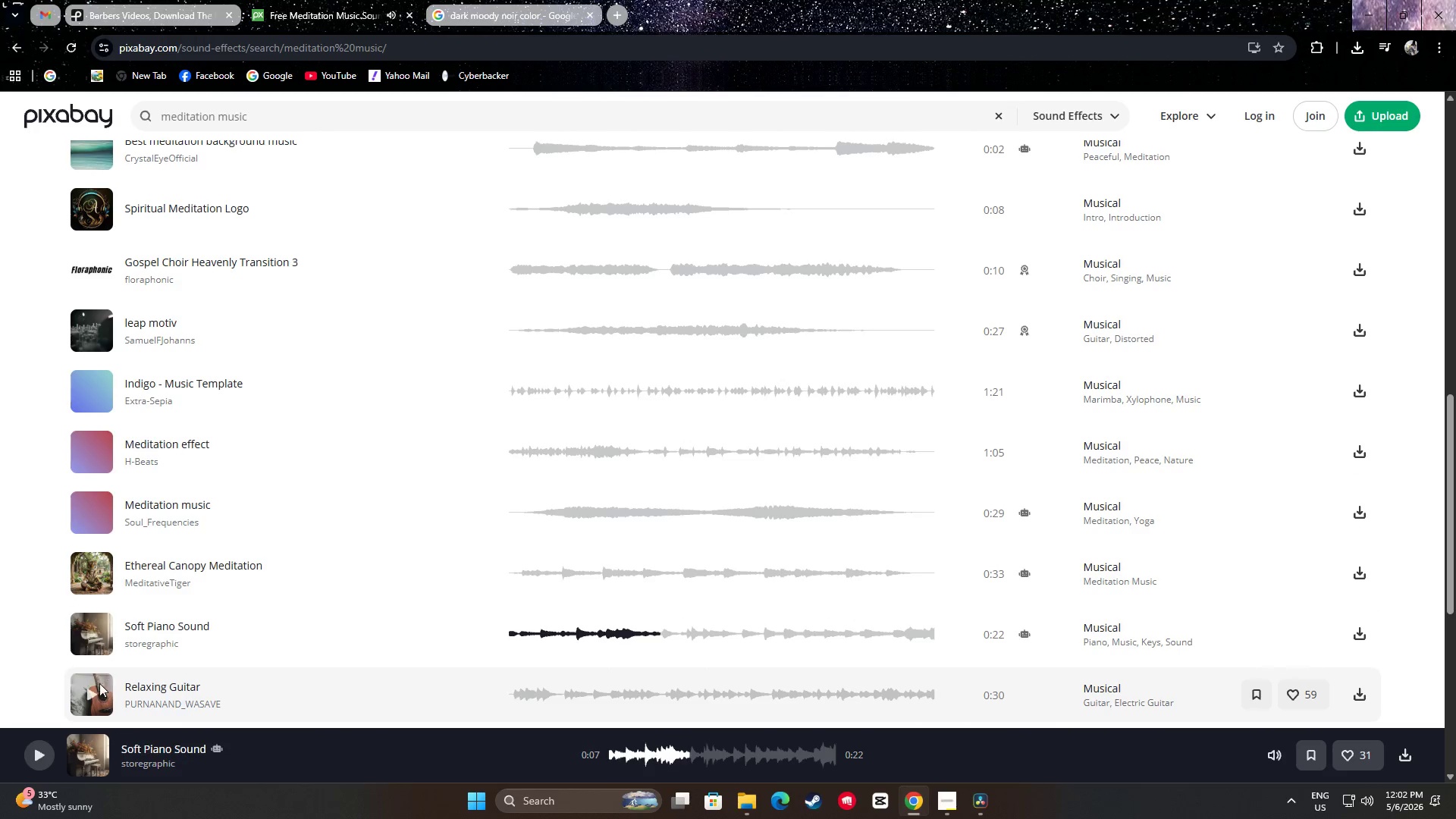 
left_click([88, 691])
 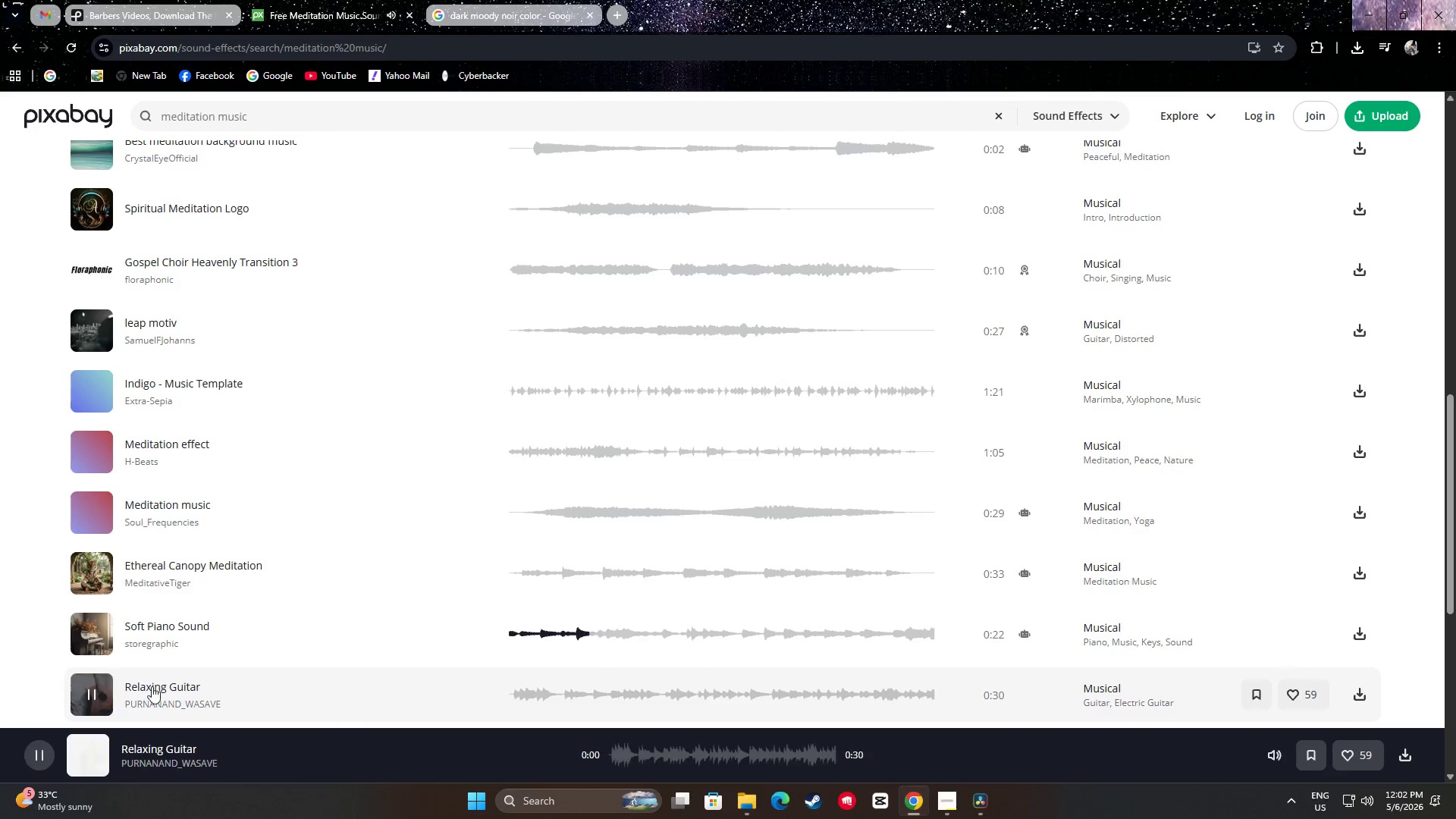 
scroll: coordinate [259, 674], scroll_direction: down, amount: 1.0
 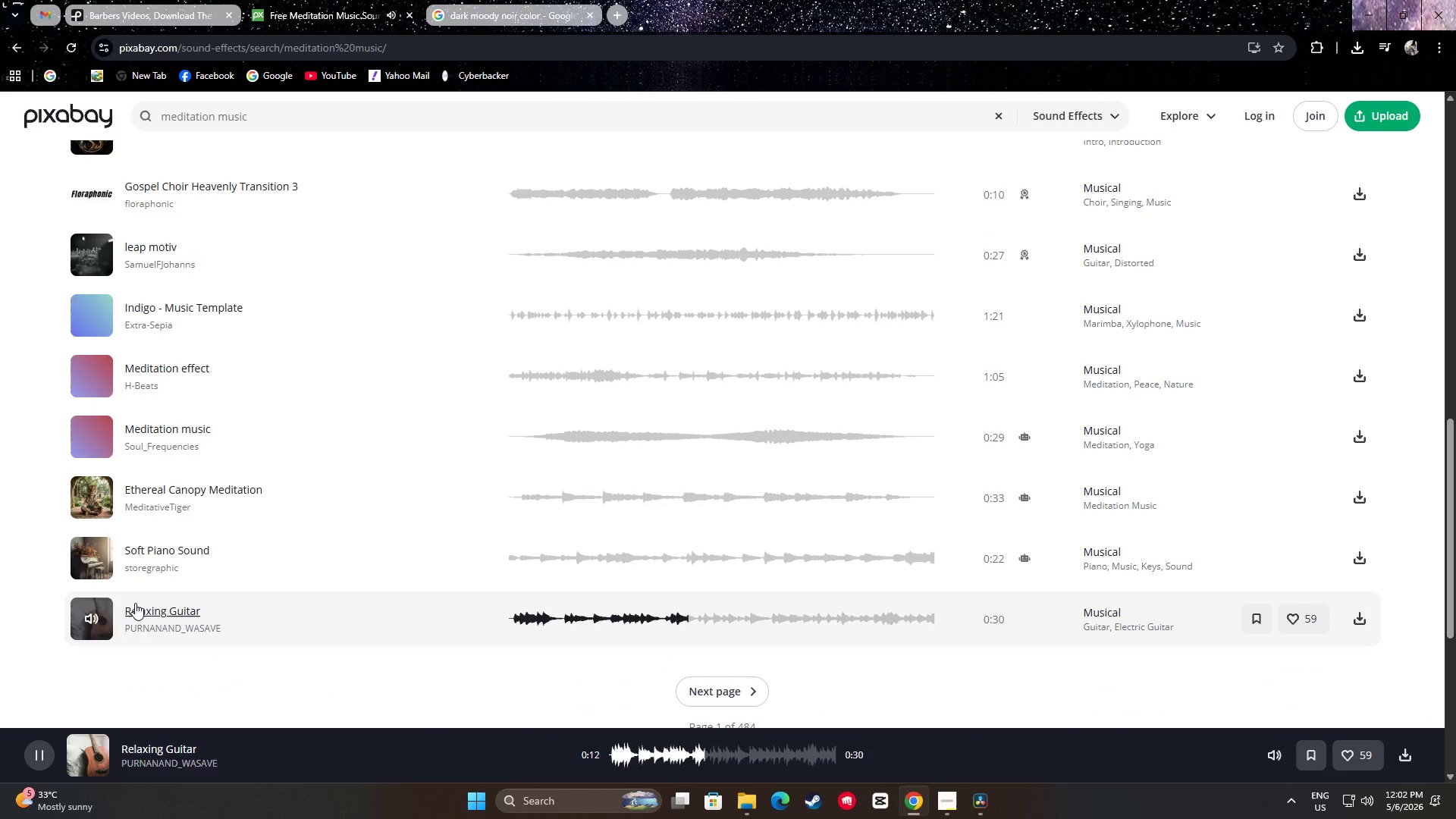 
left_click([93, 618])
 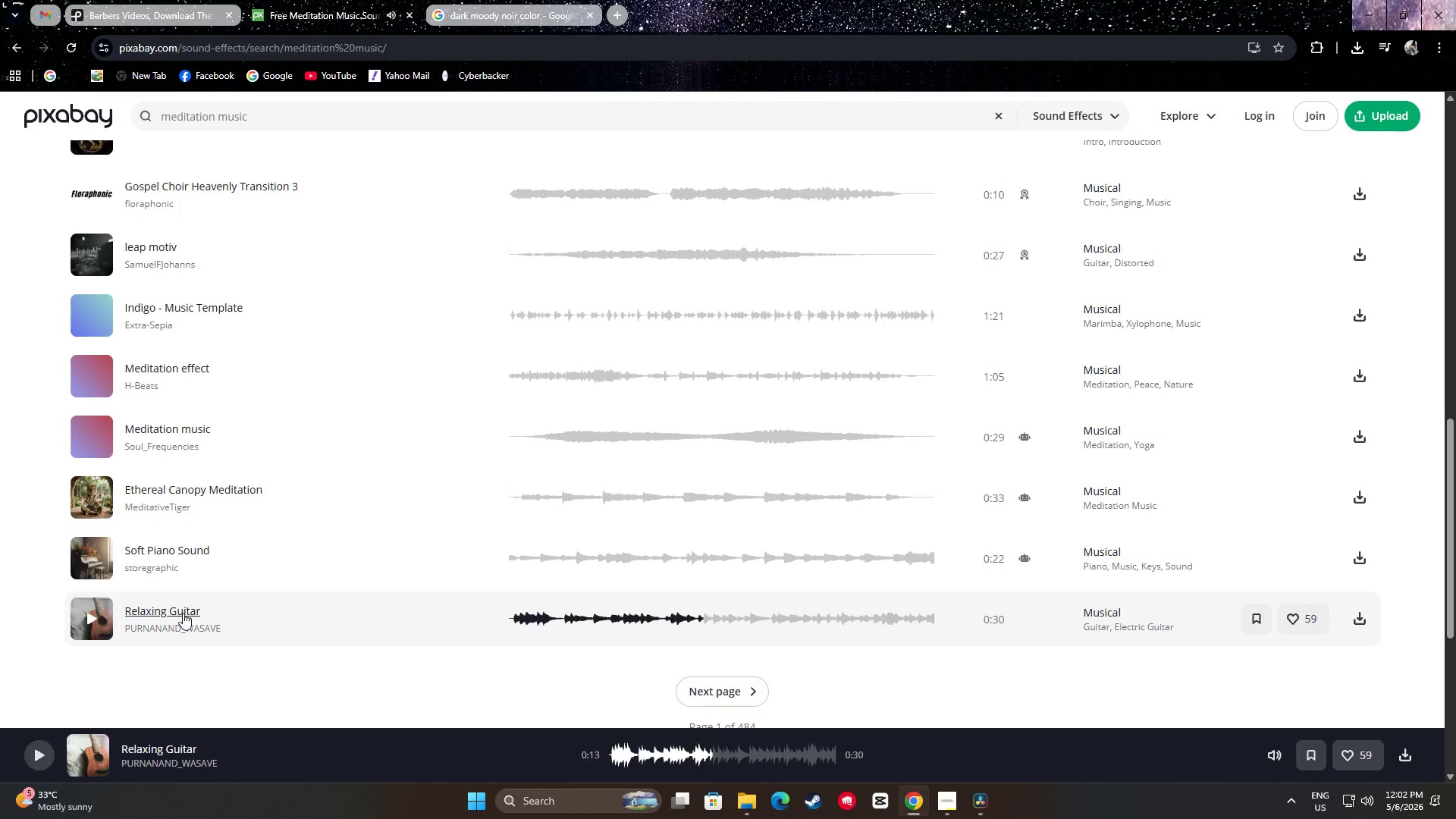 
scroll: coordinate [166, 516], scroll_direction: up, amount: 9.0
 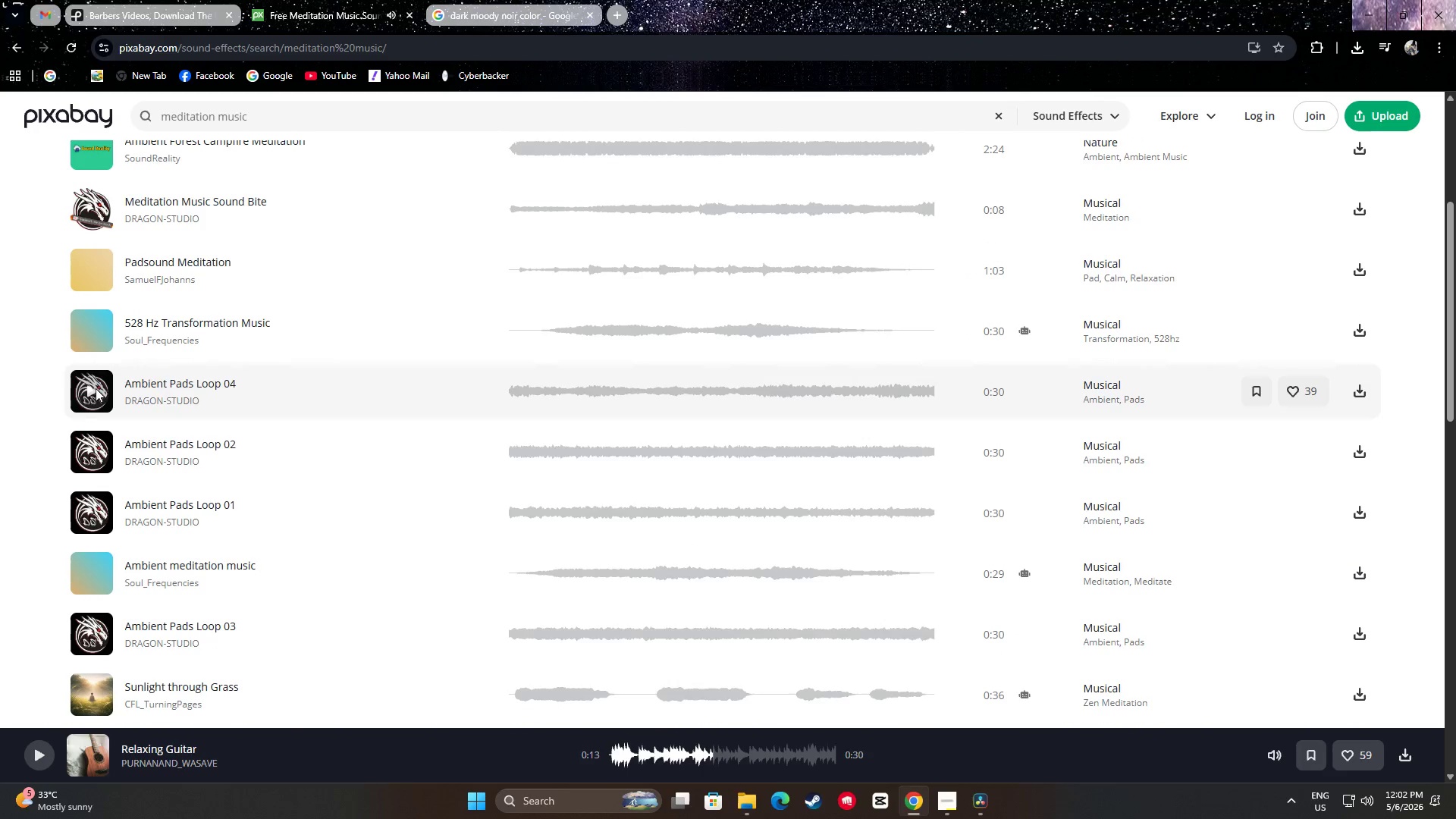 
left_click([96, 388])
 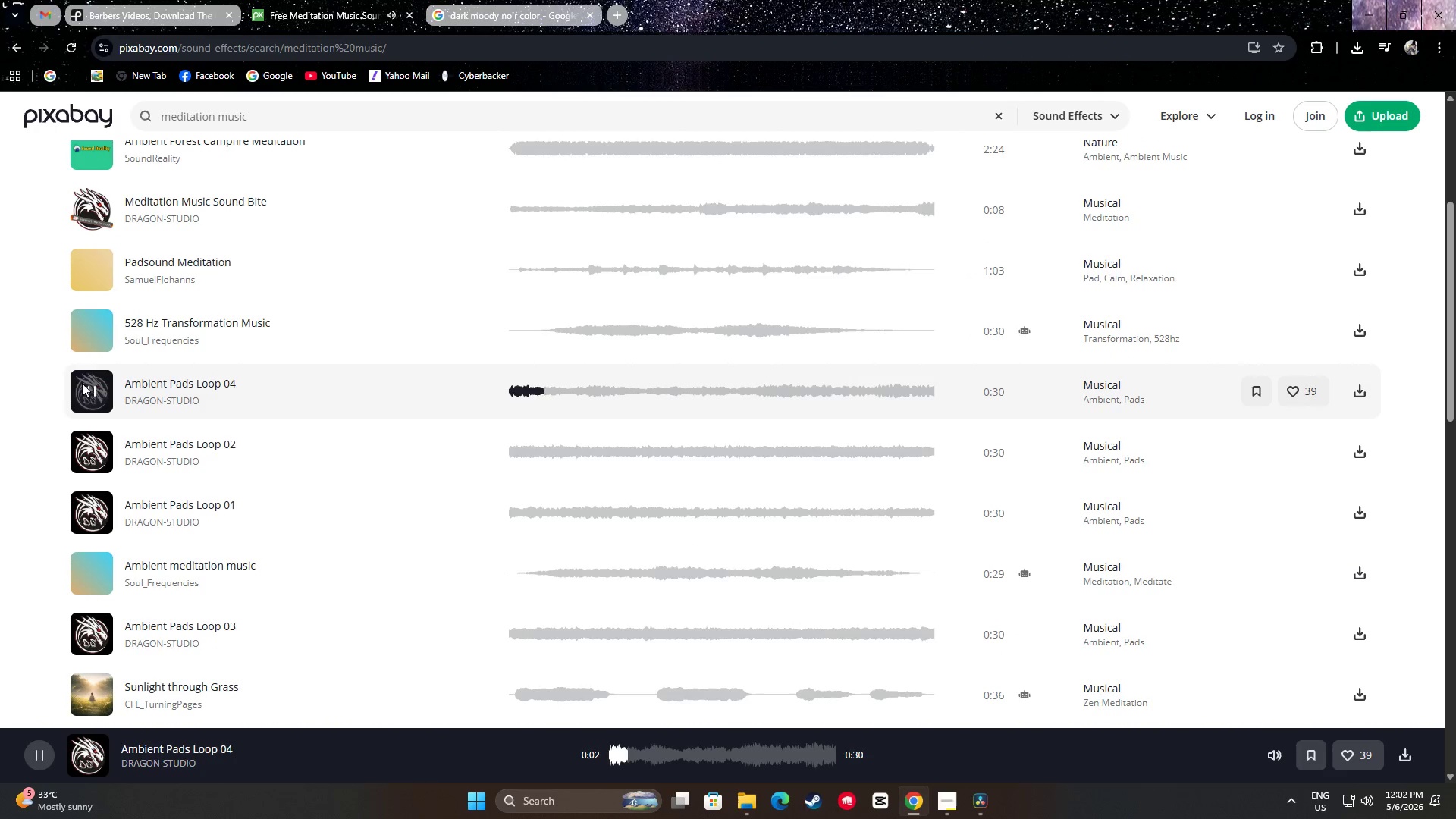 
left_click([79, 386])
 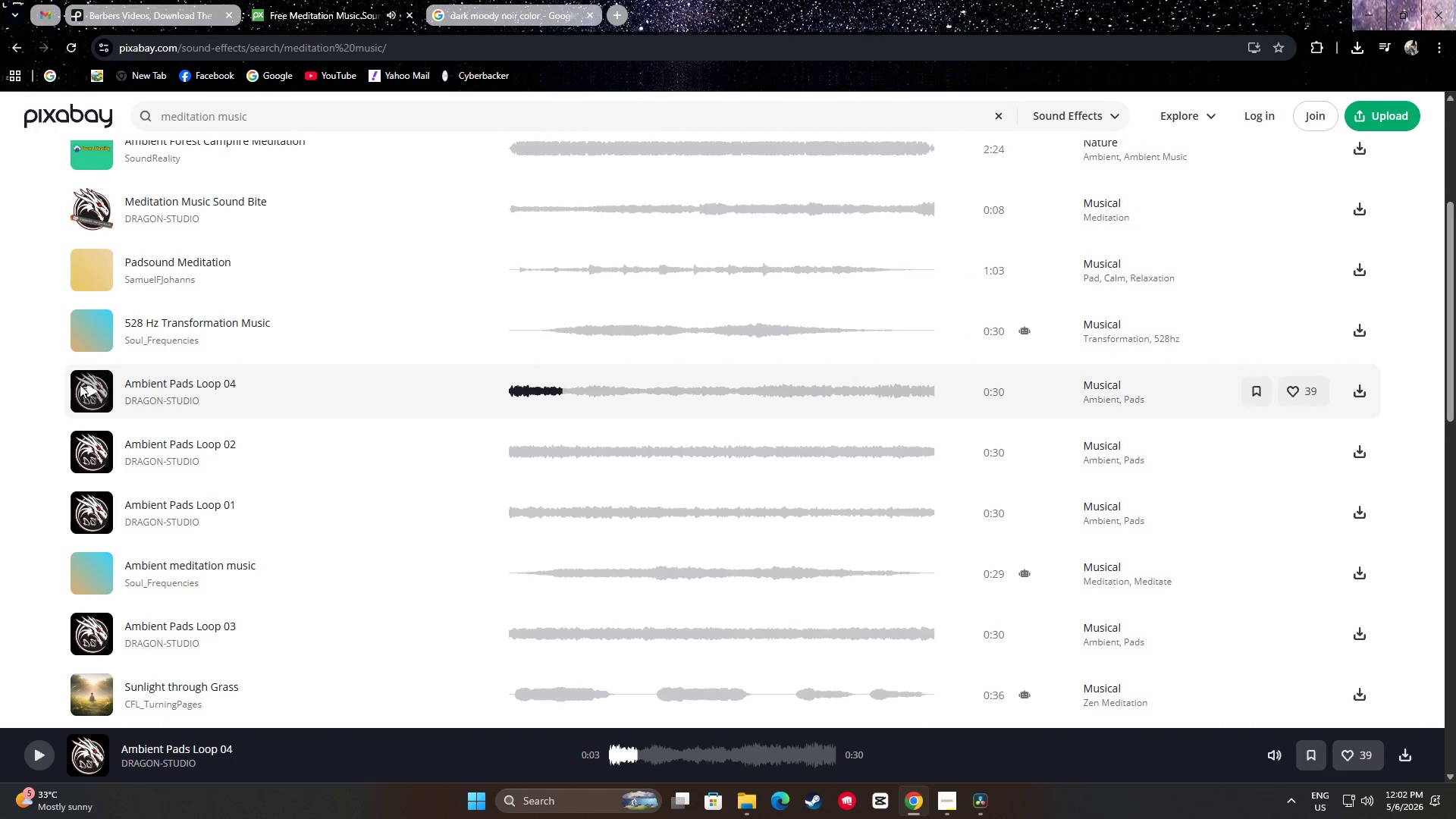 
left_click([80, 384])
 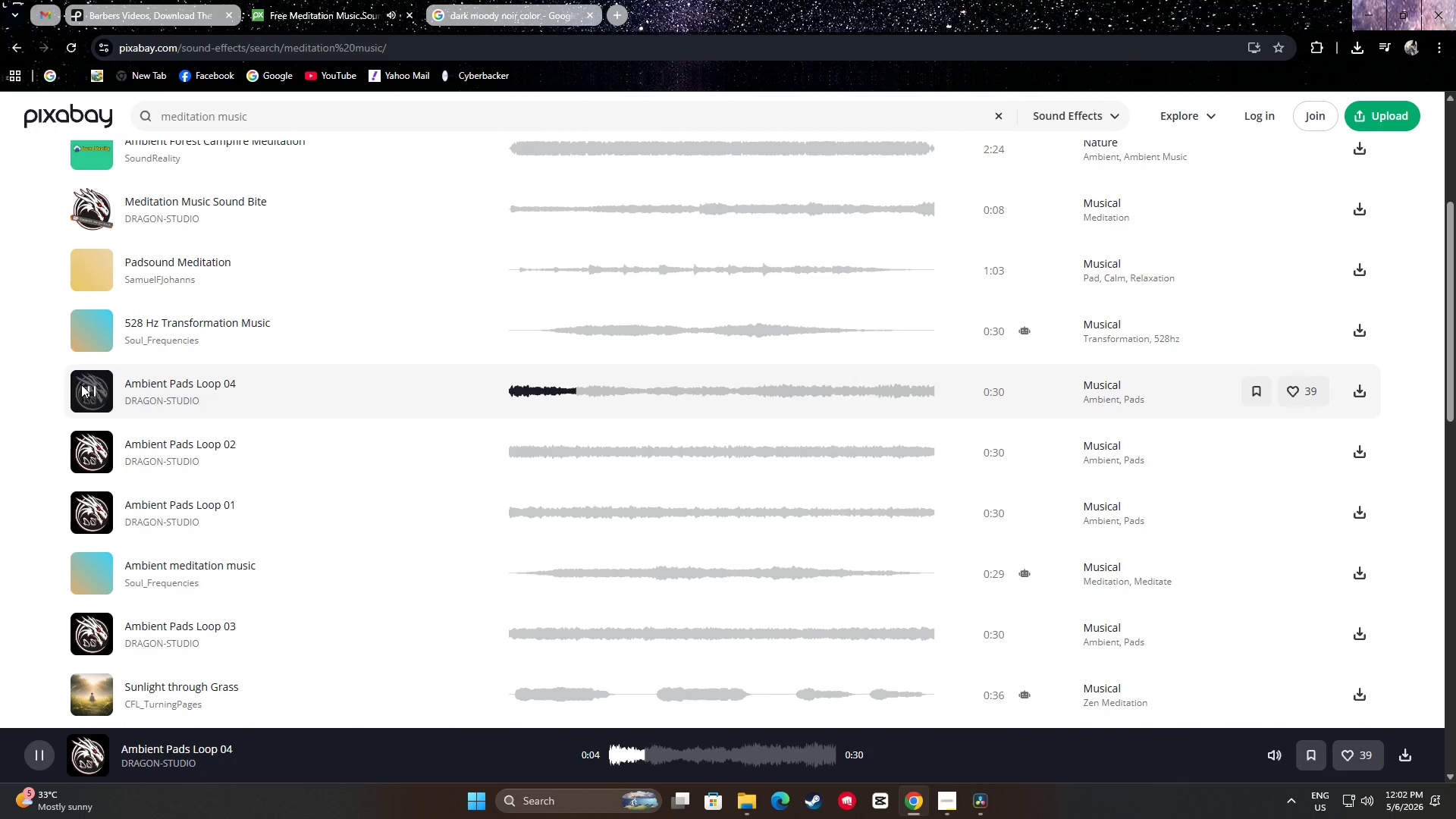 
left_click([88, 387])
 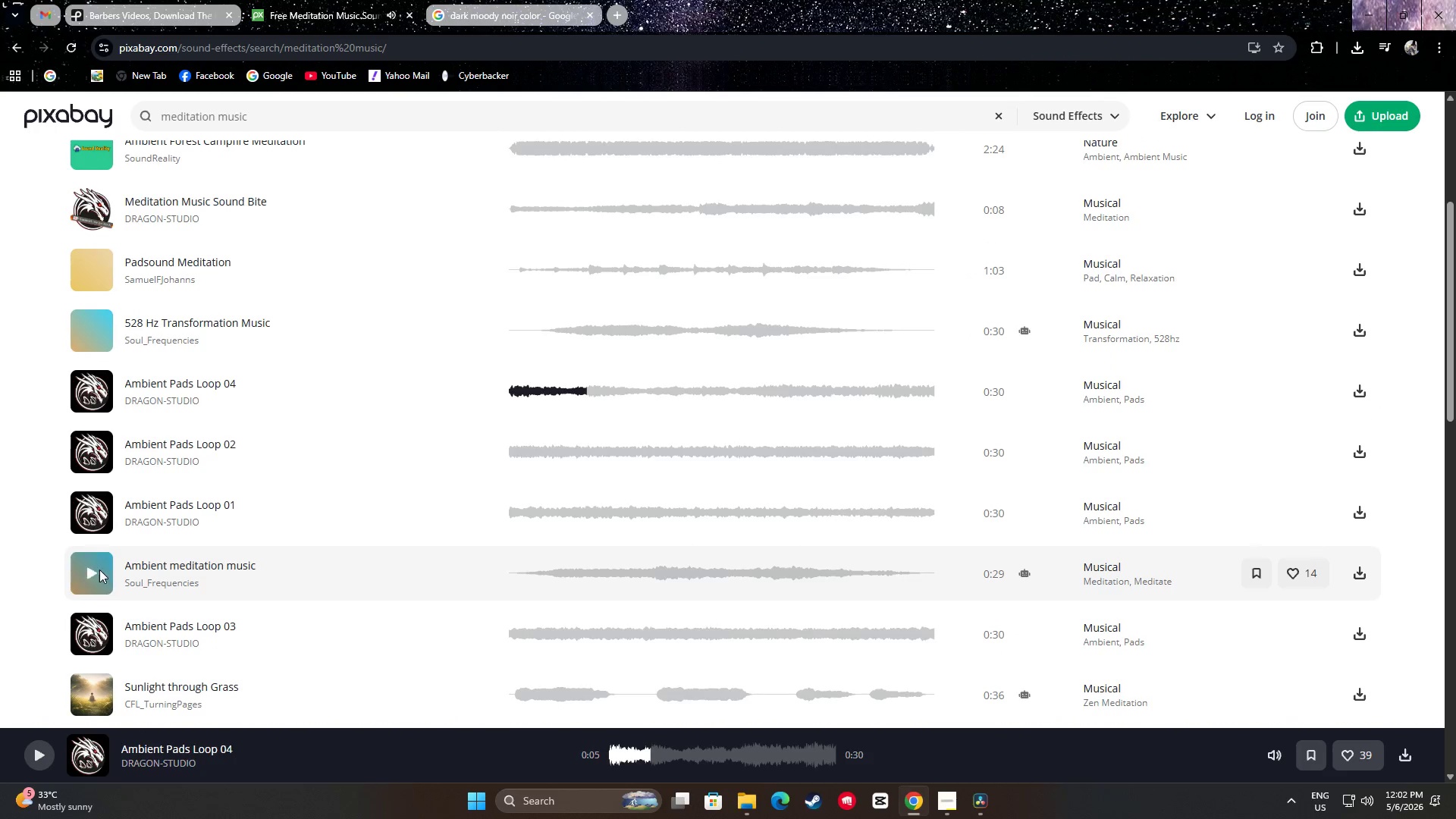 
left_click([87, 570])
 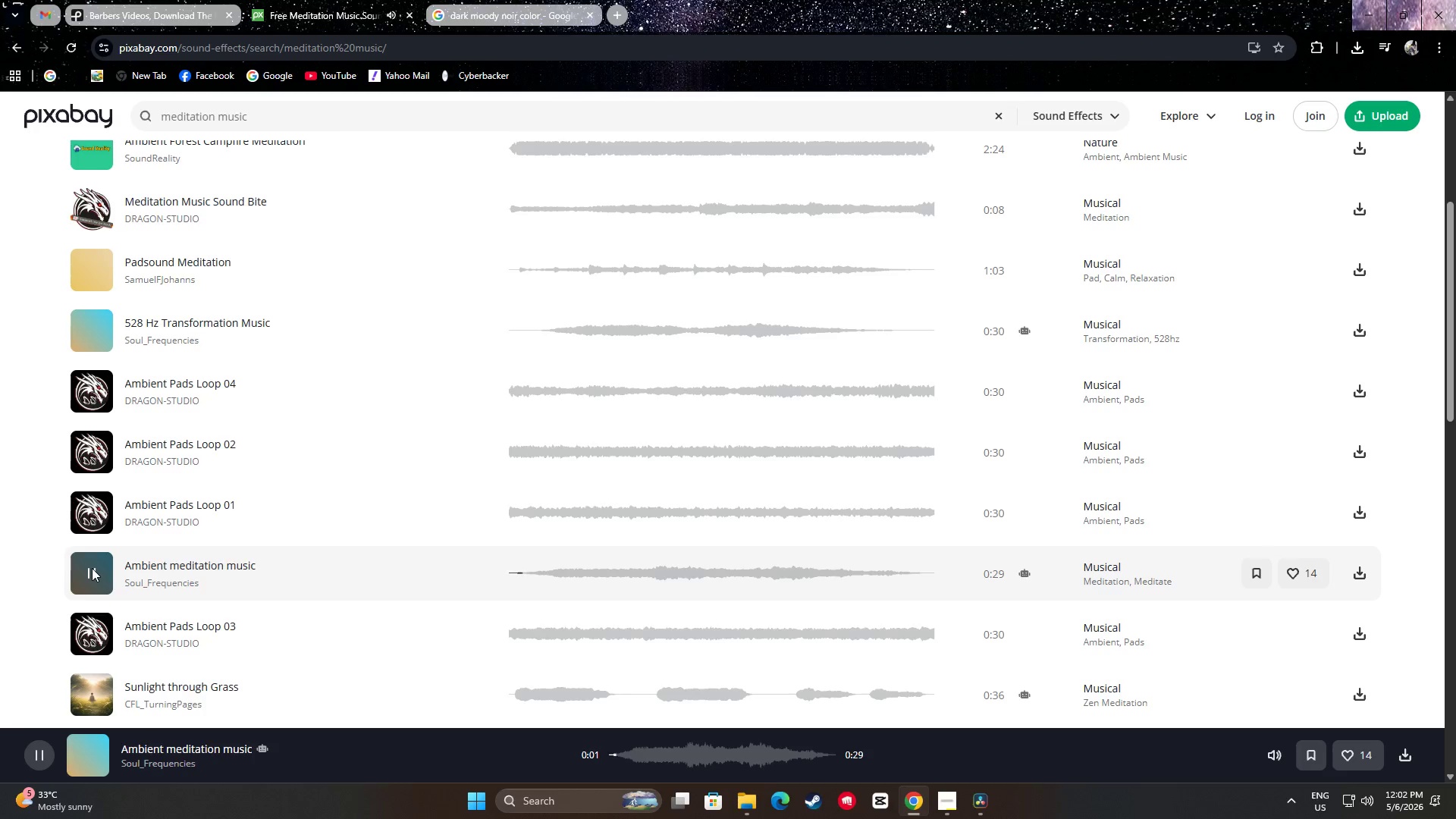 
left_click([92, 568])
 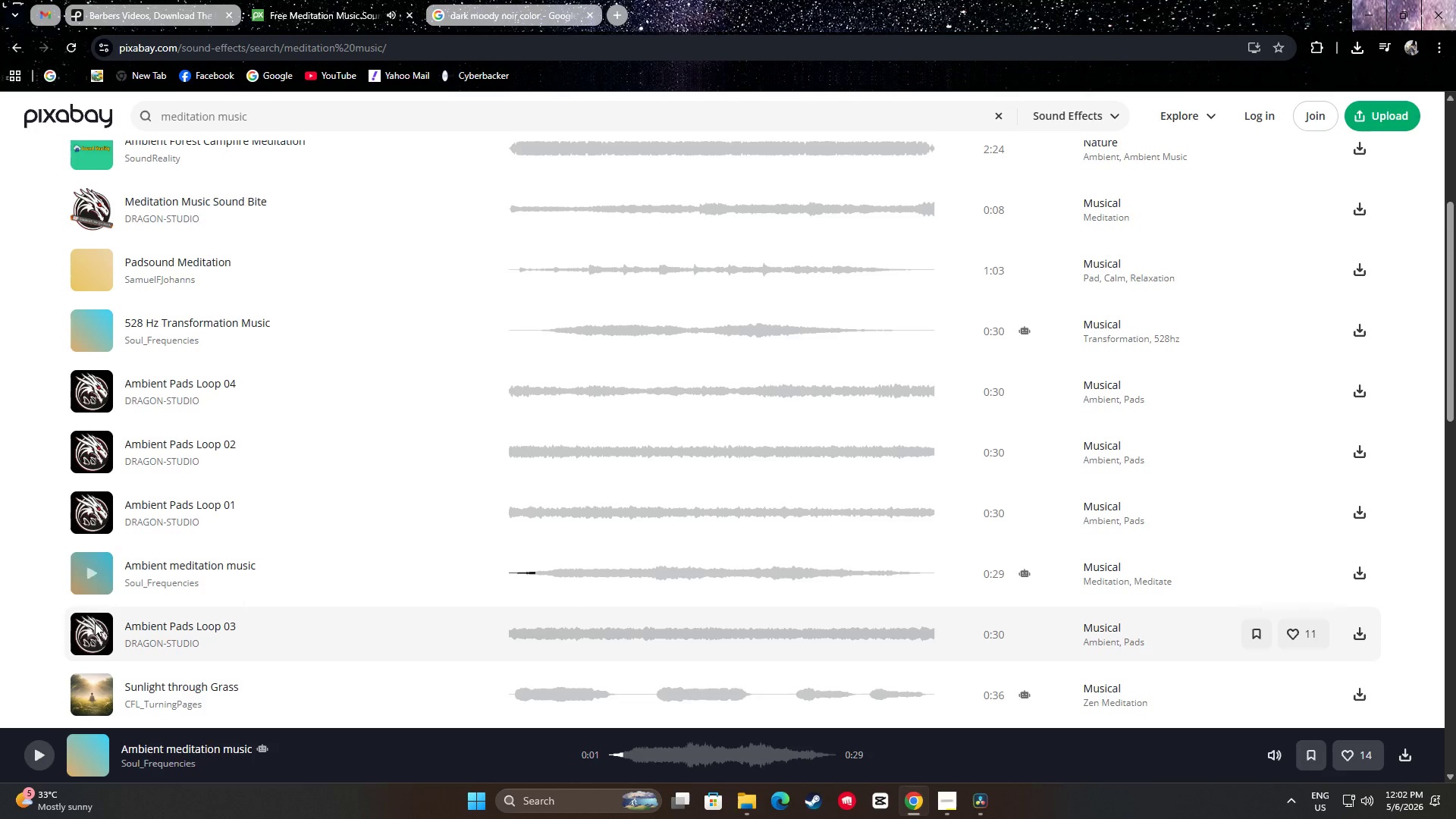 
left_click([95, 630])
 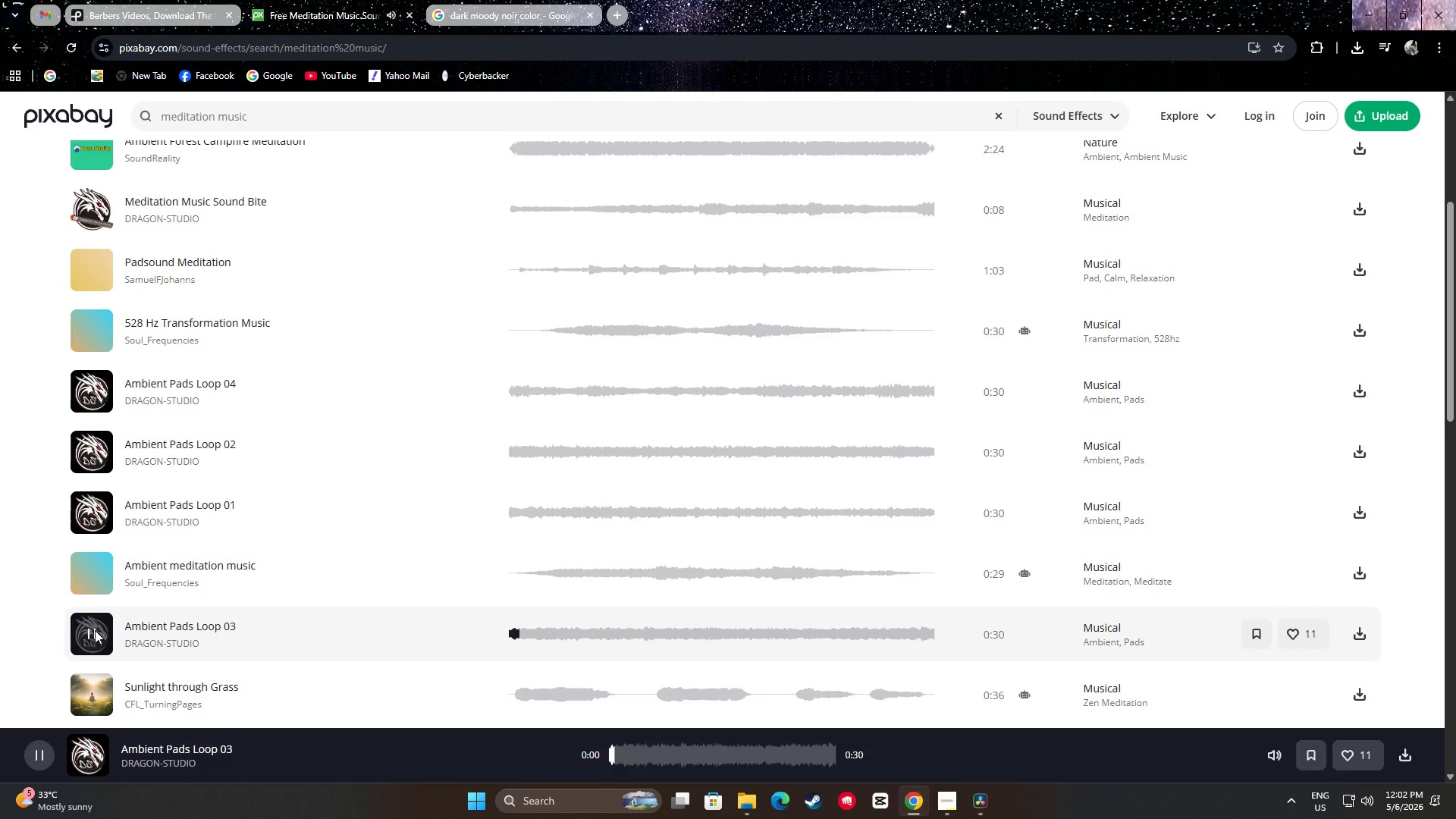 
left_click([95, 630])
 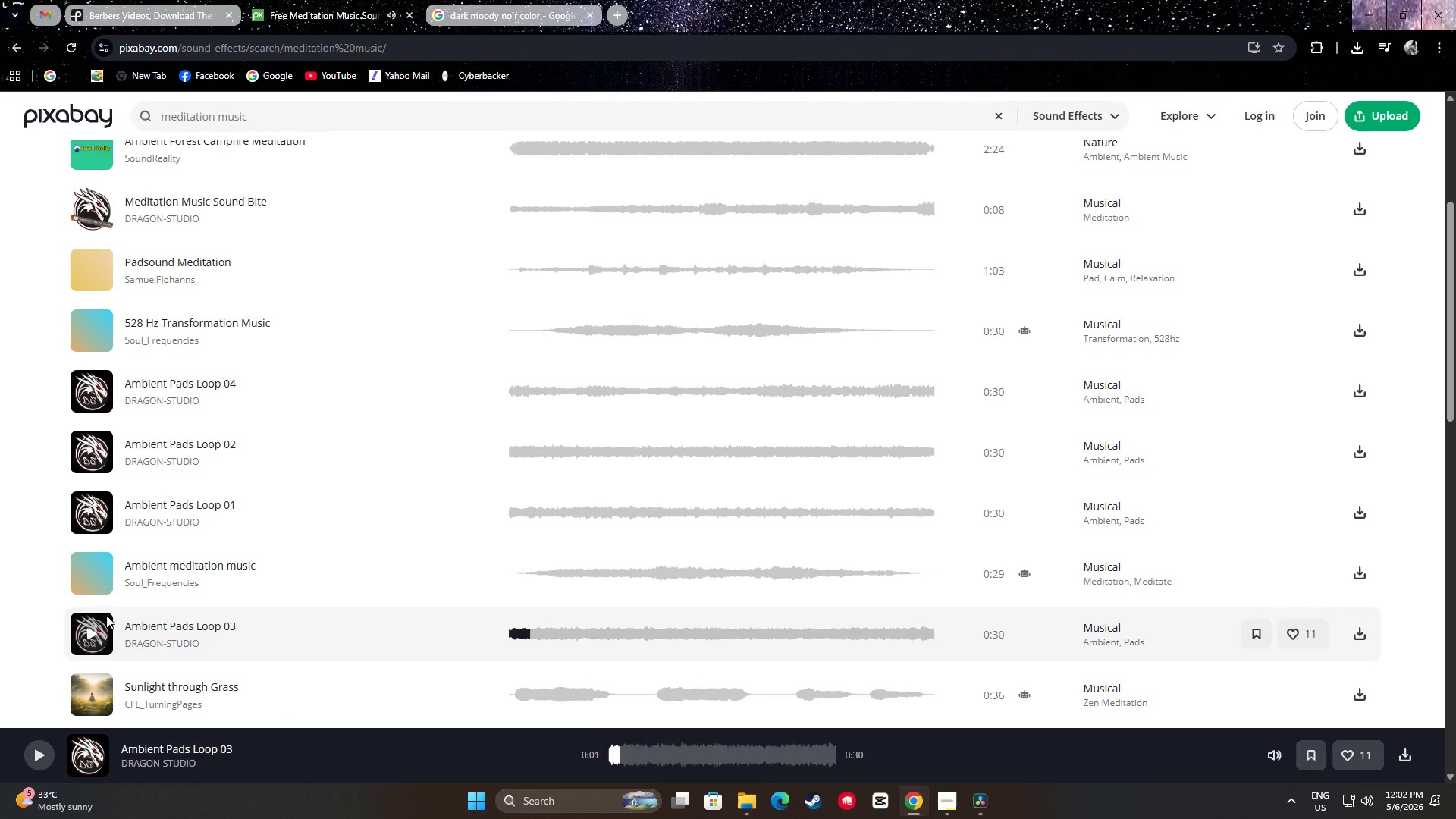 
scroll: coordinate [113, 601], scroll_direction: down, amount: 2.0
 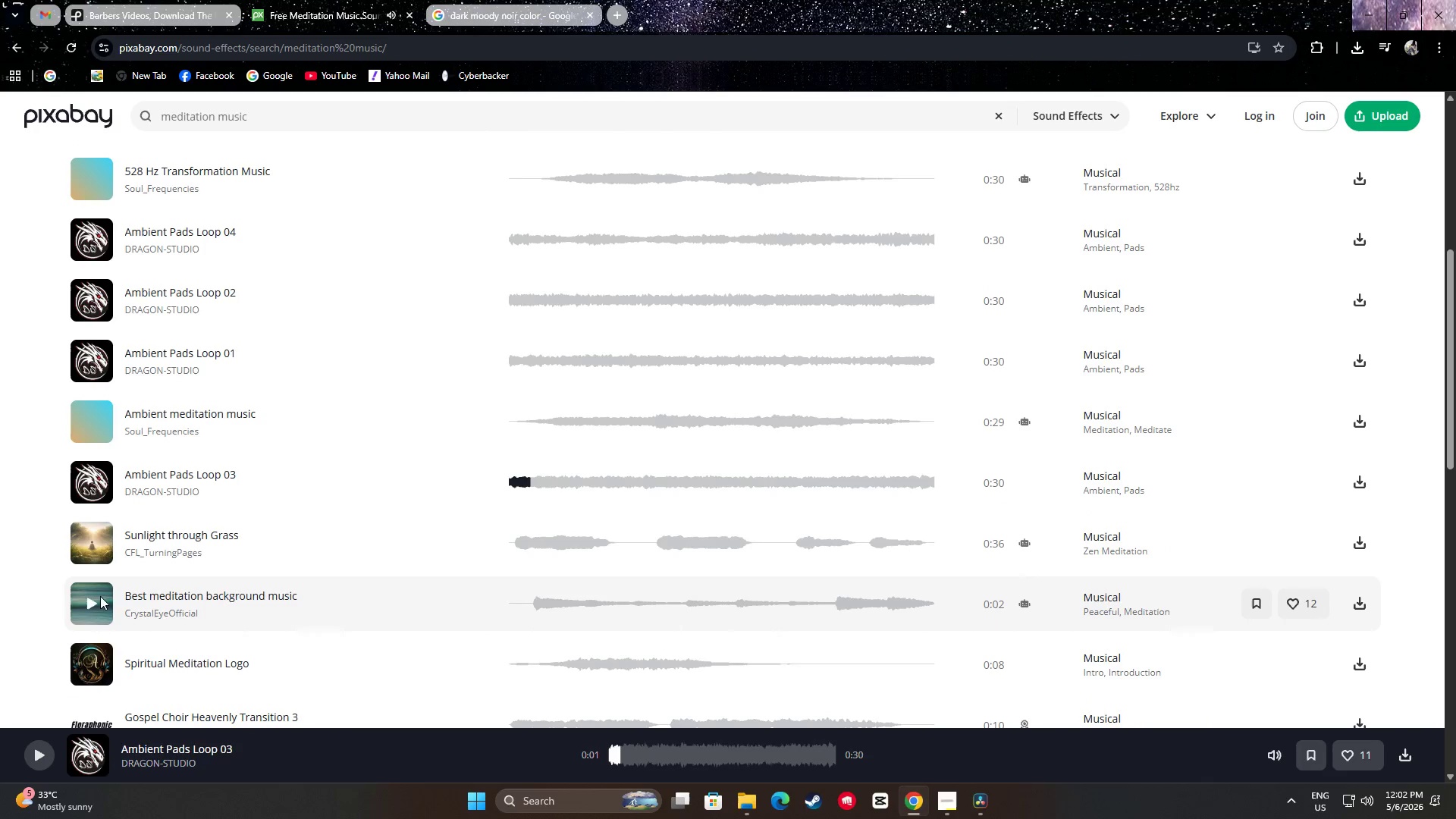 
left_click([93, 596])
 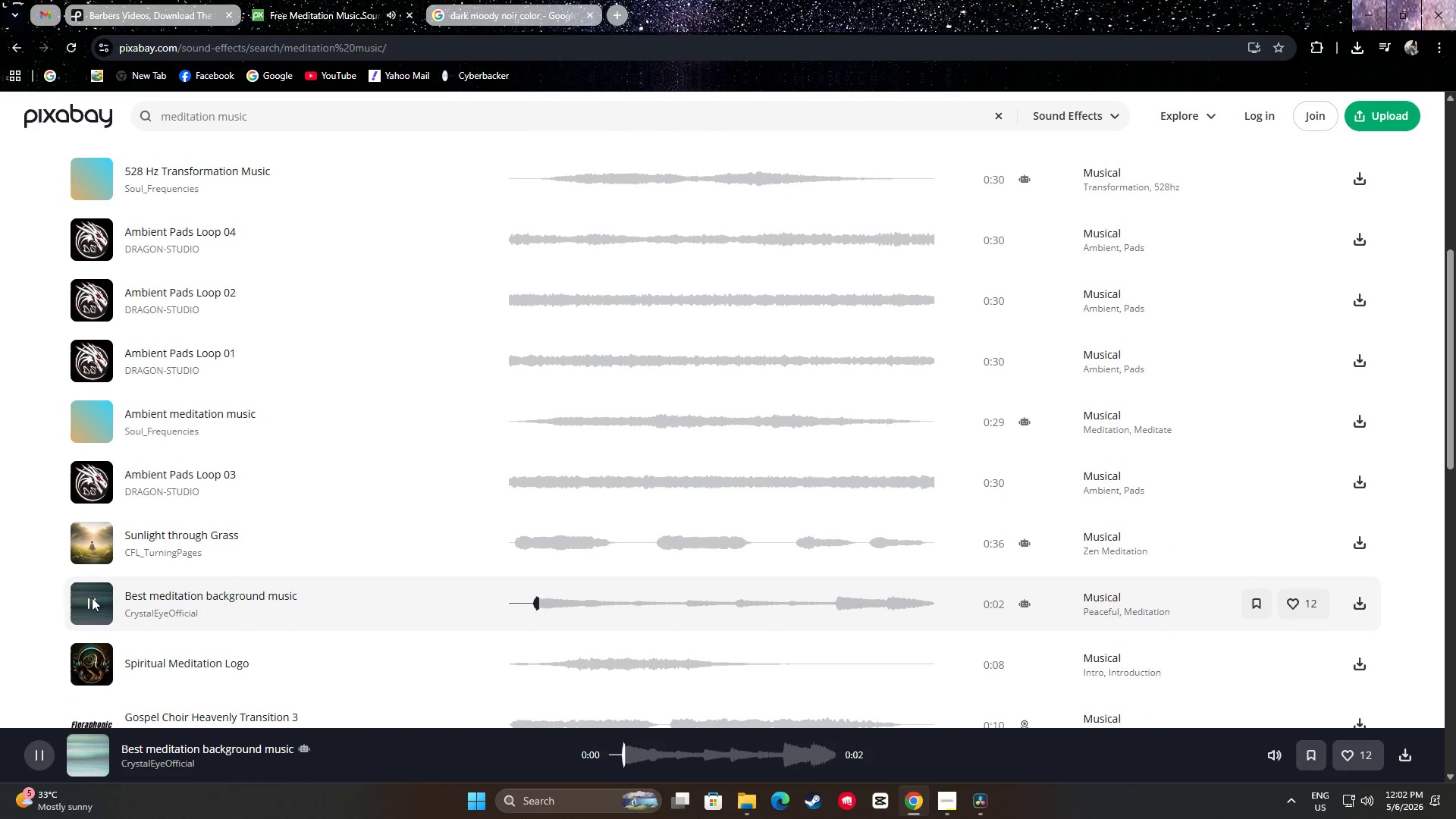 
left_click([91, 599])
 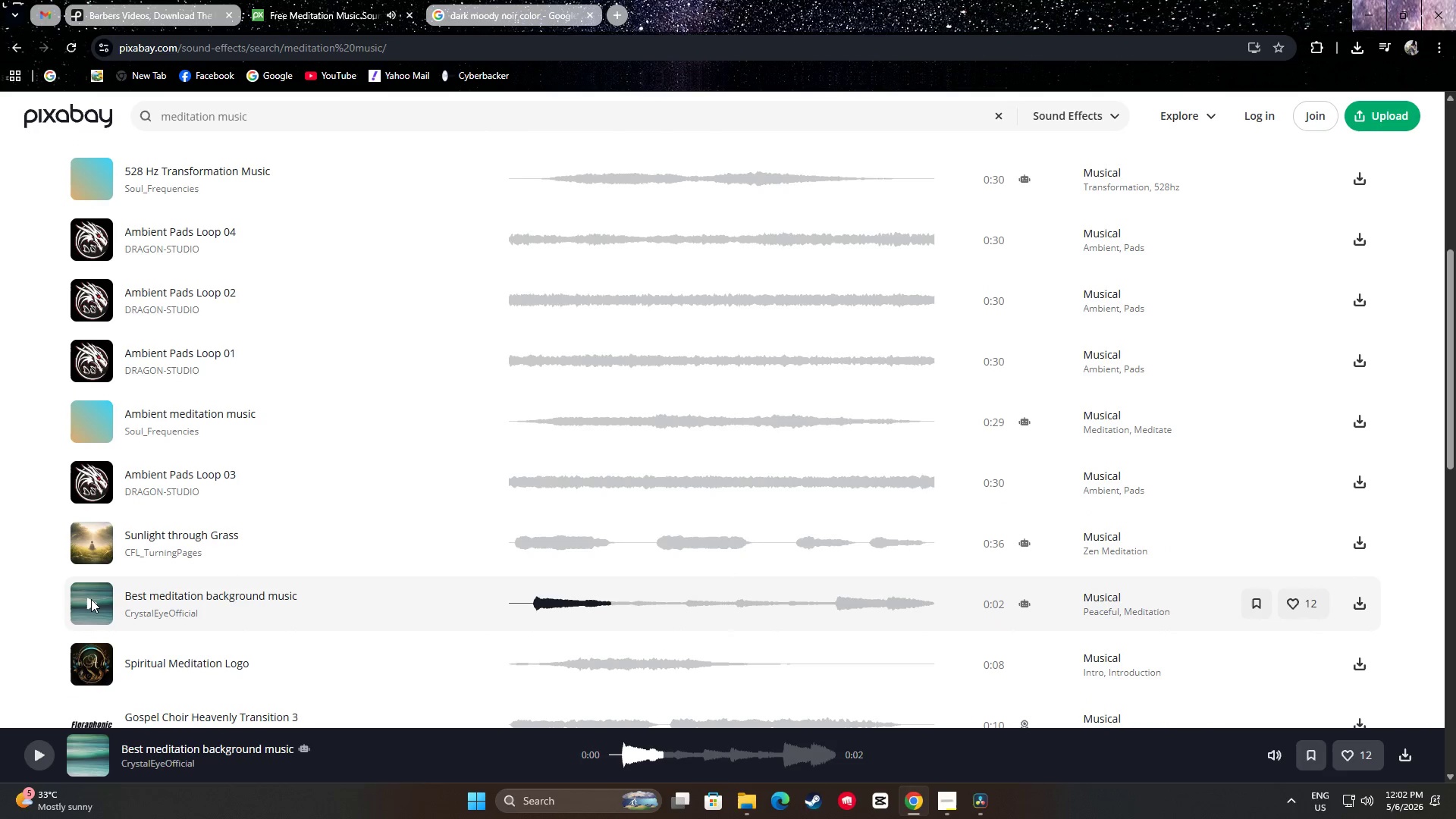 
left_click([91, 599])
 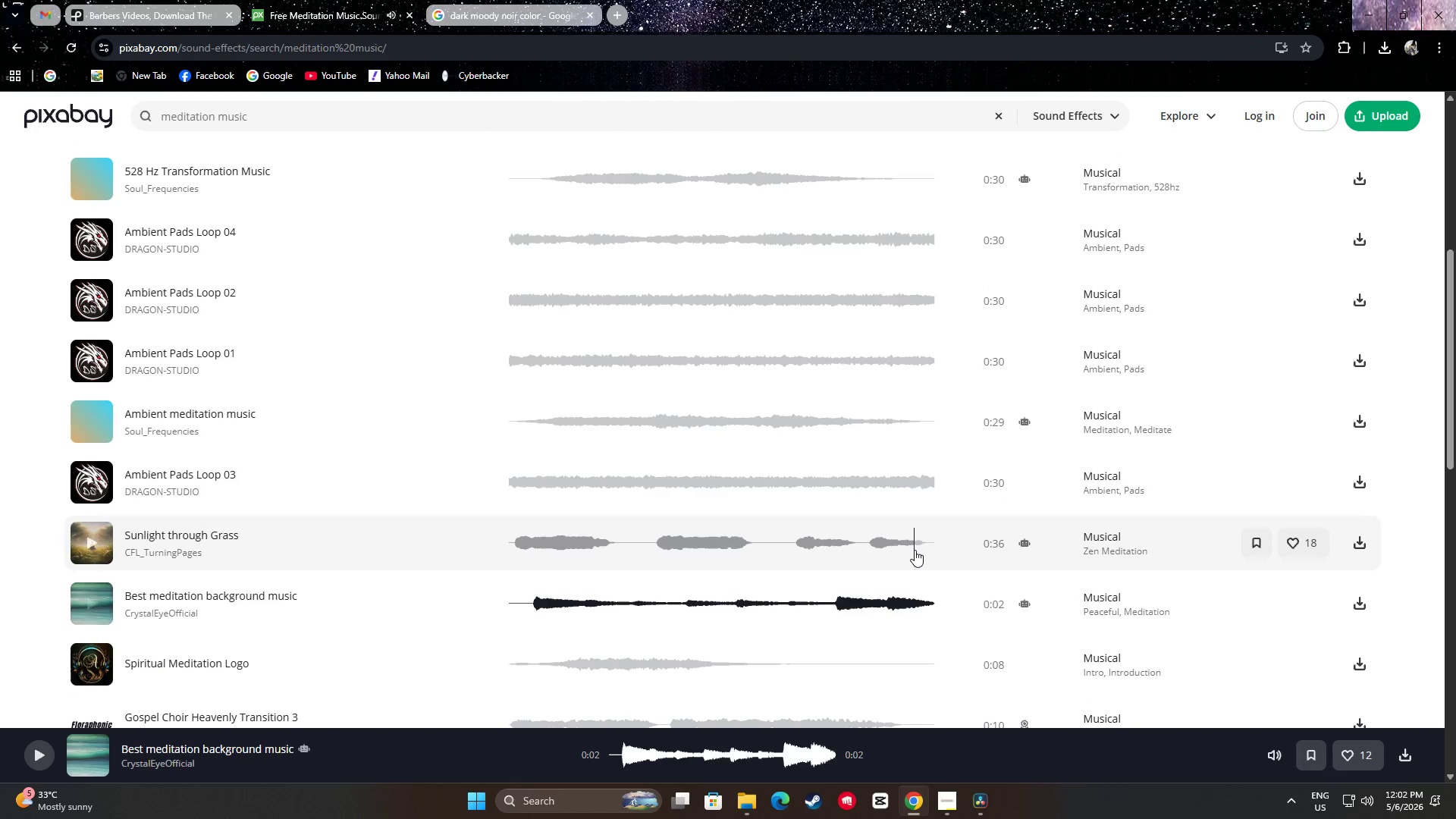 
wait(6.39)
 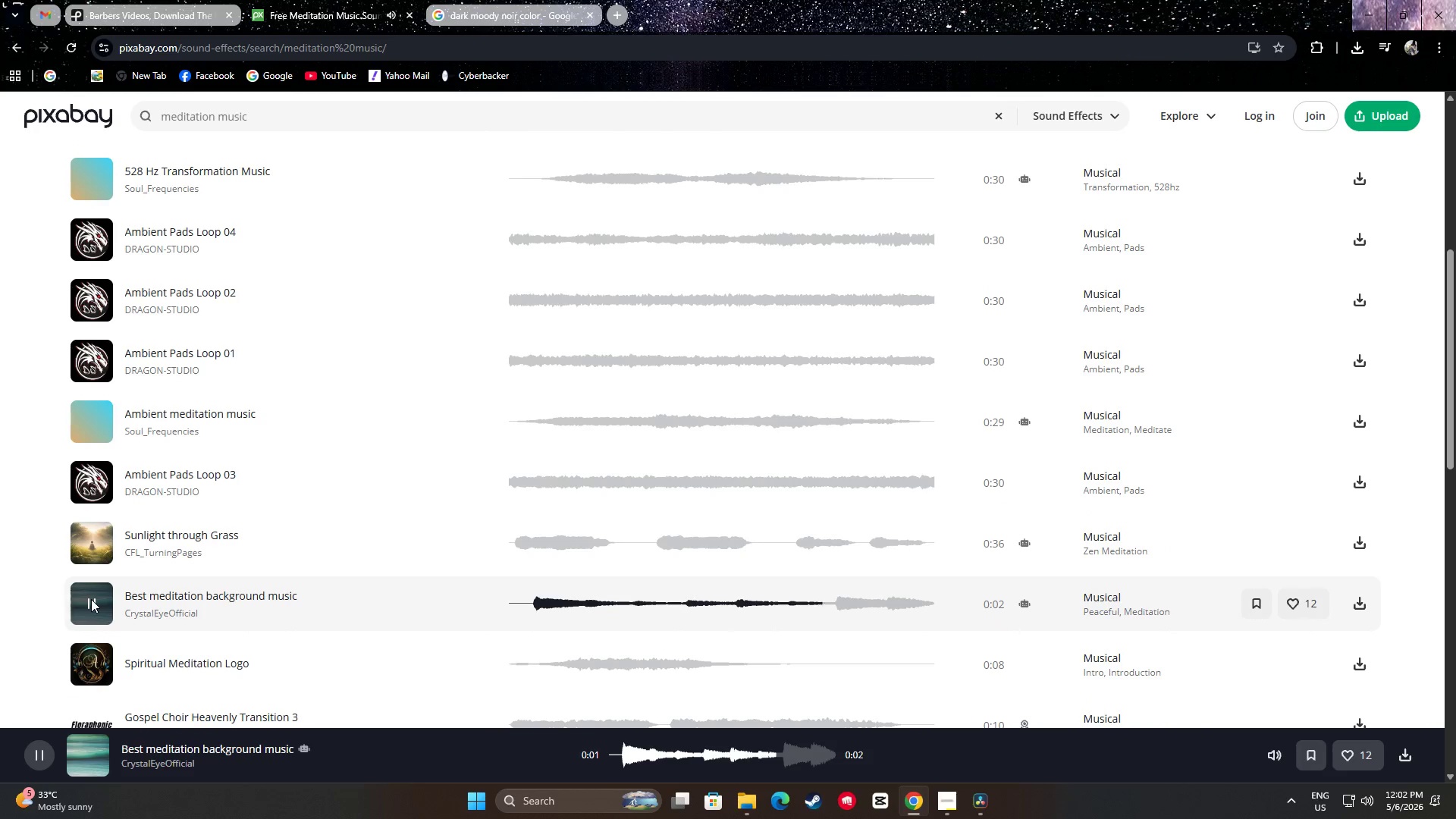 
left_click_drag(start_coordinate=[273, 101], to_coordinate=[214, 110])
 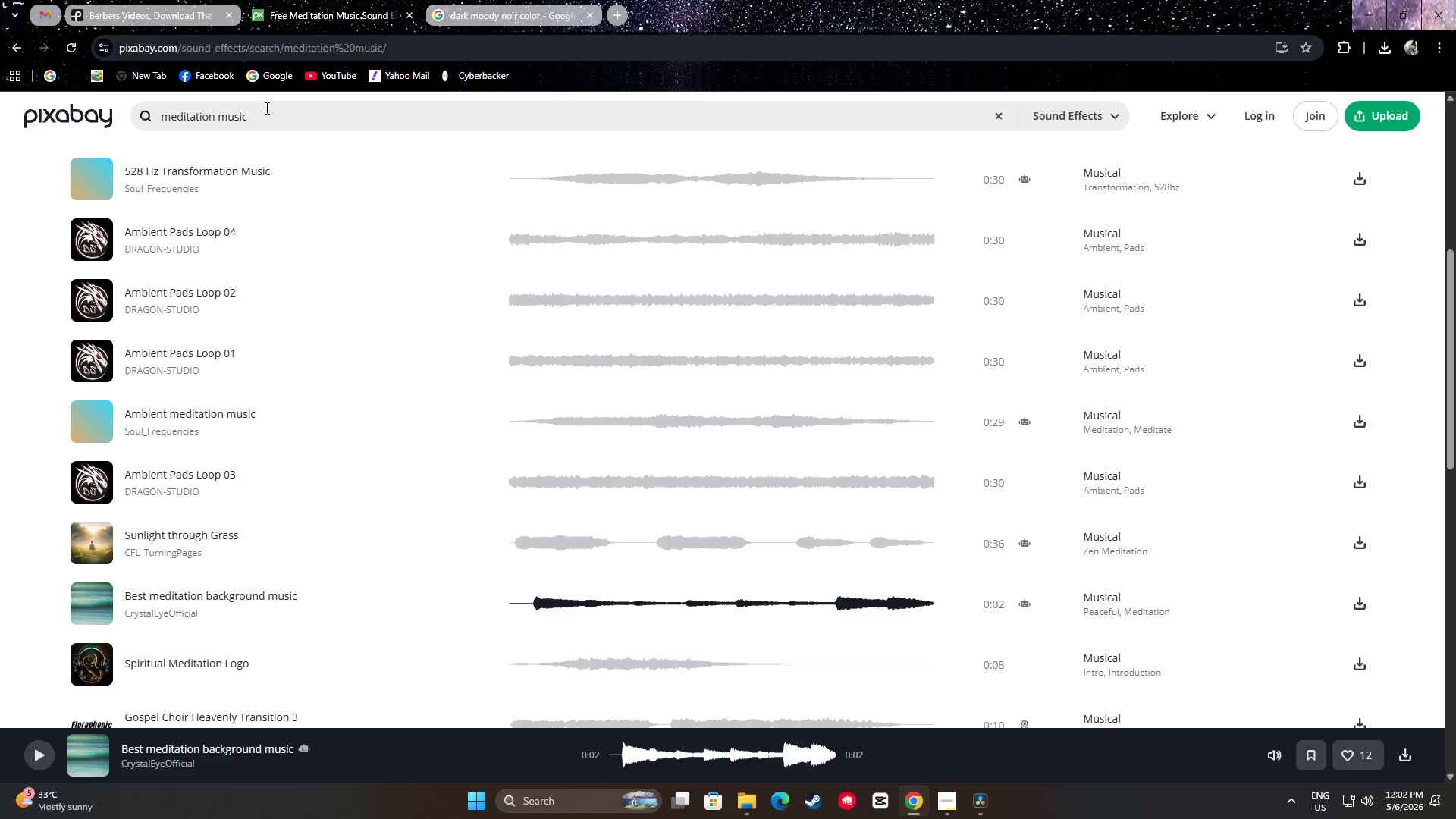 
left_click_drag(start_coordinate=[266, 108], to_coordinate=[262, 113])
 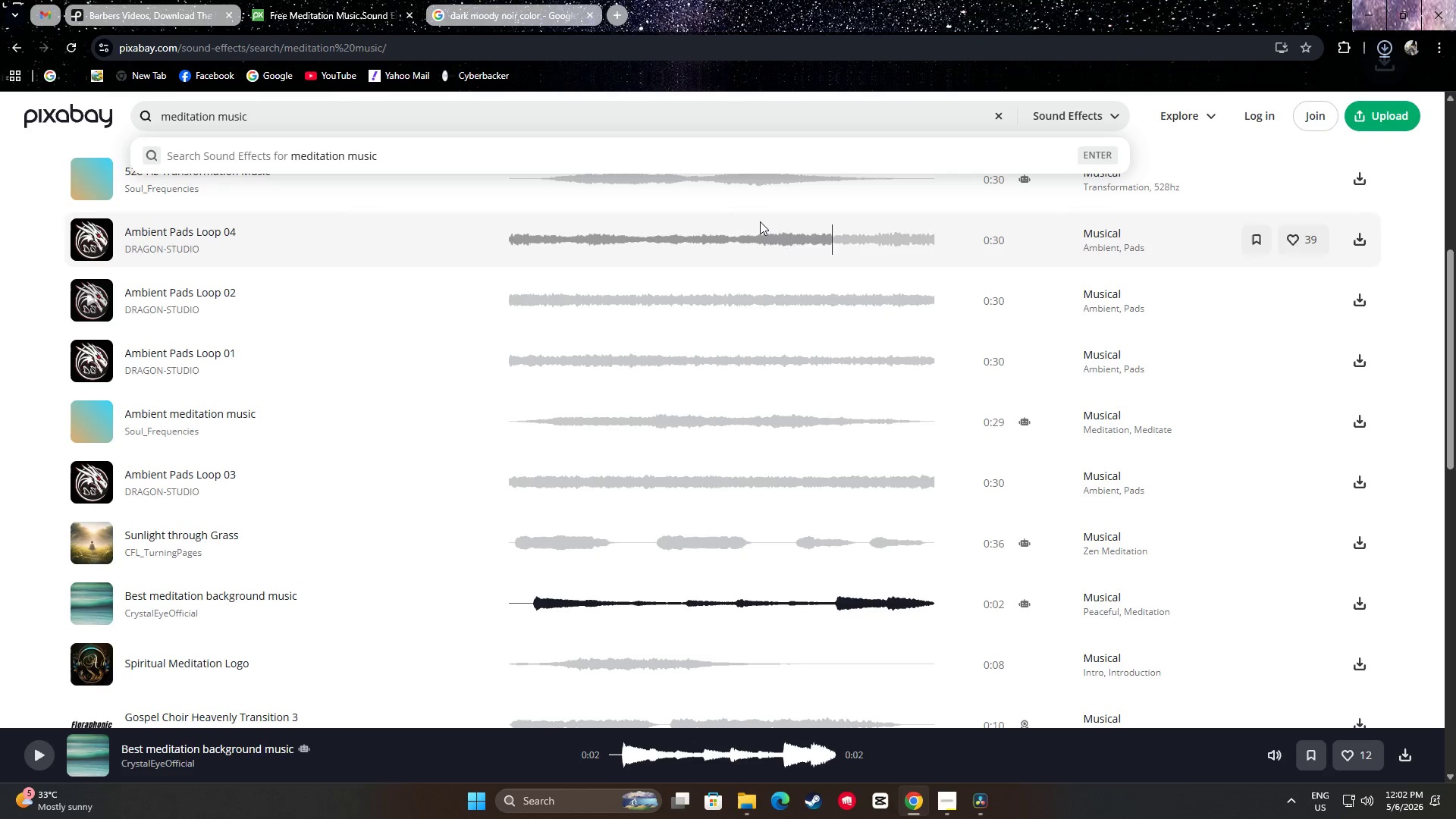 
left_click([331, 123])
 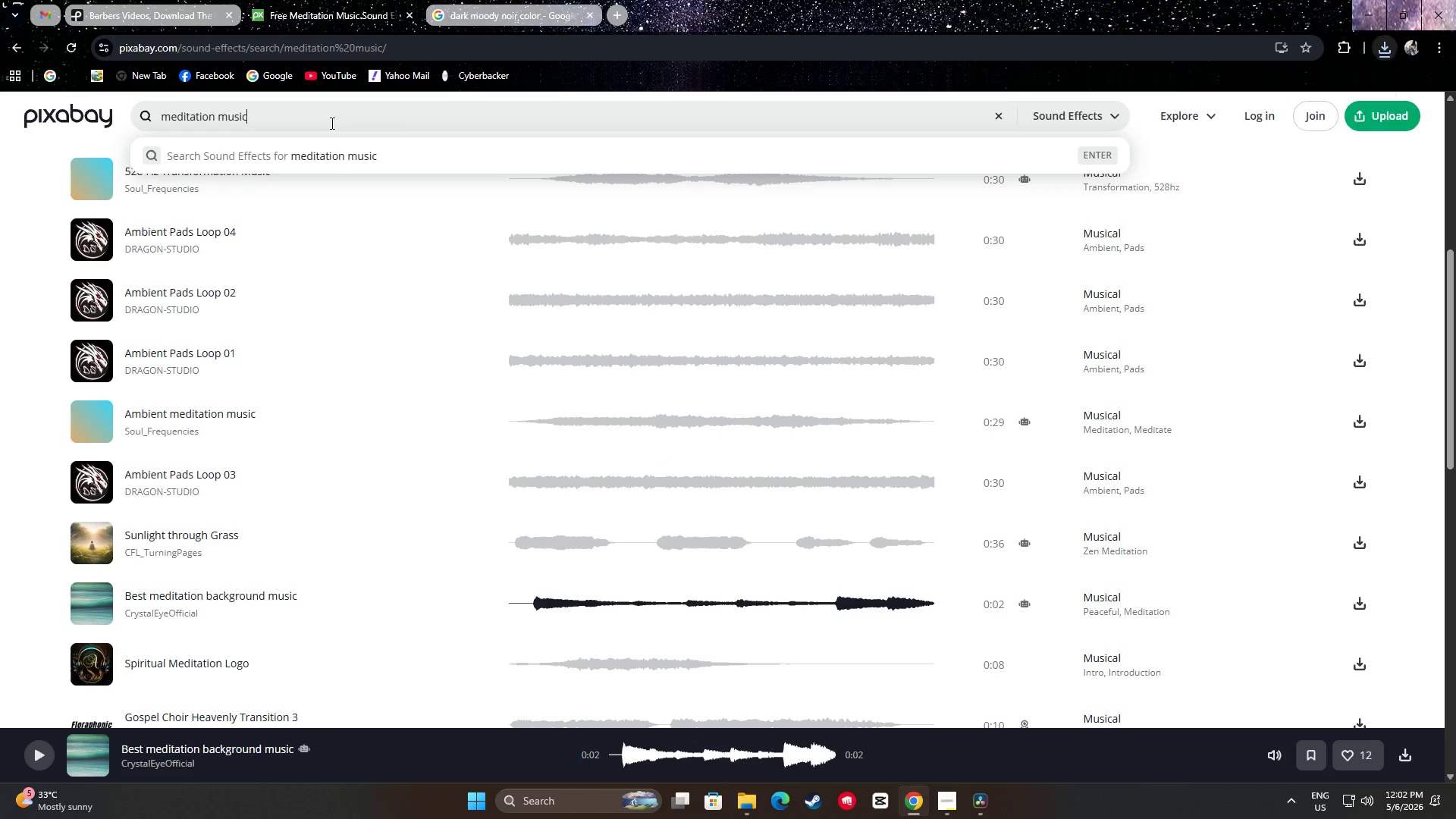 
key(Control+ControlLeft)
 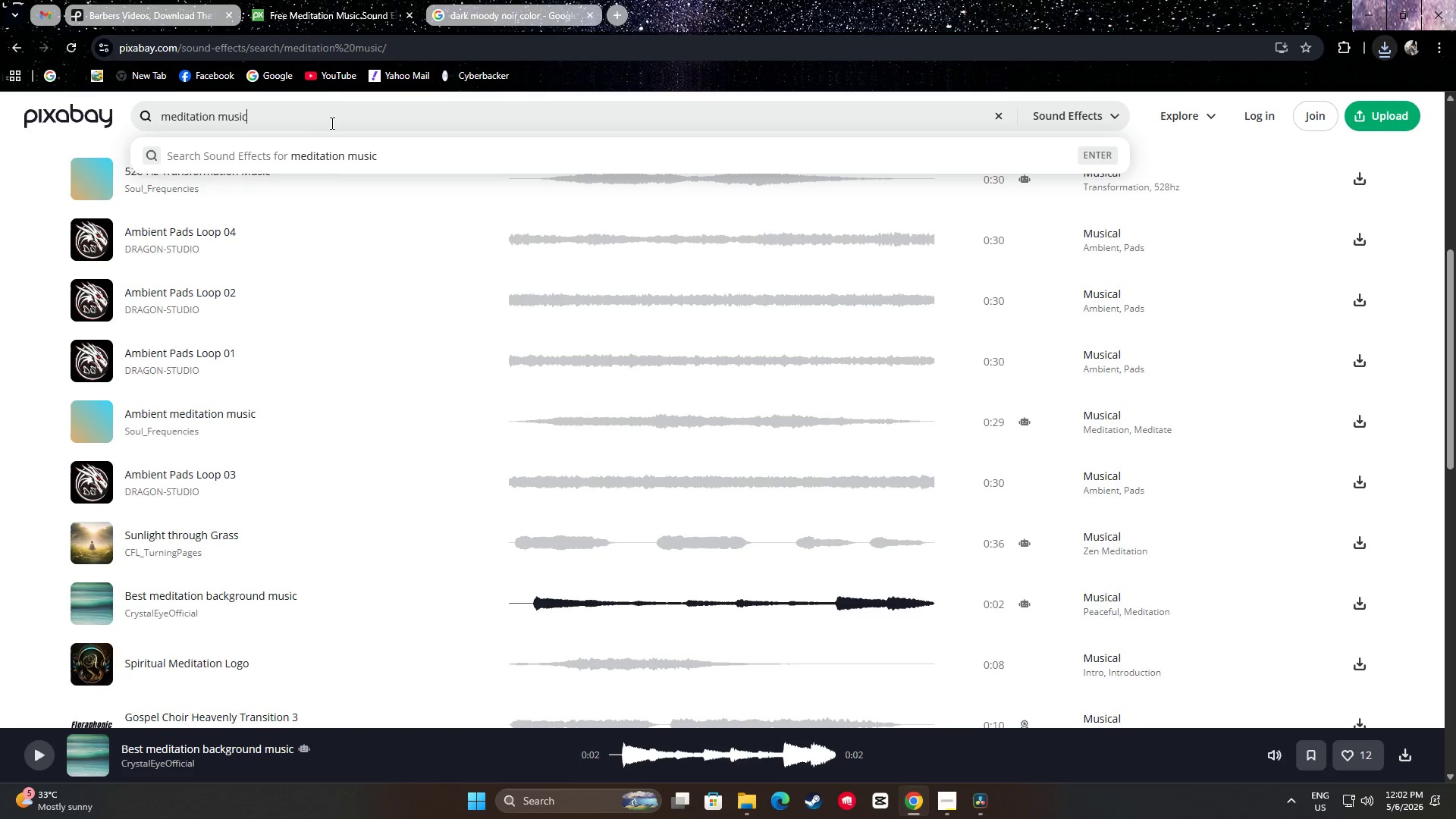 
key(Control+A)
 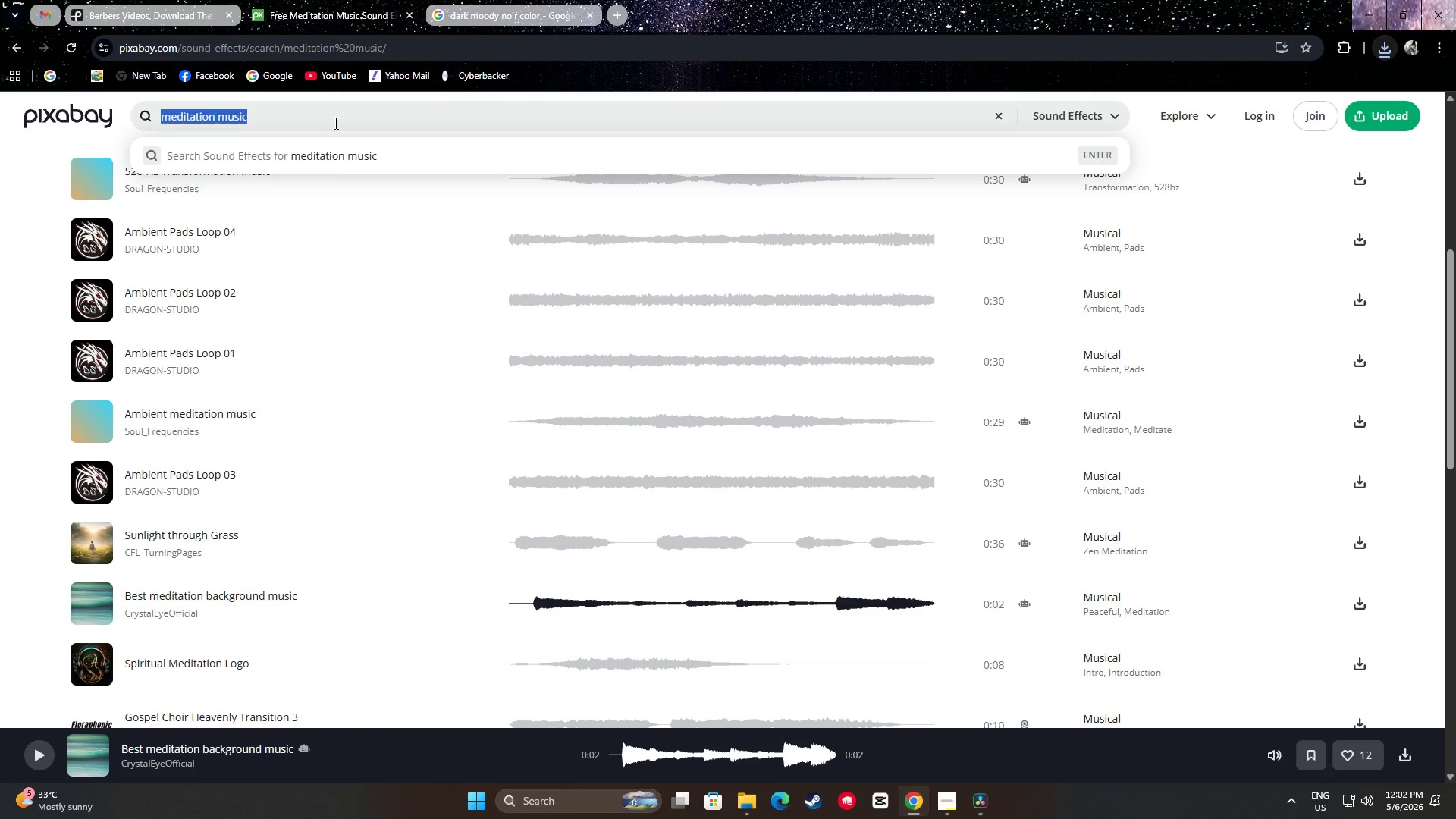 
type(acoui)
key(Backspace)
type(s)
 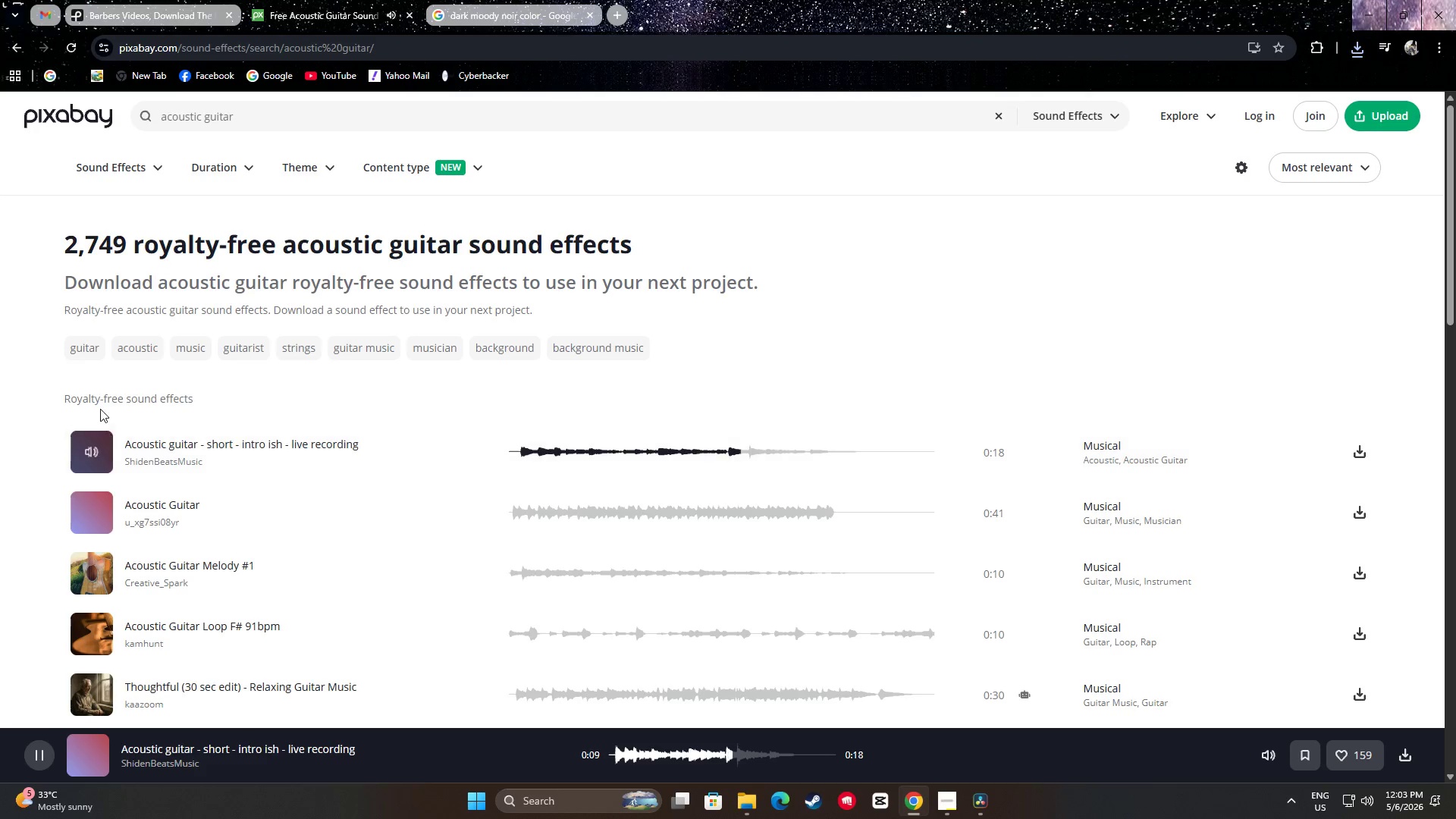 
wait(20.67)
 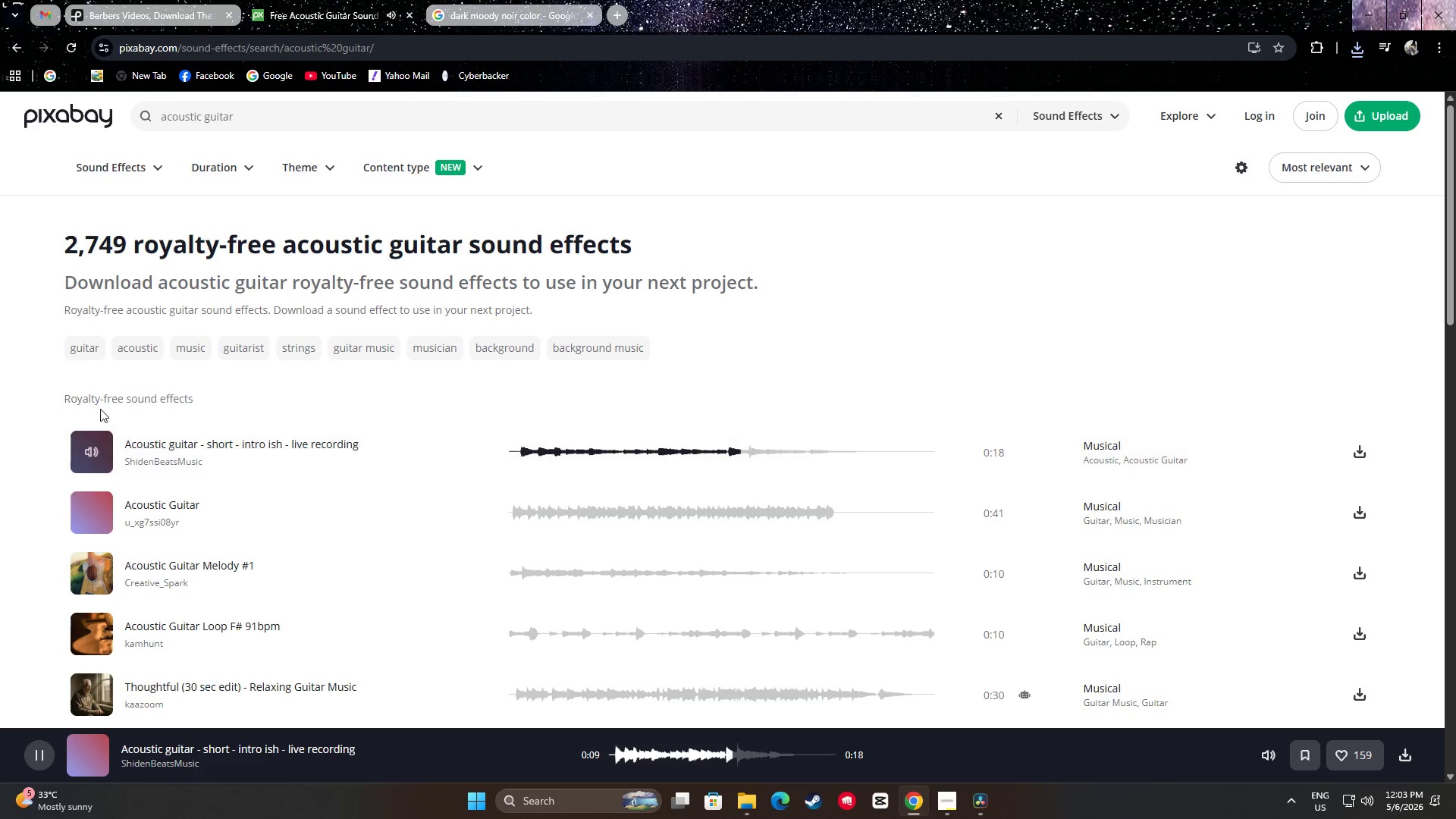 
left_click([96, 443])
 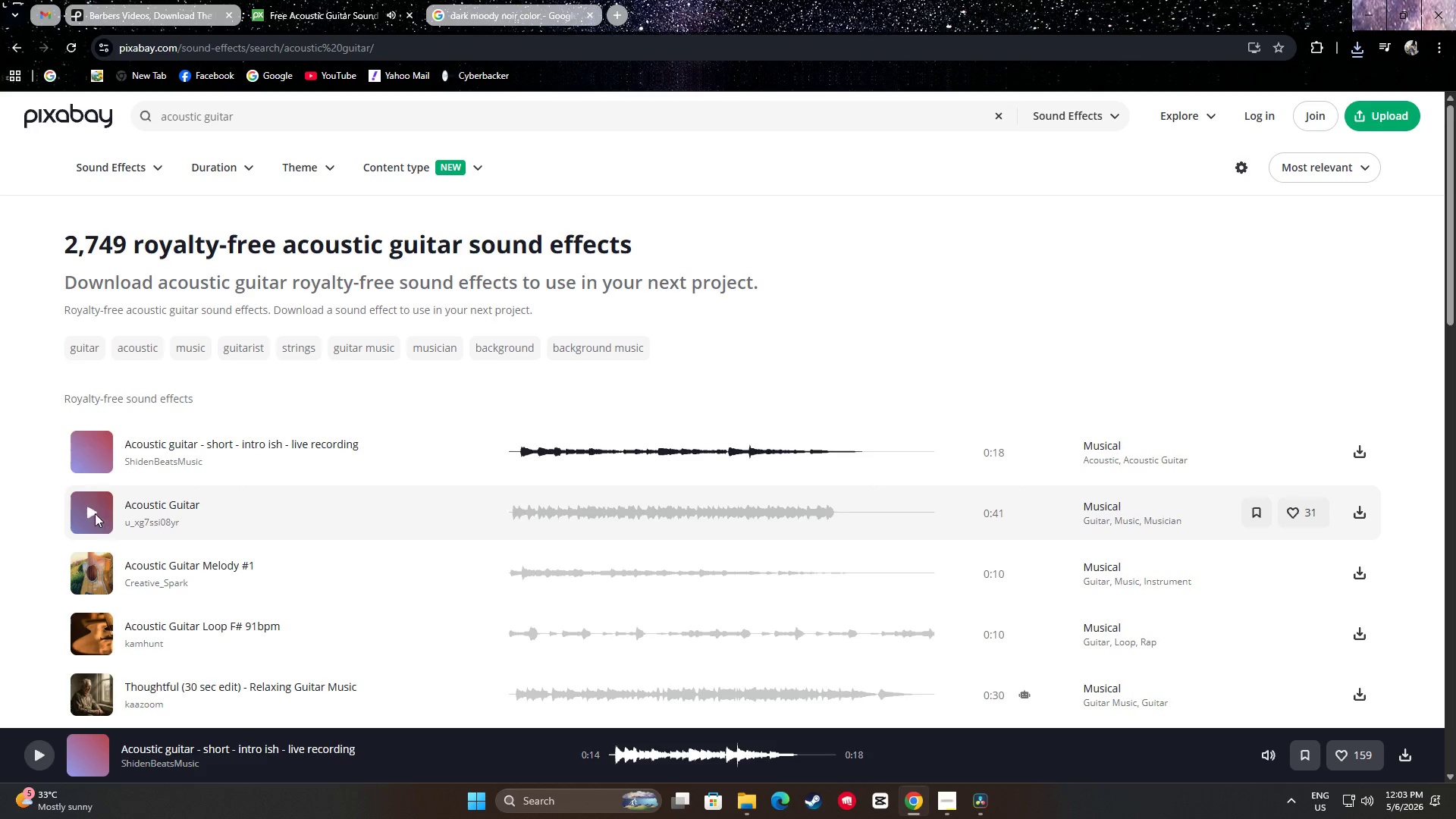 
left_click([93, 509])
 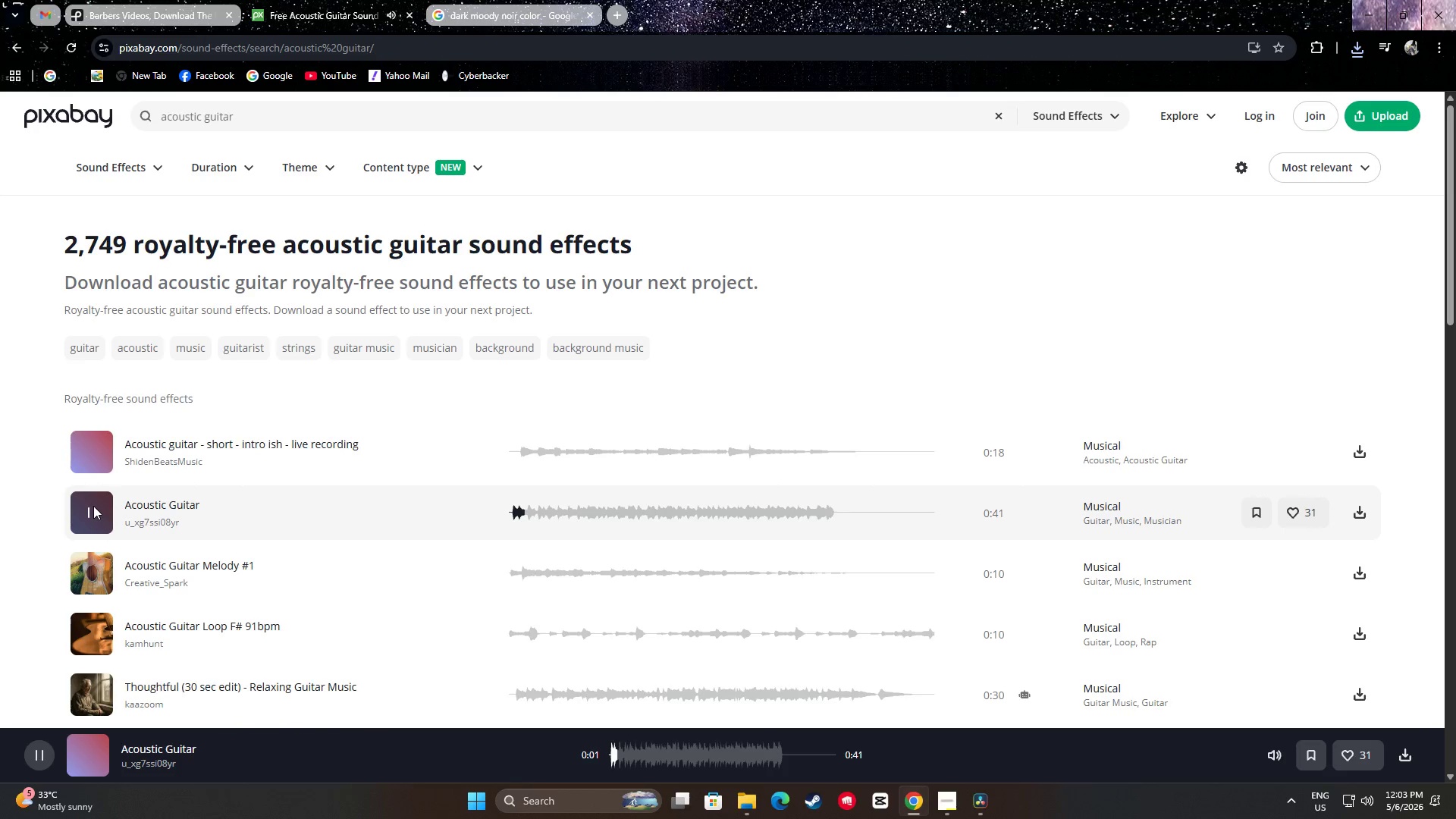 
left_click([93, 507])
 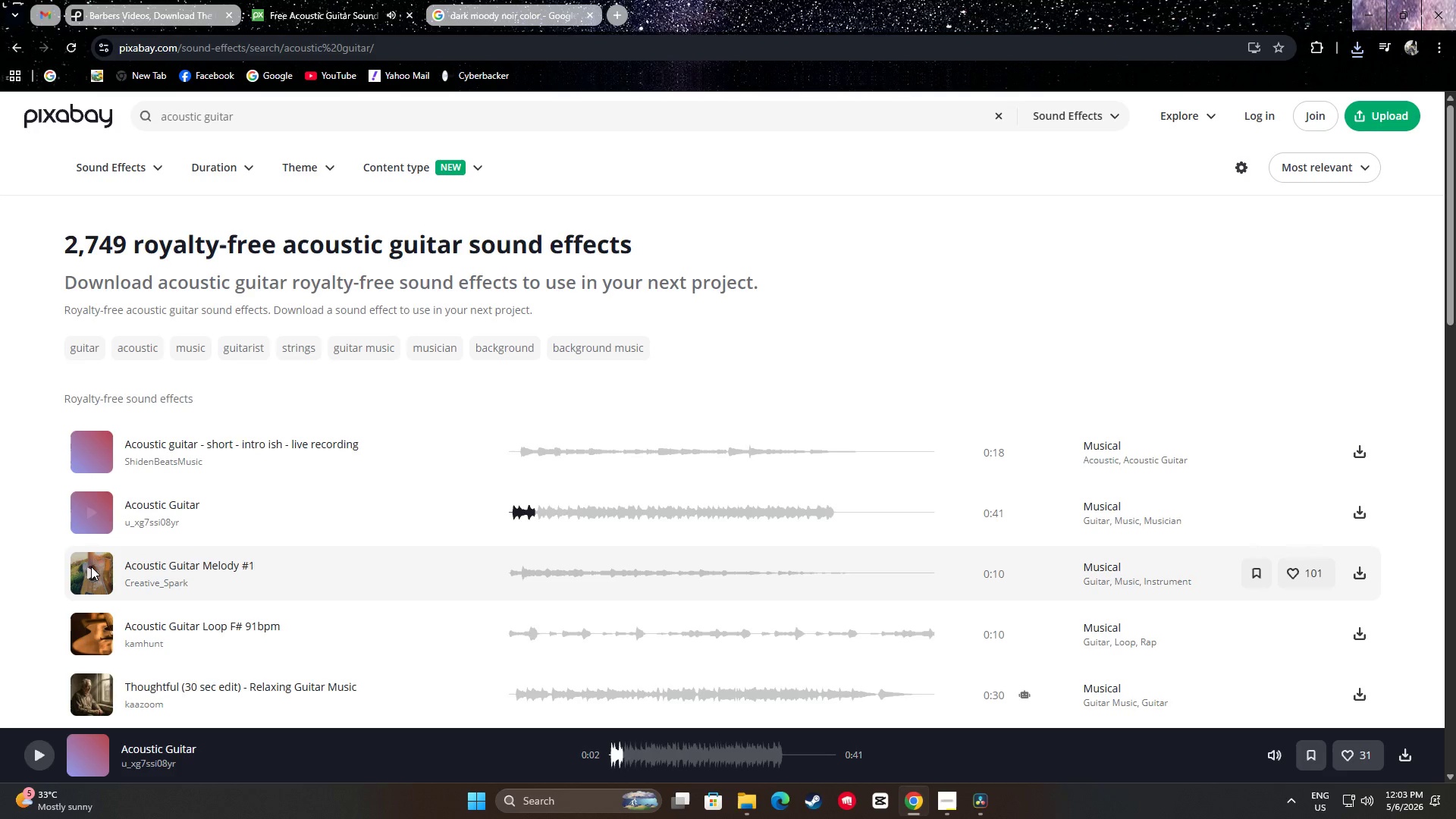 
left_click([91, 567])
 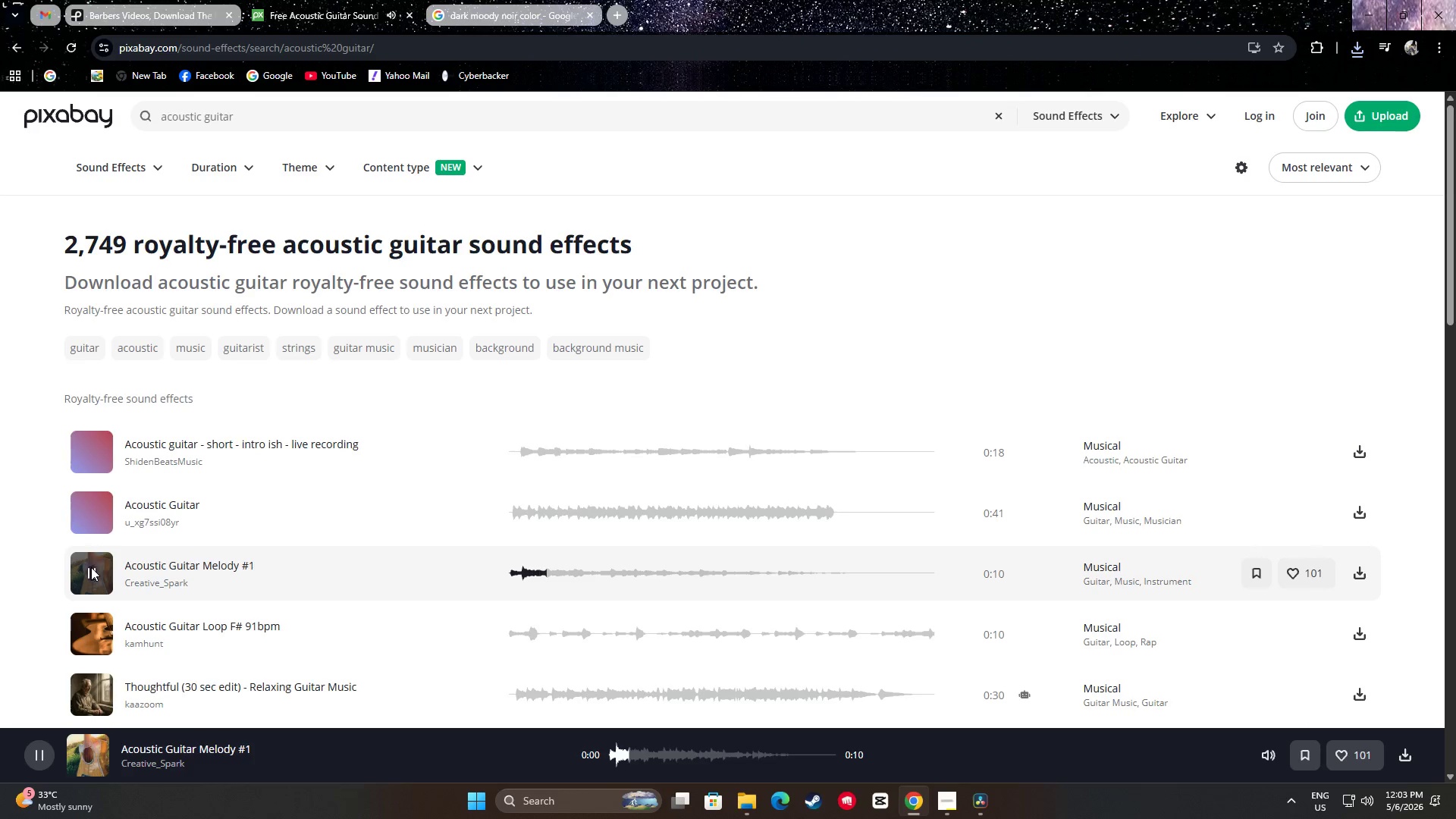 
scroll: coordinate [92, 490], scroll_direction: down, amount: 2.0
 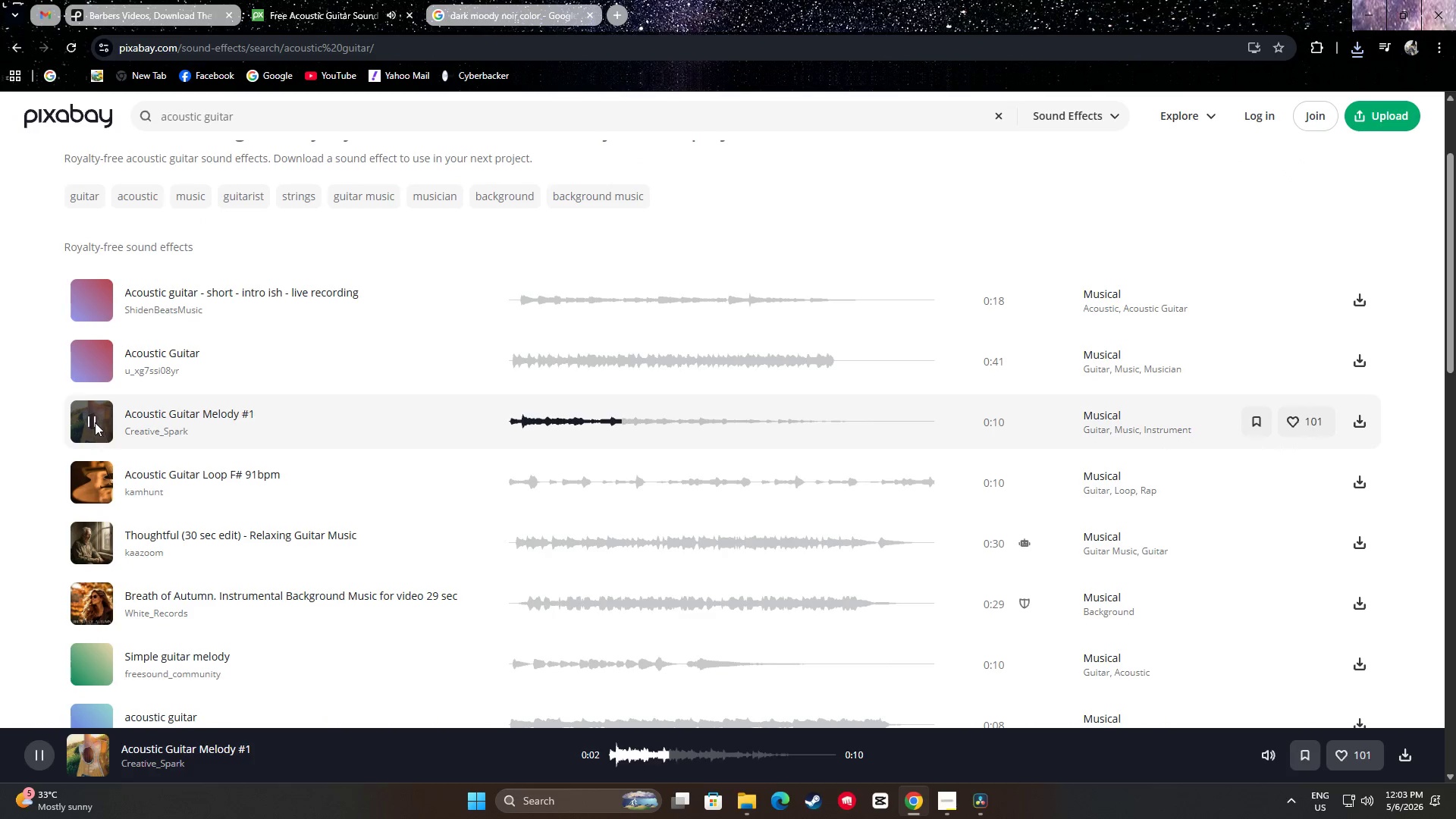 
left_click([93, 419])
 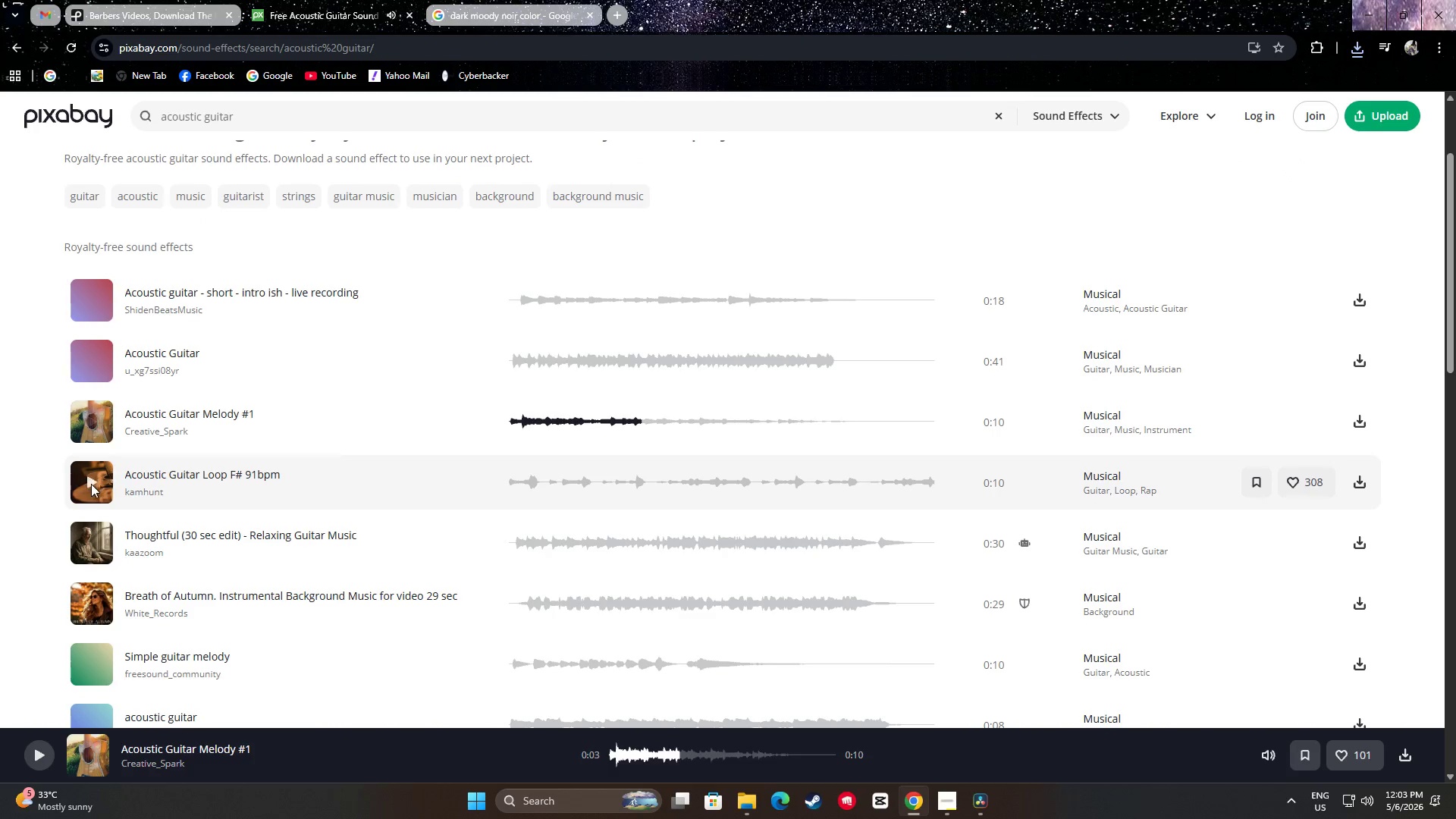 
left_click([91, 484])
 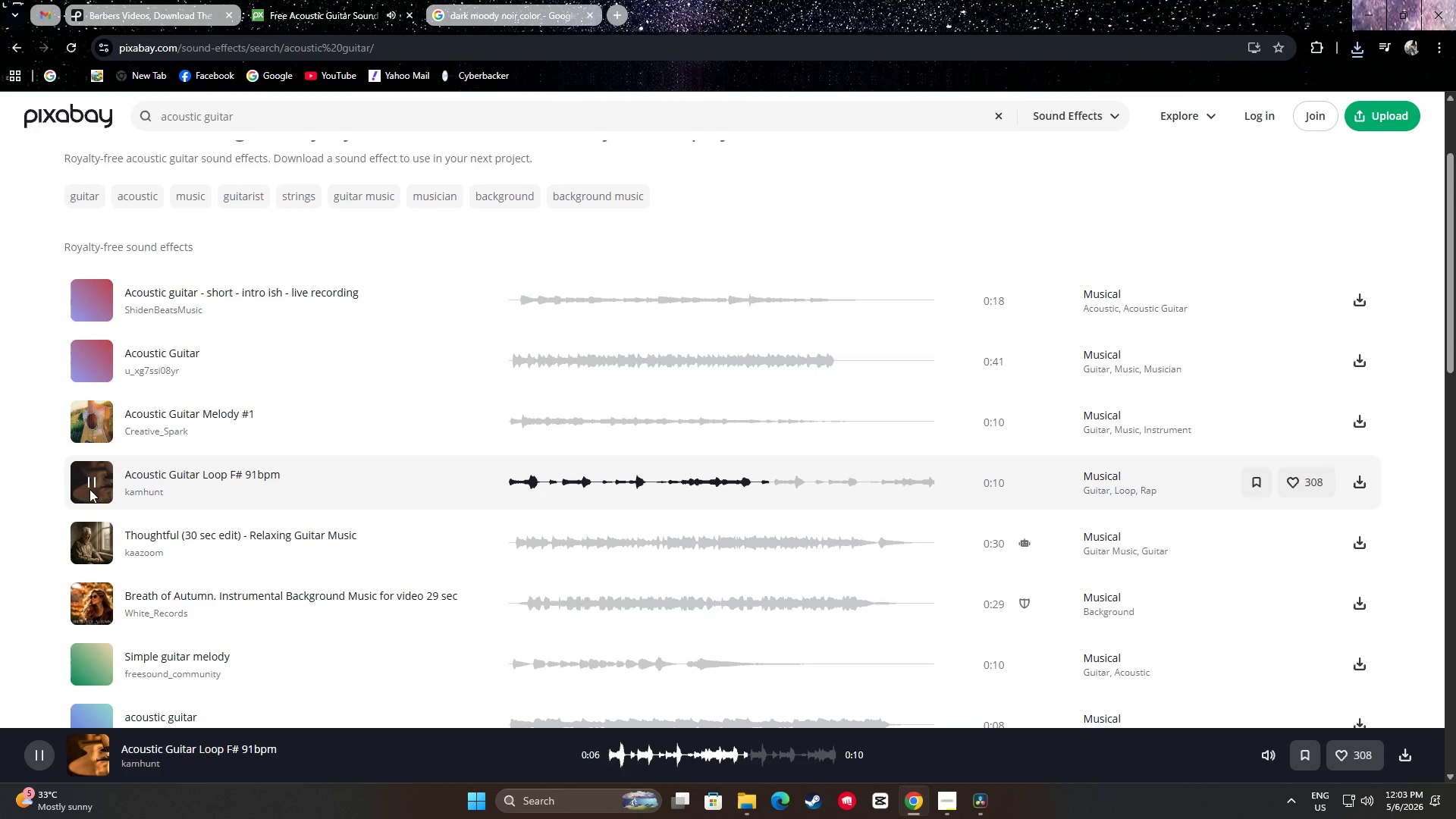 
wait(11.89)
 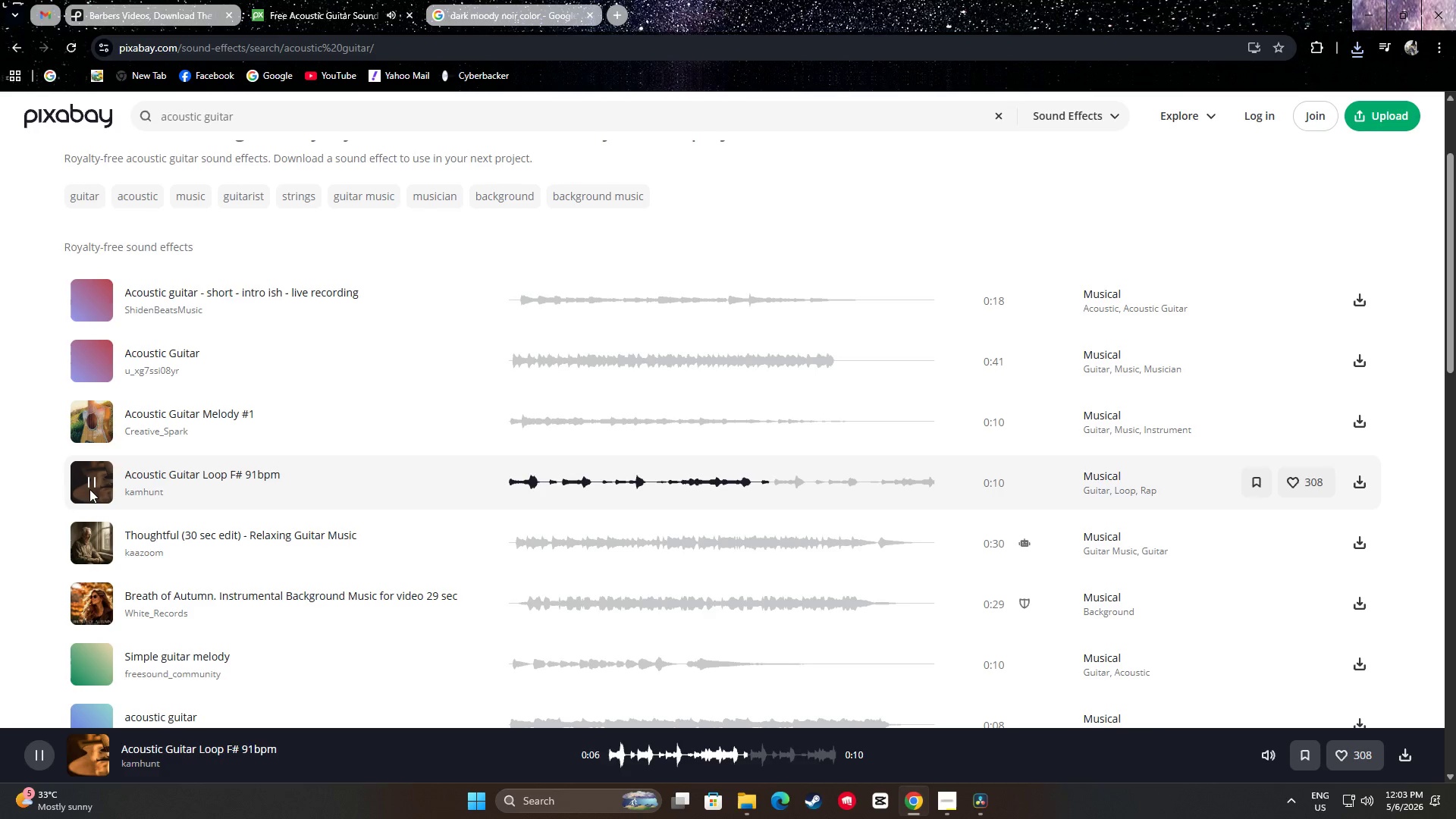 
left_click([96, 485])
 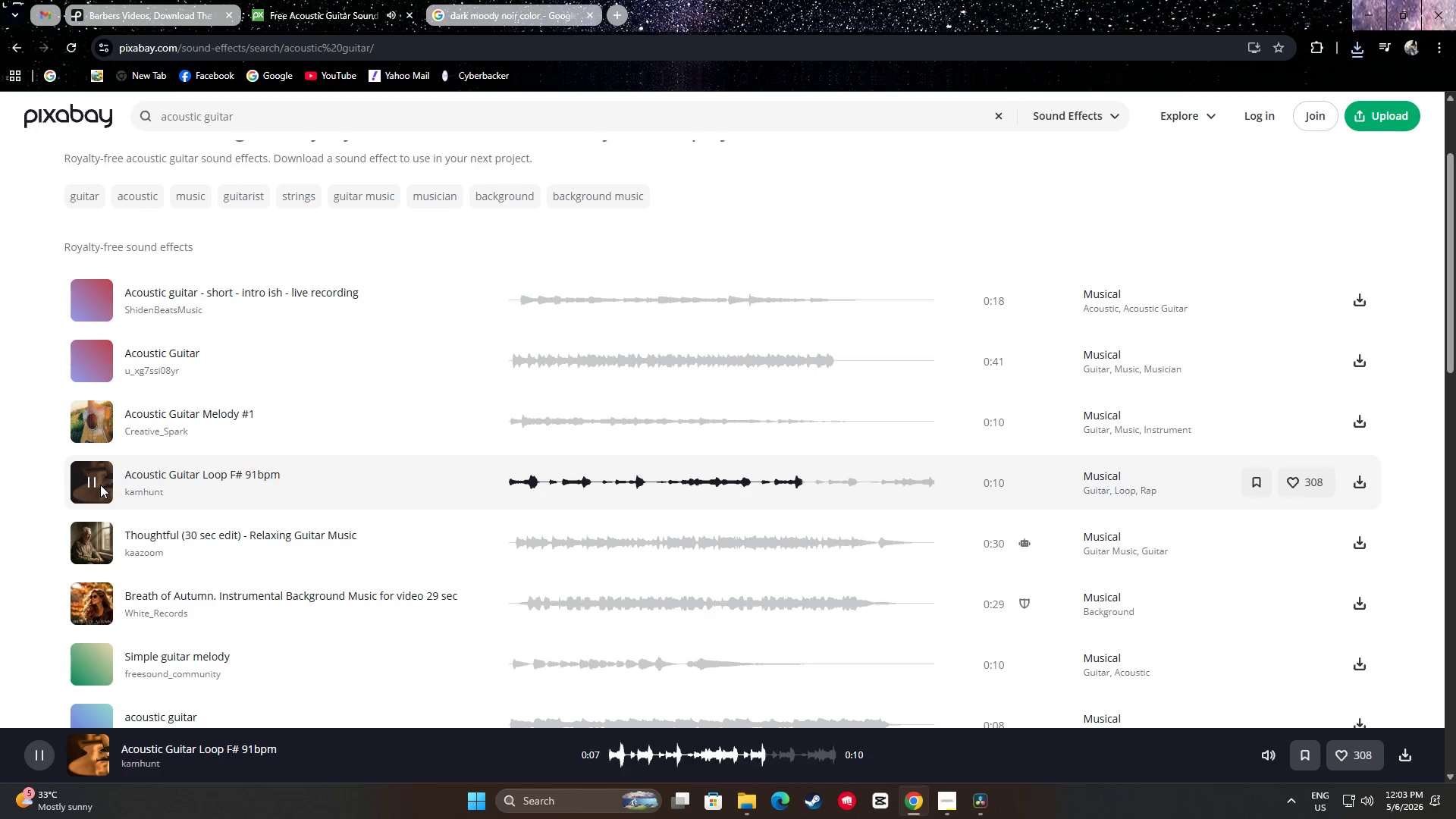 
wait(12.69)
 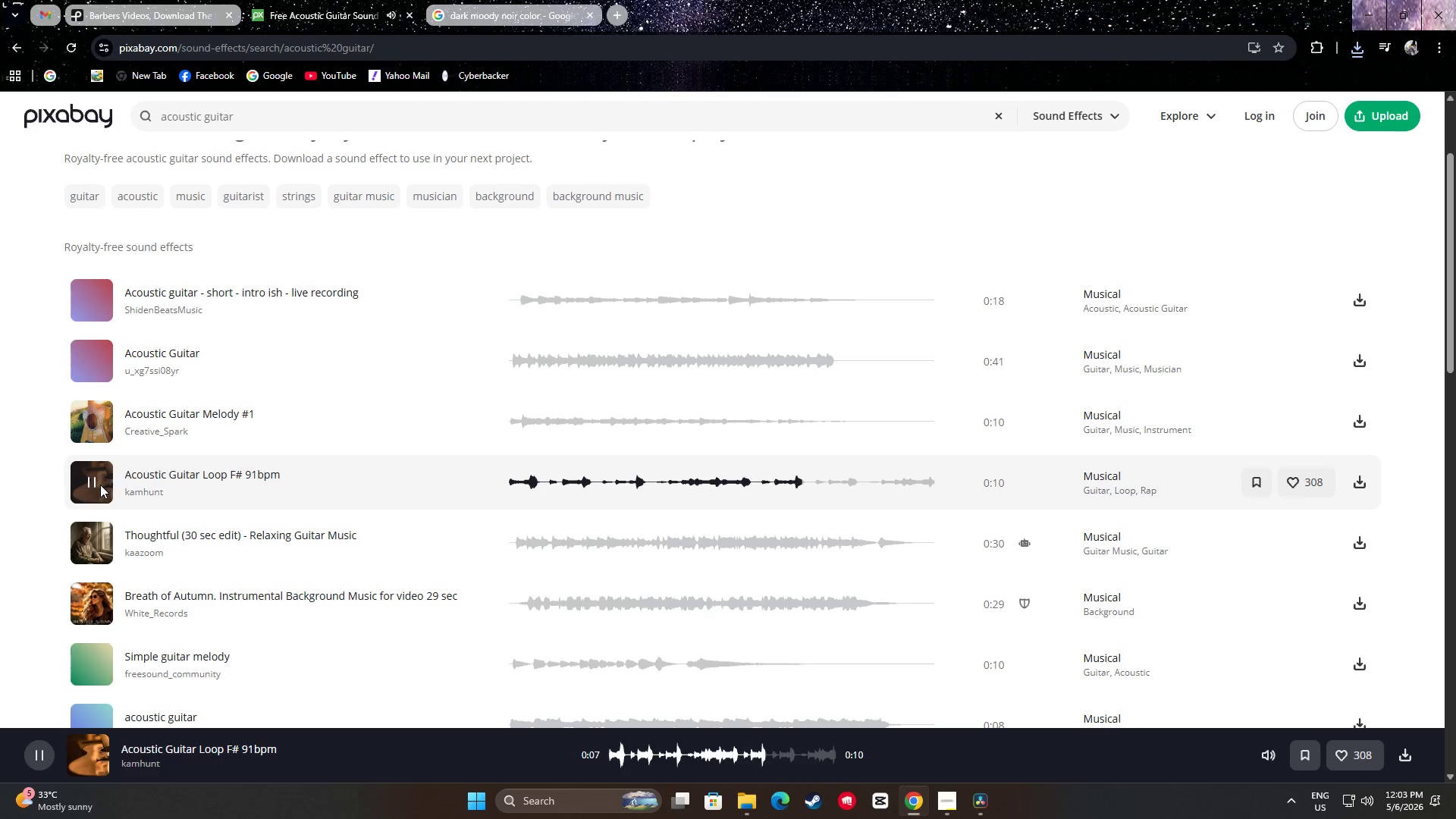 
left_click([1360, 481])
 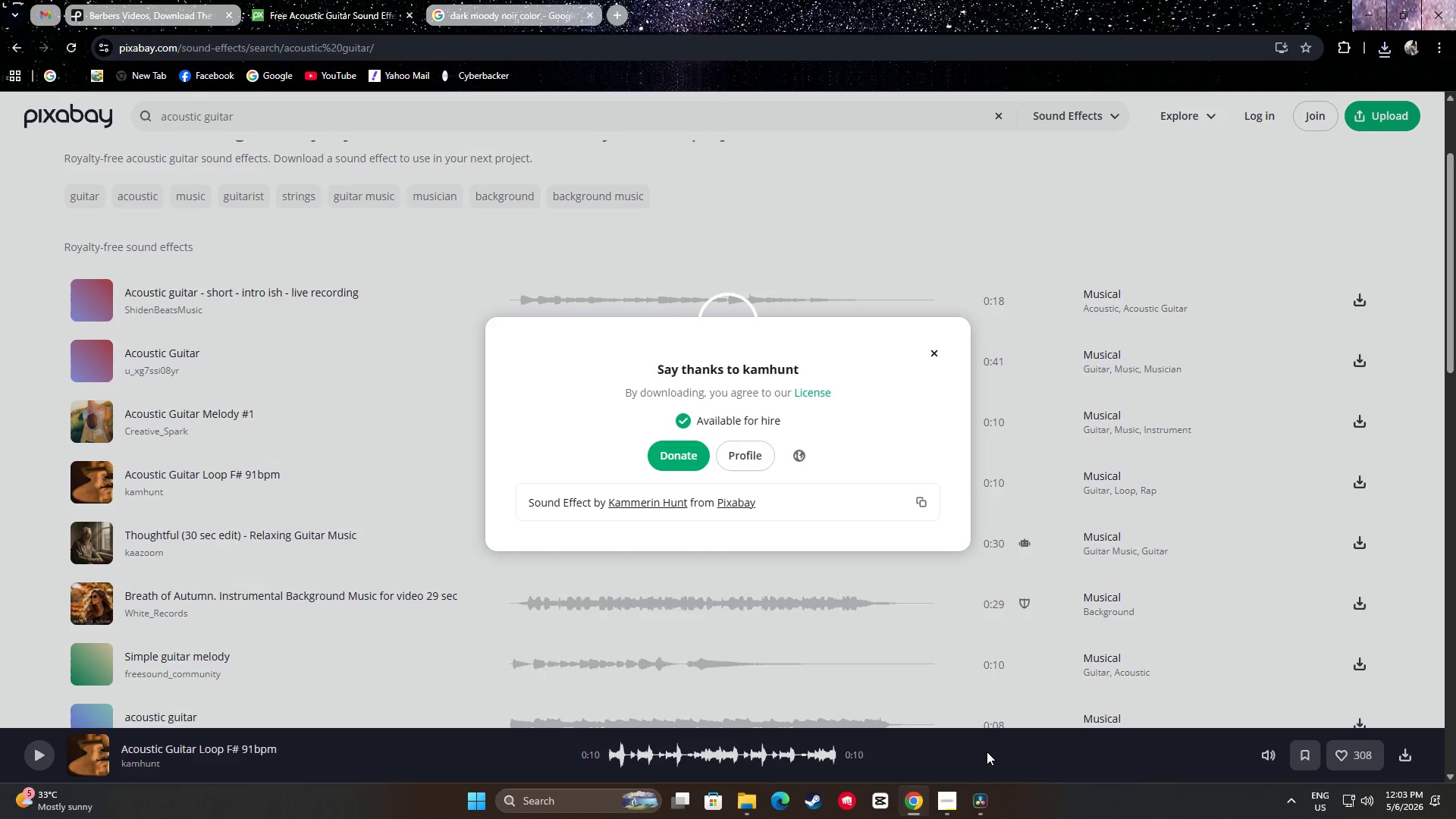 
left_click([941, 351])
 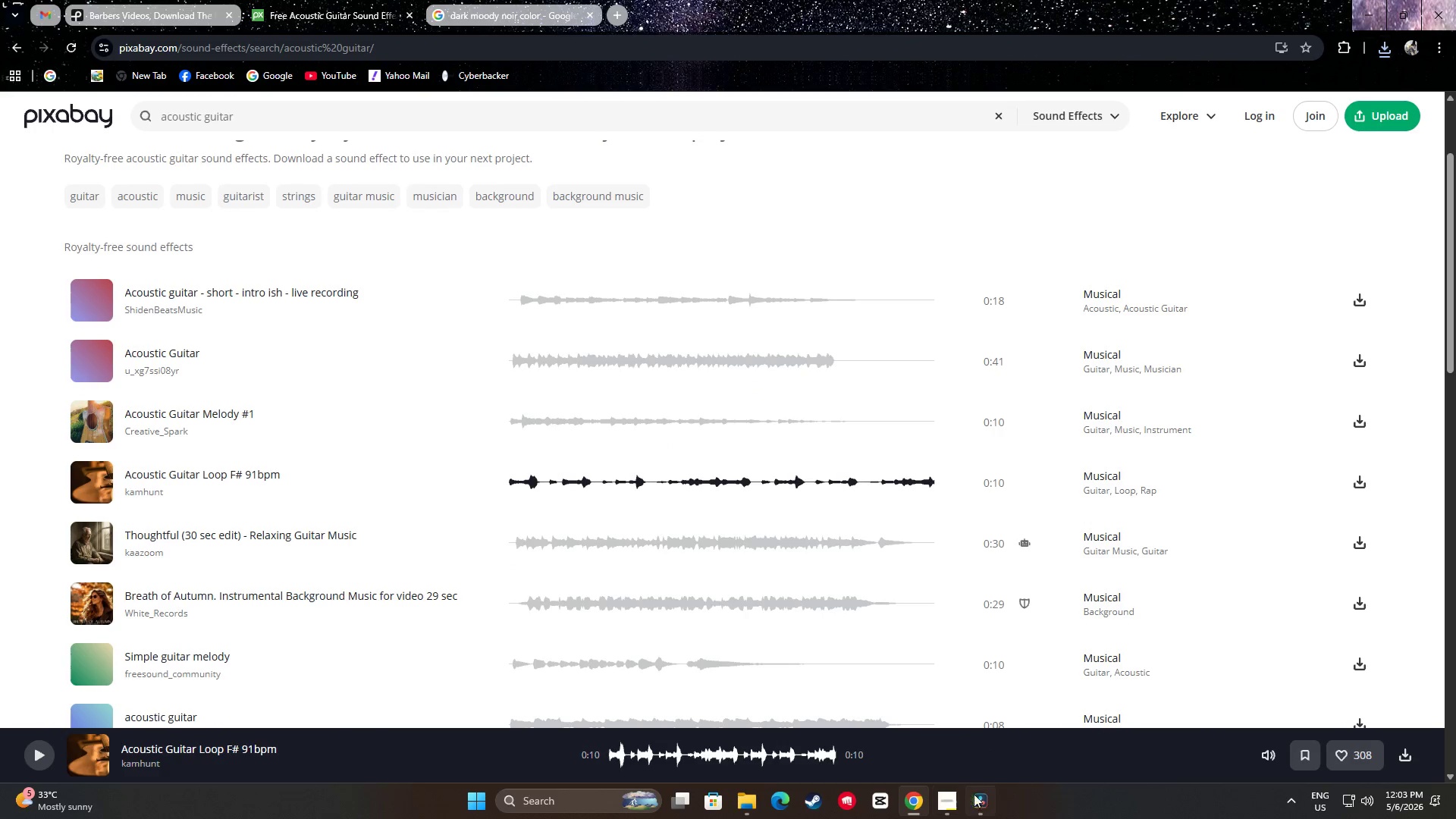 
left_click([984, 801])
 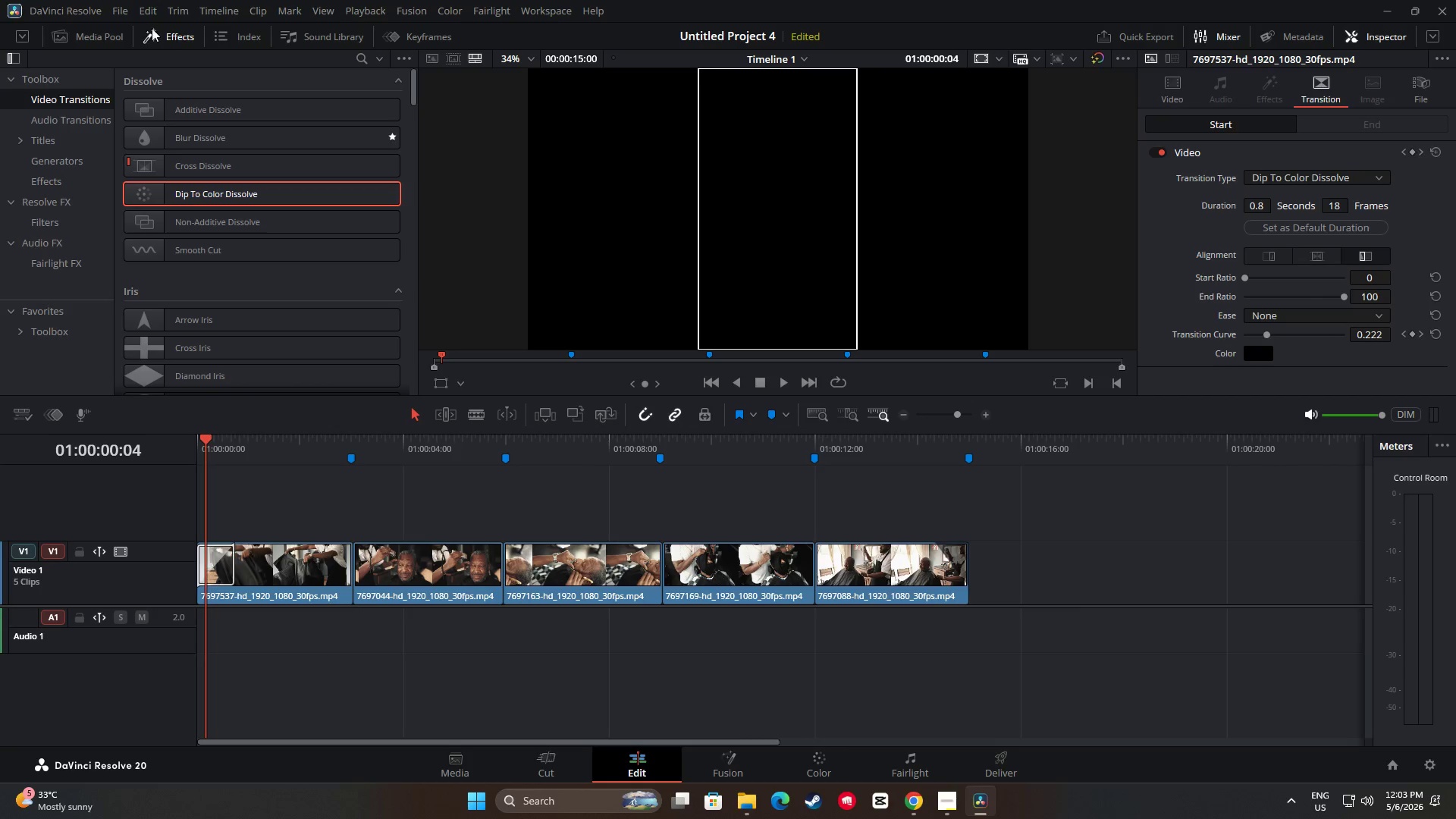 
left_click([753, 795])
 